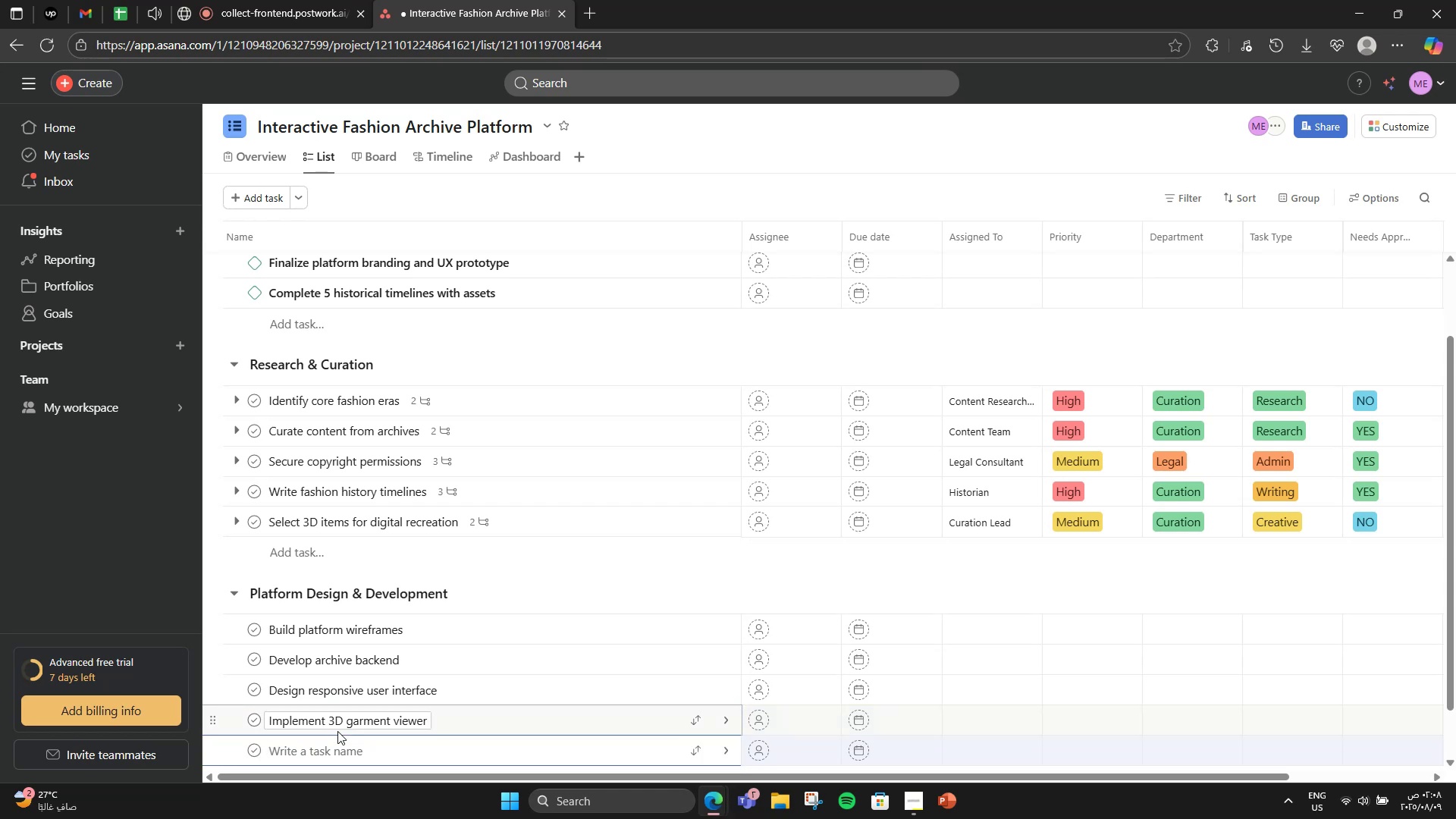 
type(Add accessibility features)
 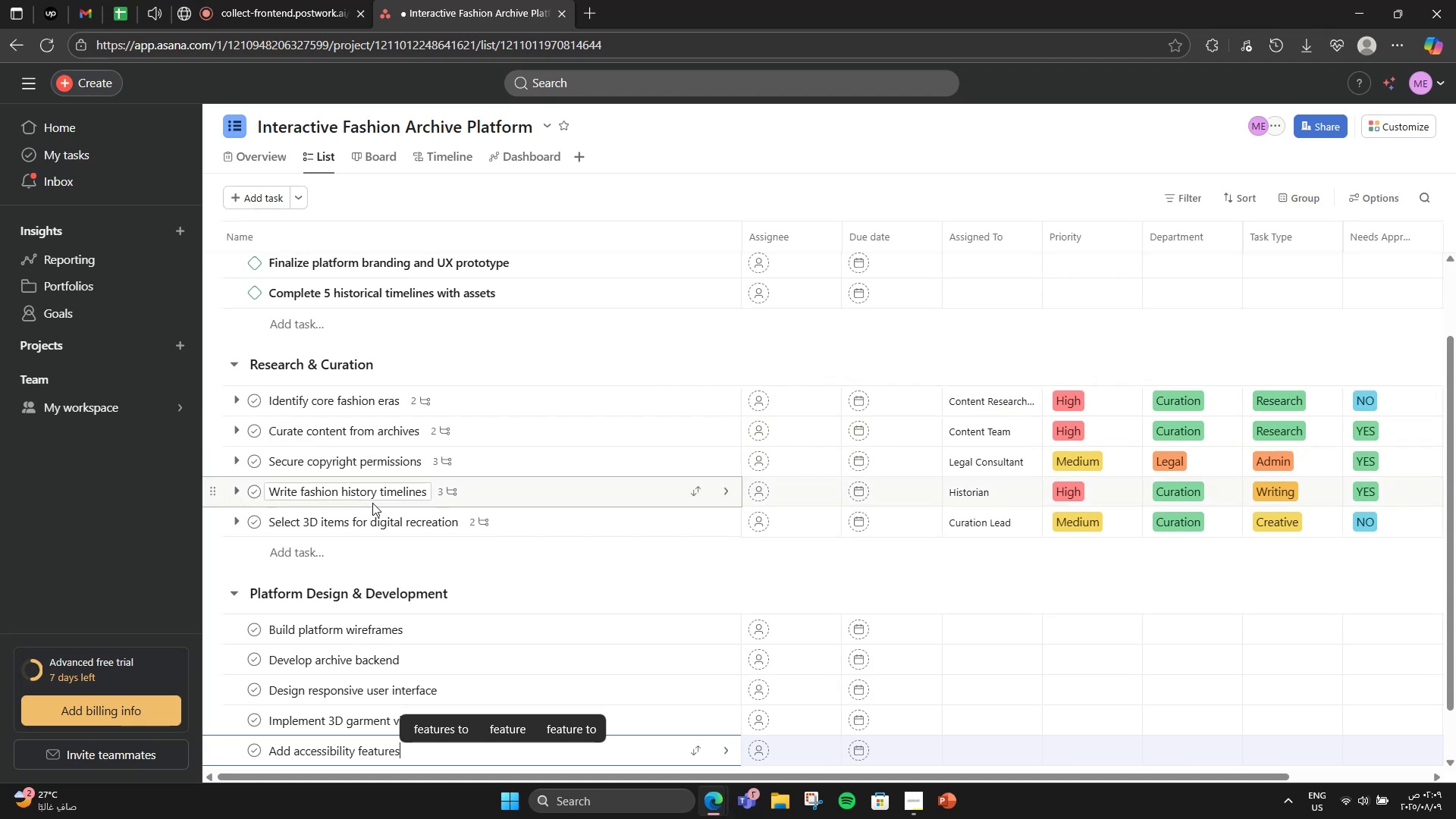 
left_click([541, 626])
 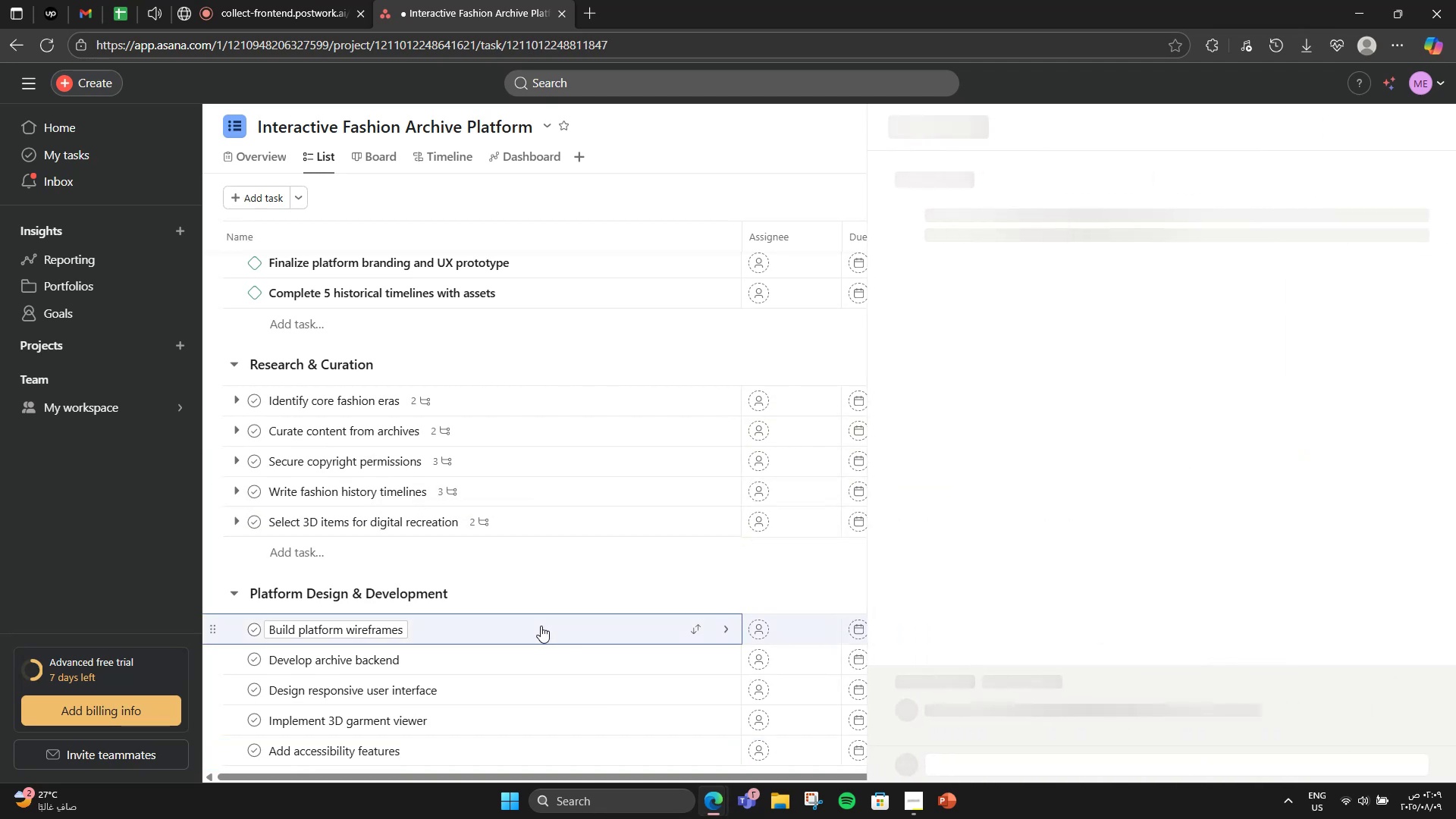 
scroll: coordinate [950, 485], scroll_direction: down, amount: 3.0
 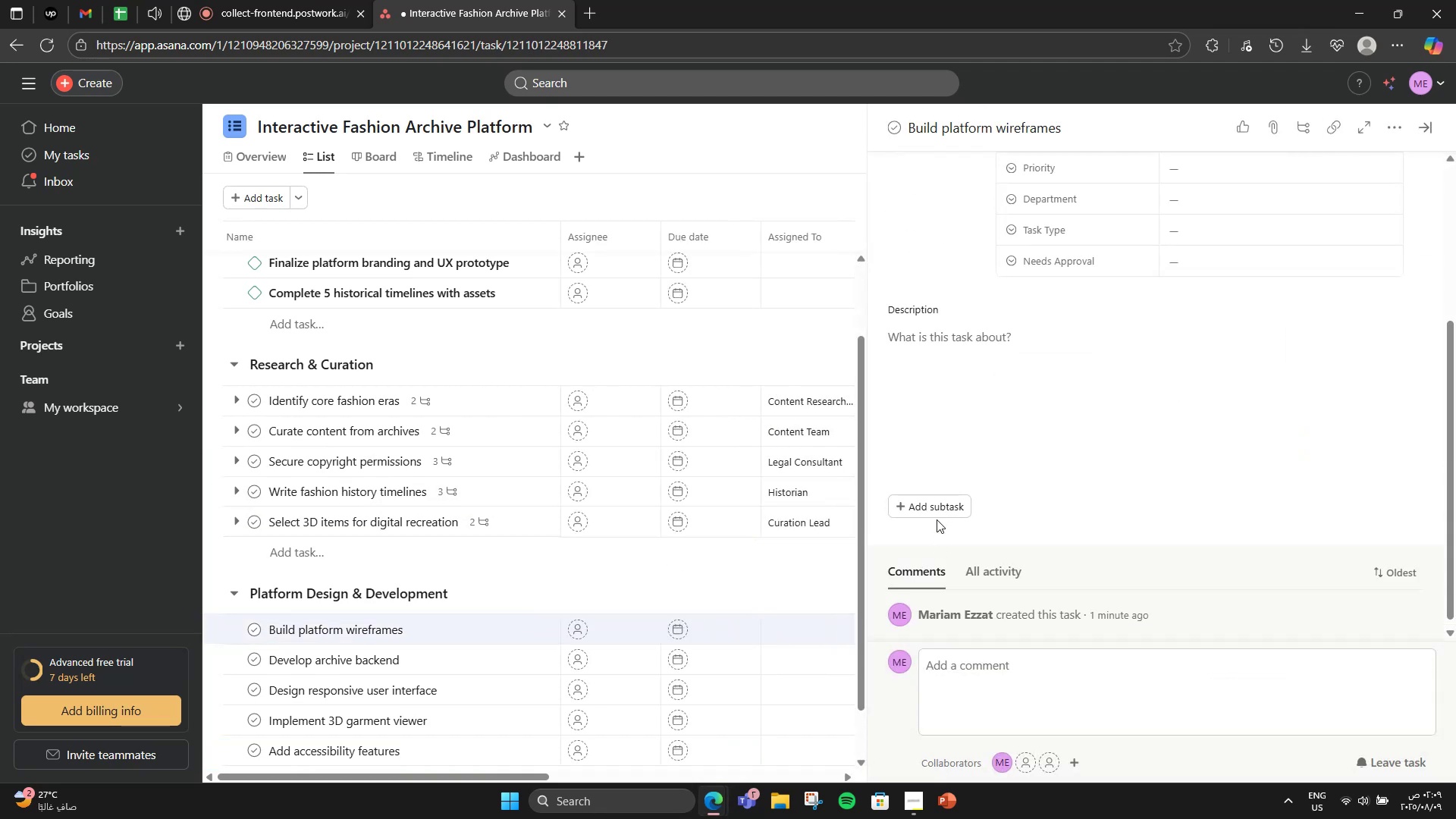 
left_click([938, 504])
 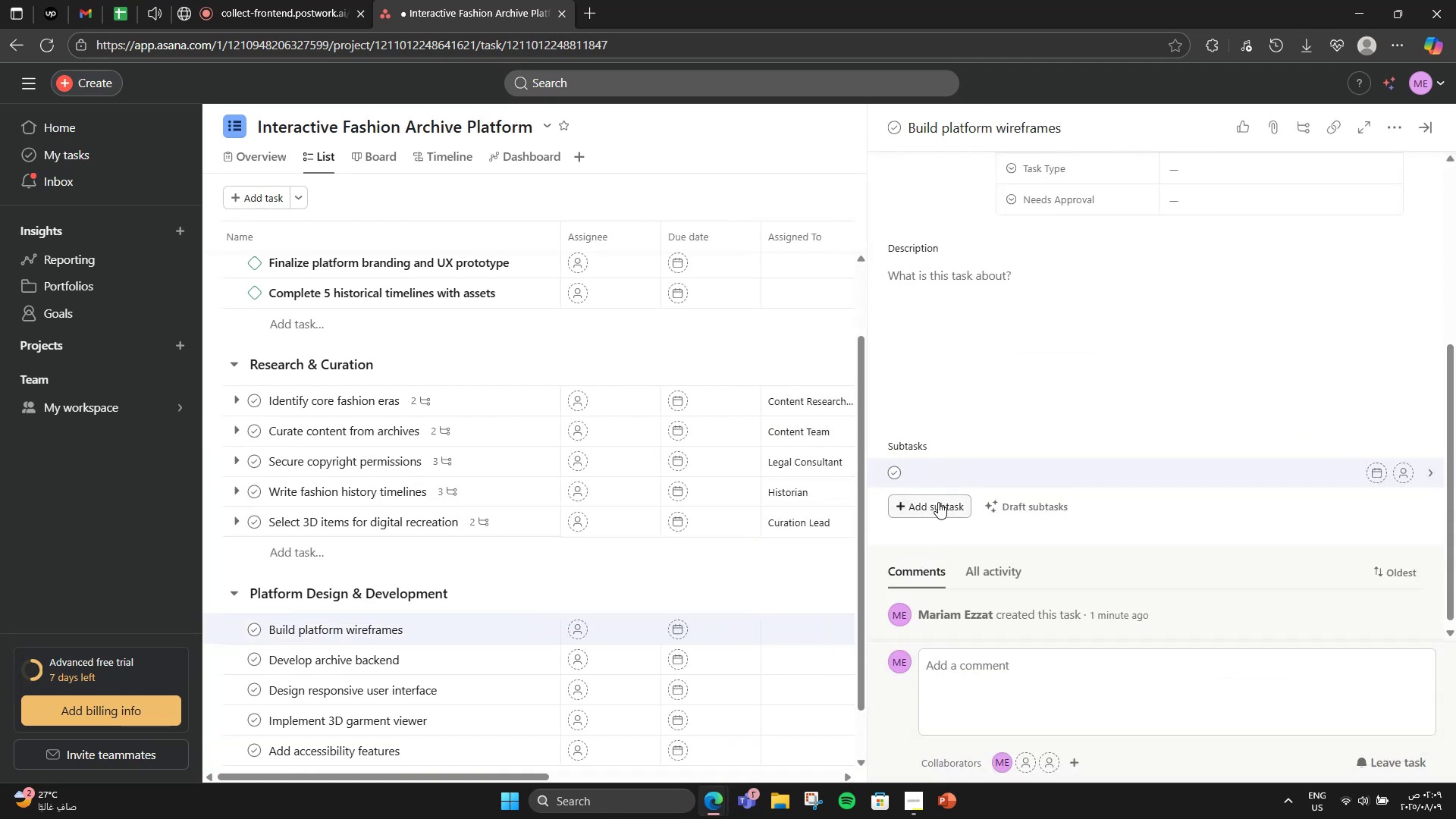 
type(Sketv)
key(Backspace)
type(ch homeb)
key(Backspace)
type(page )
key(Backspace)
 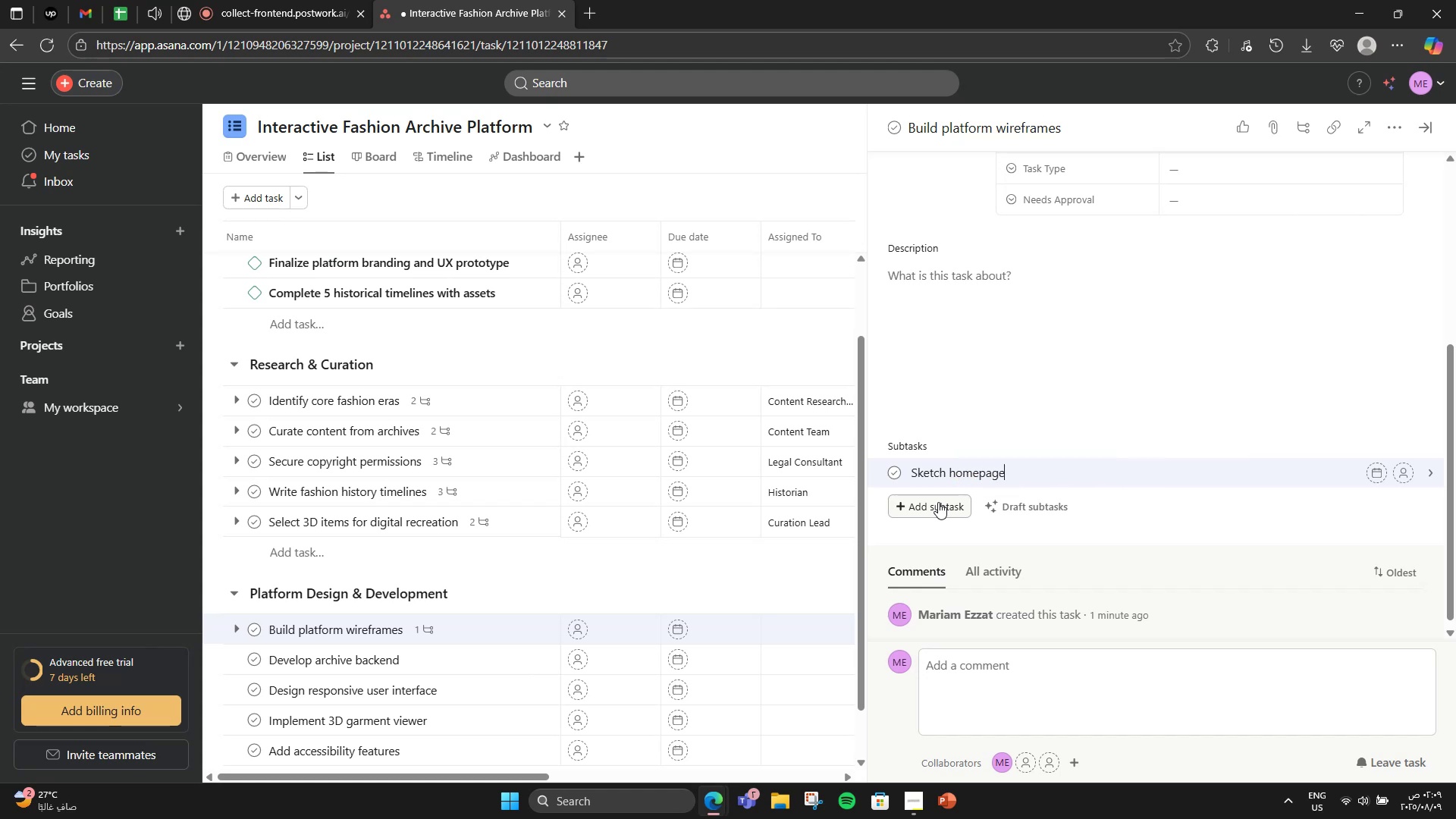 
key(Enter)
 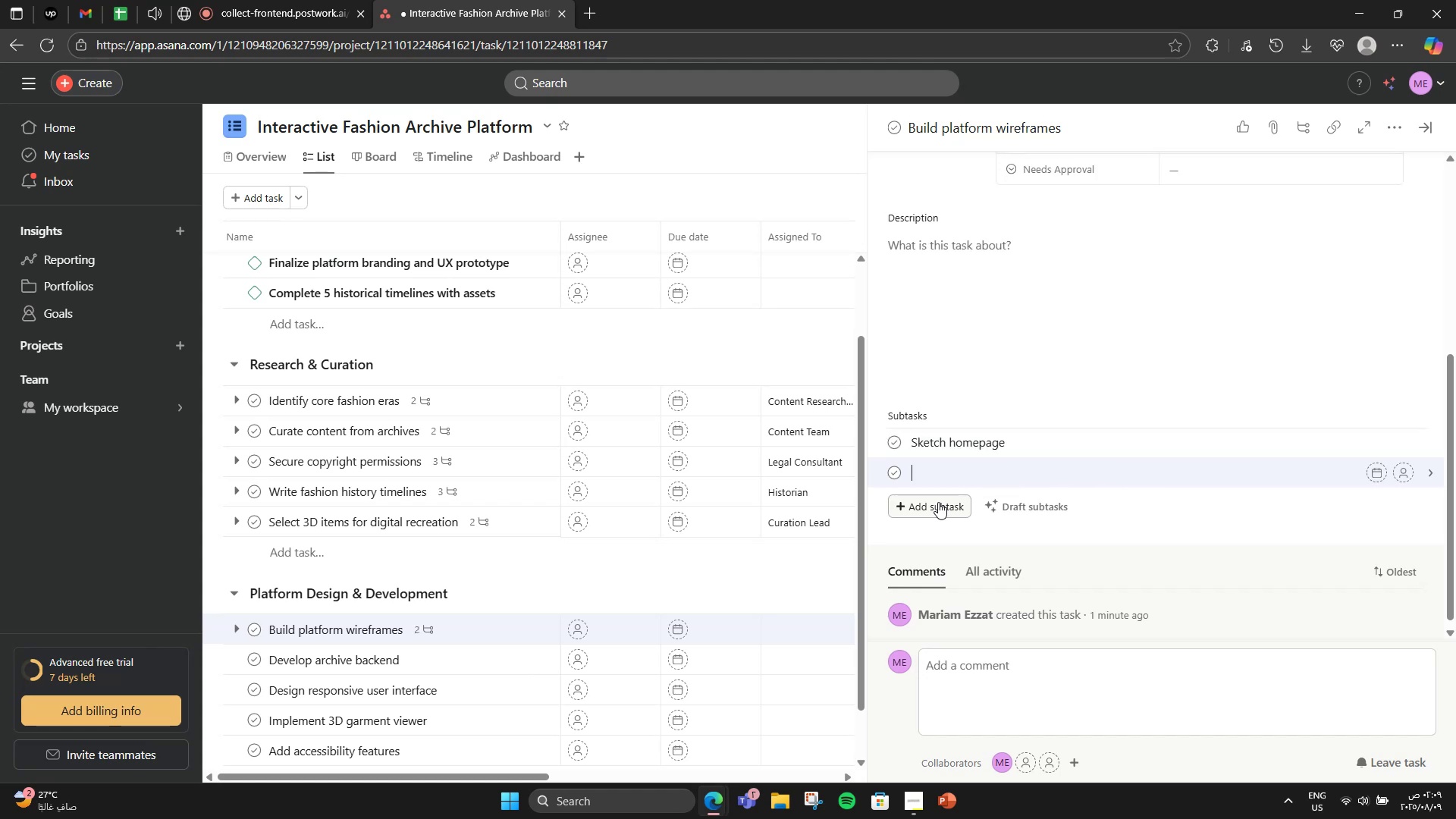 
type(Archive UI)
 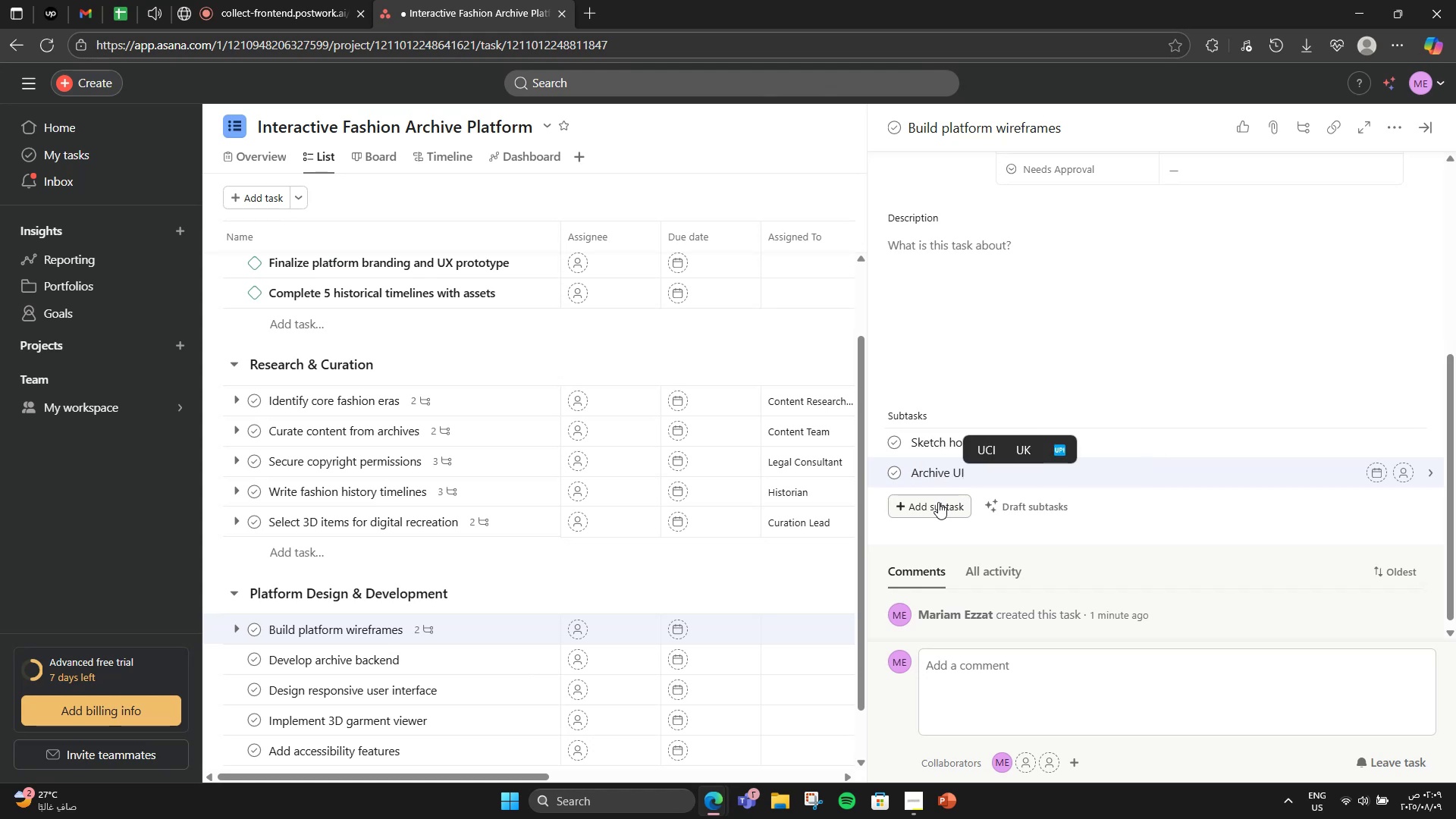 
key(Enter)
 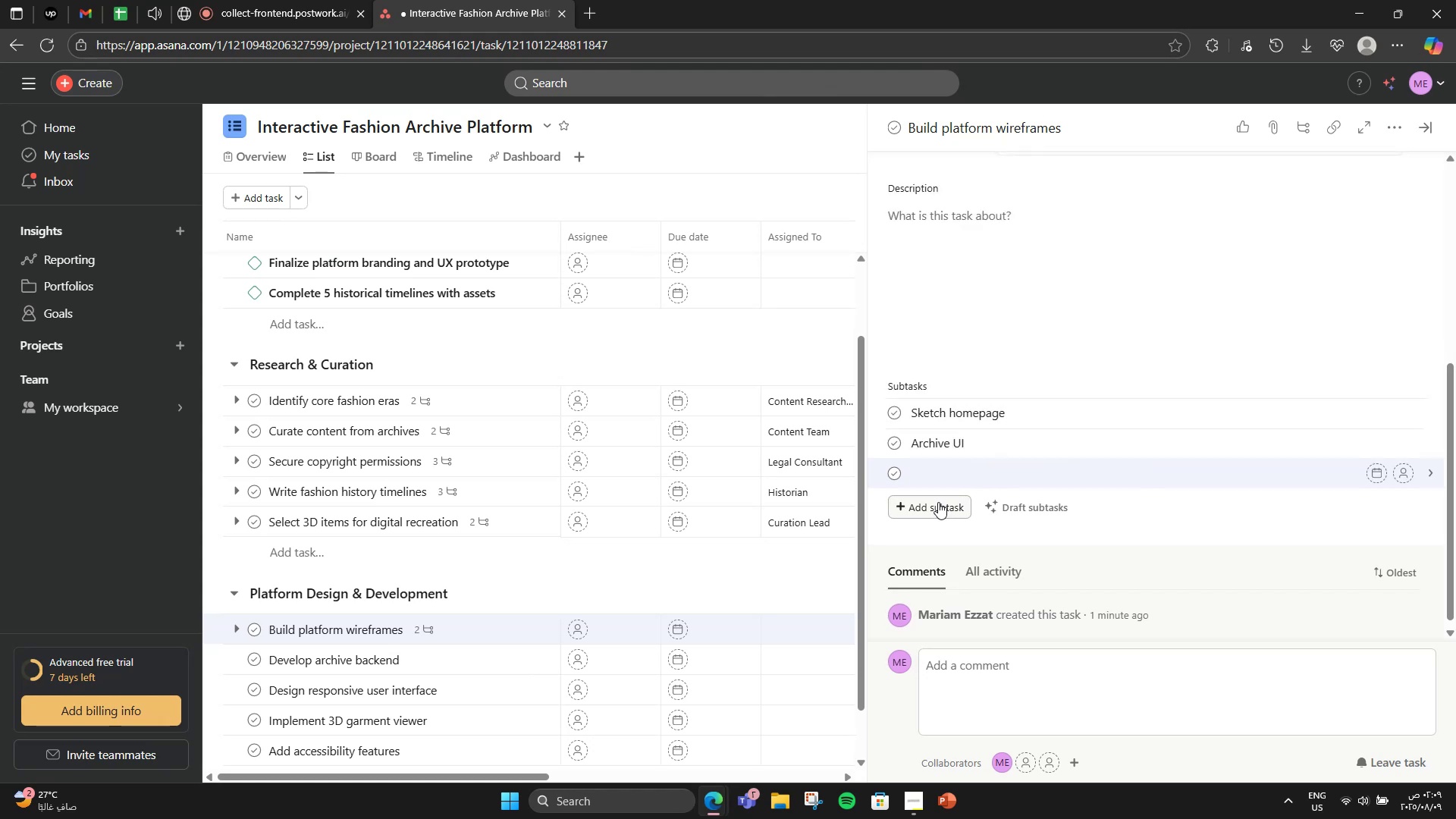 
type(Search exerience)
 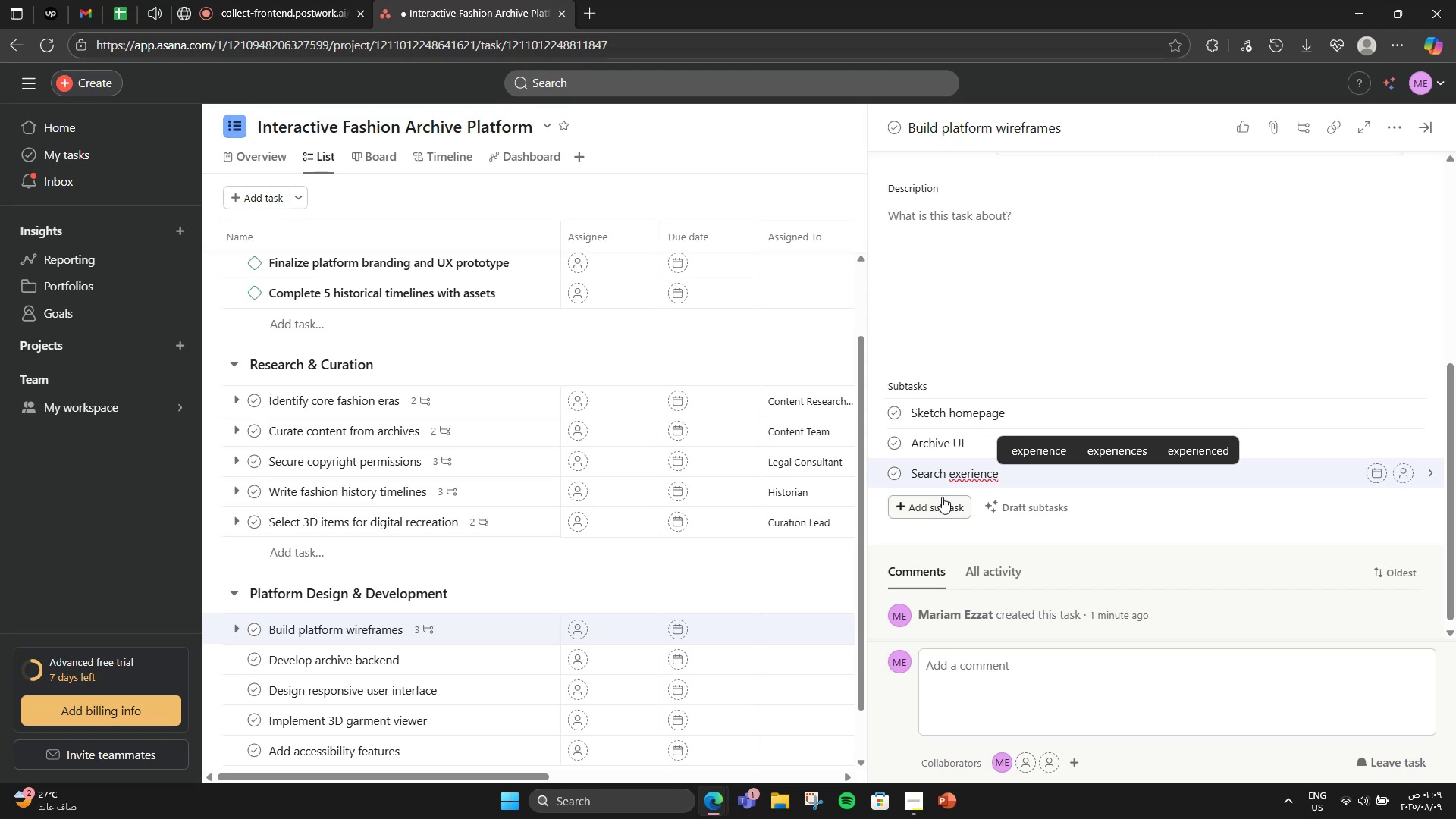 
left_click([1040, 444])
 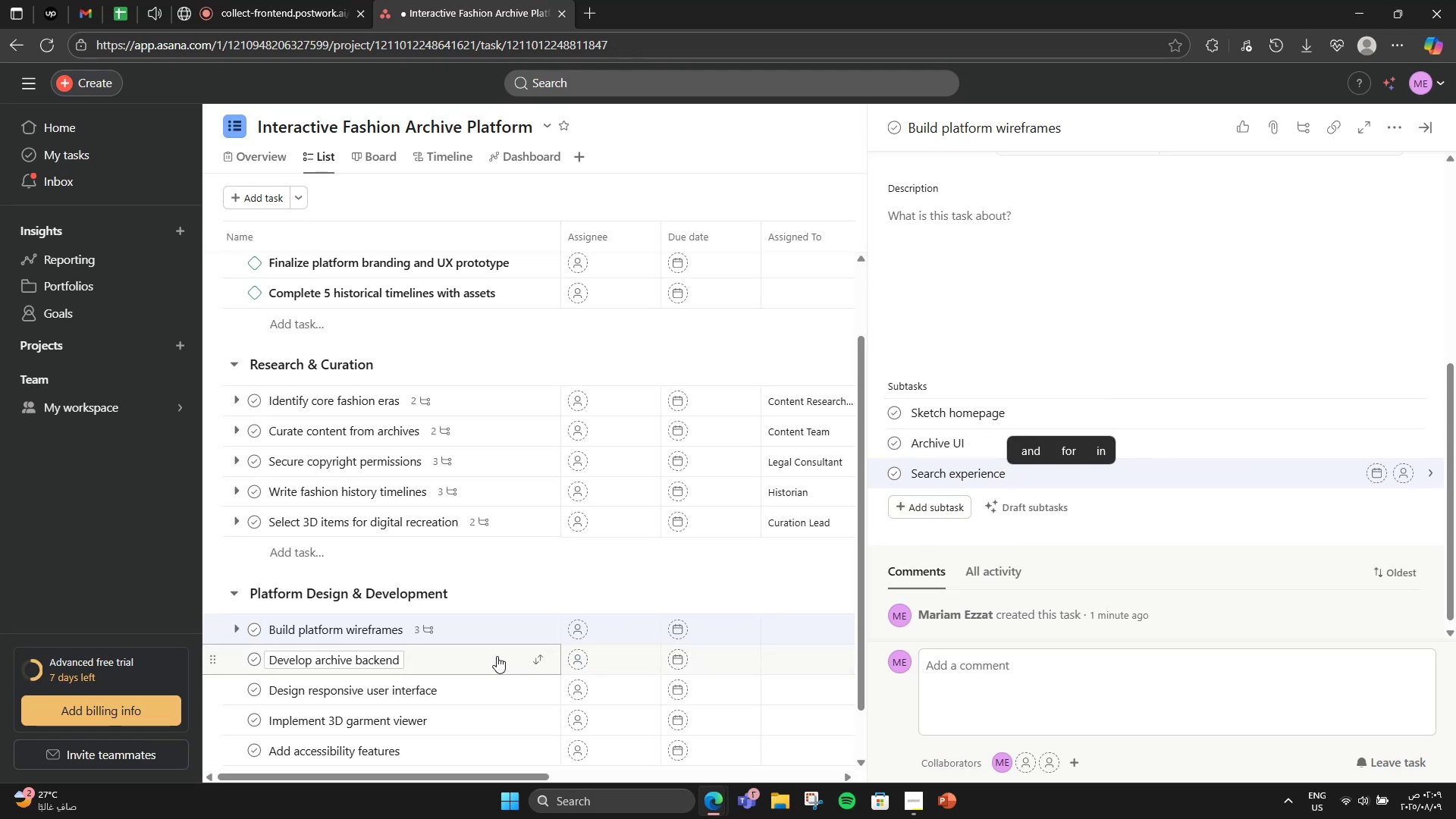 
scroll: coordinate [1178, 447], scroll_direction: up, amount: 7.0
 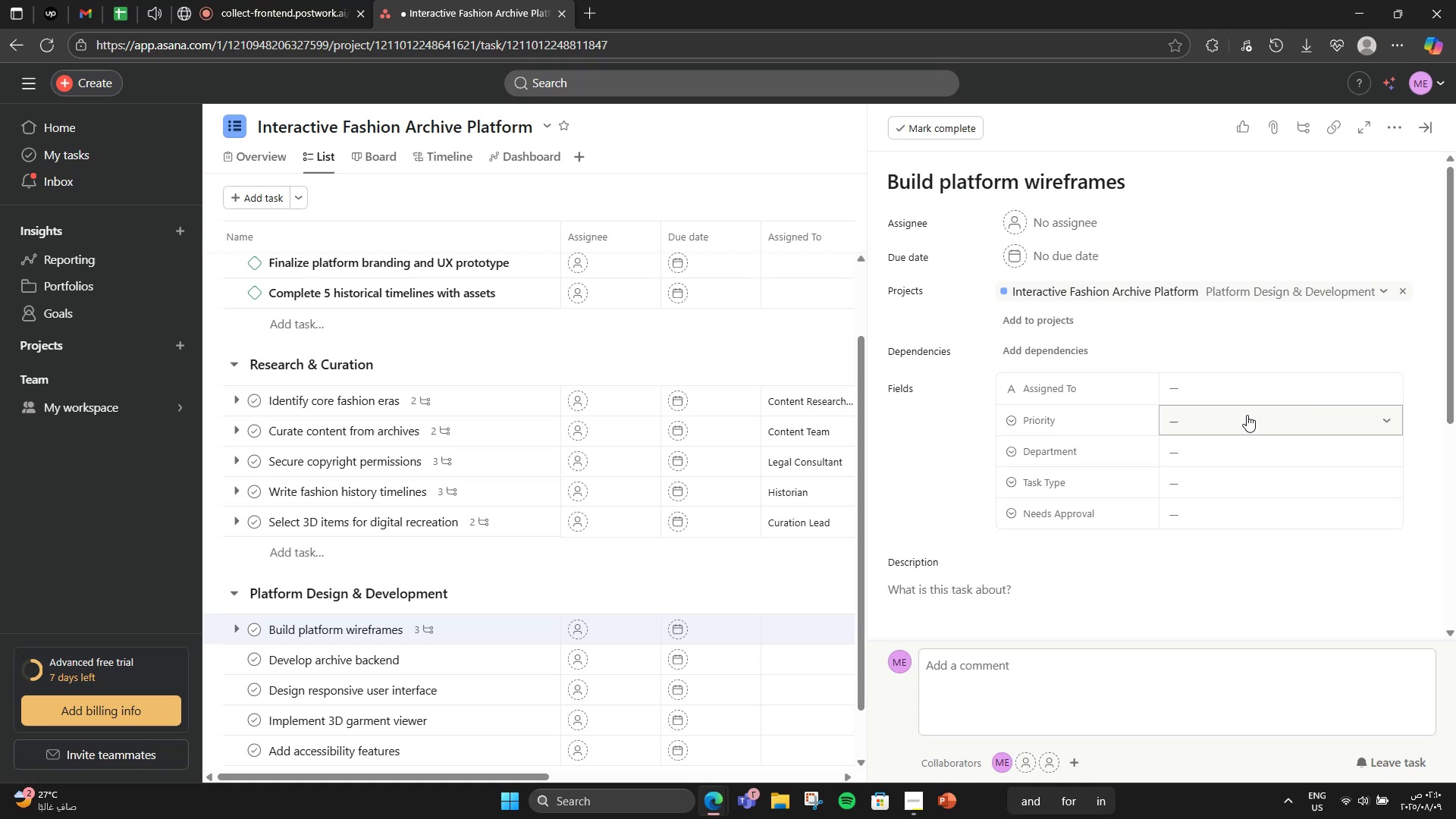 
left_click([1247, 397])
 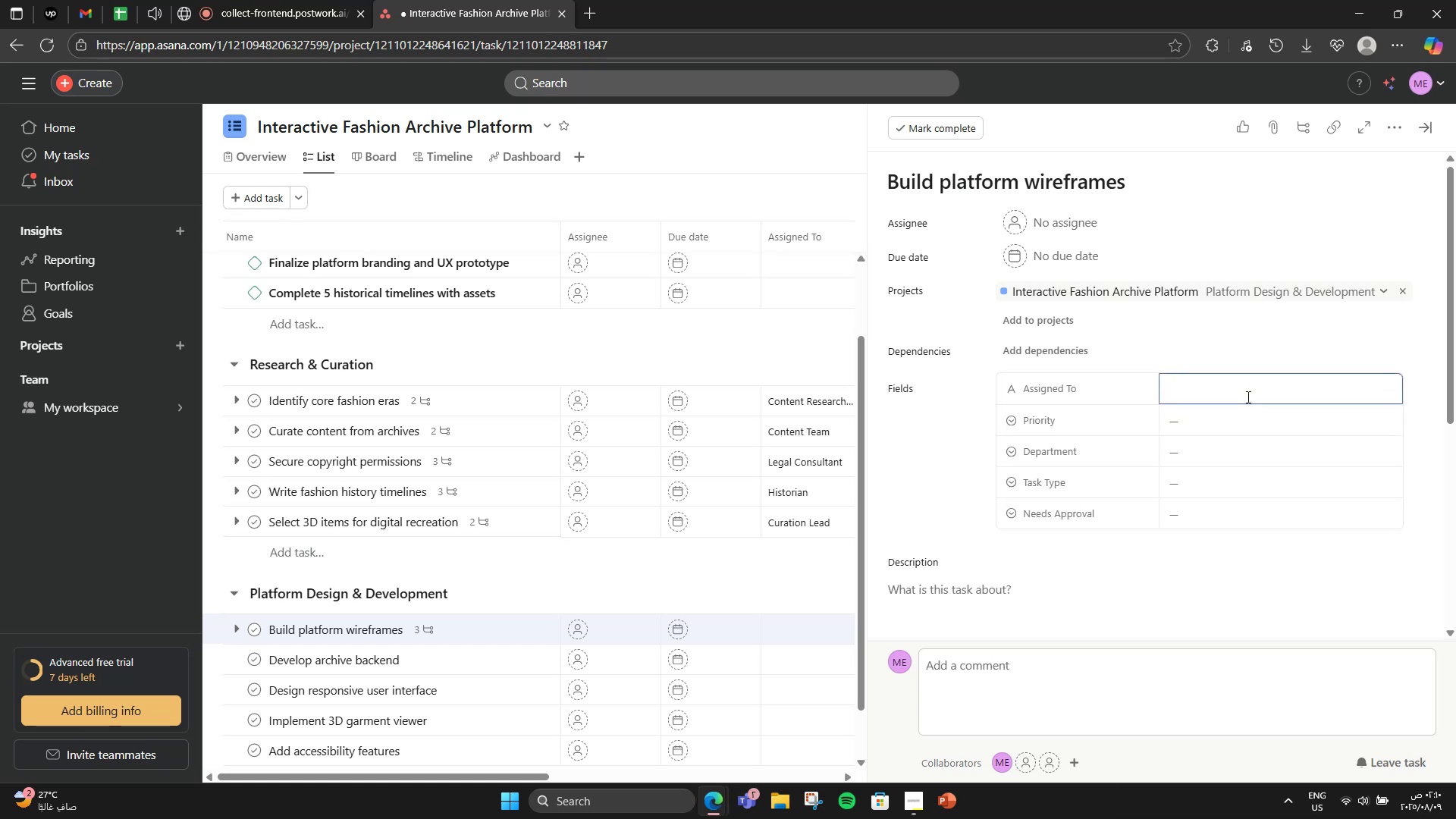 
type(UX Designer)
 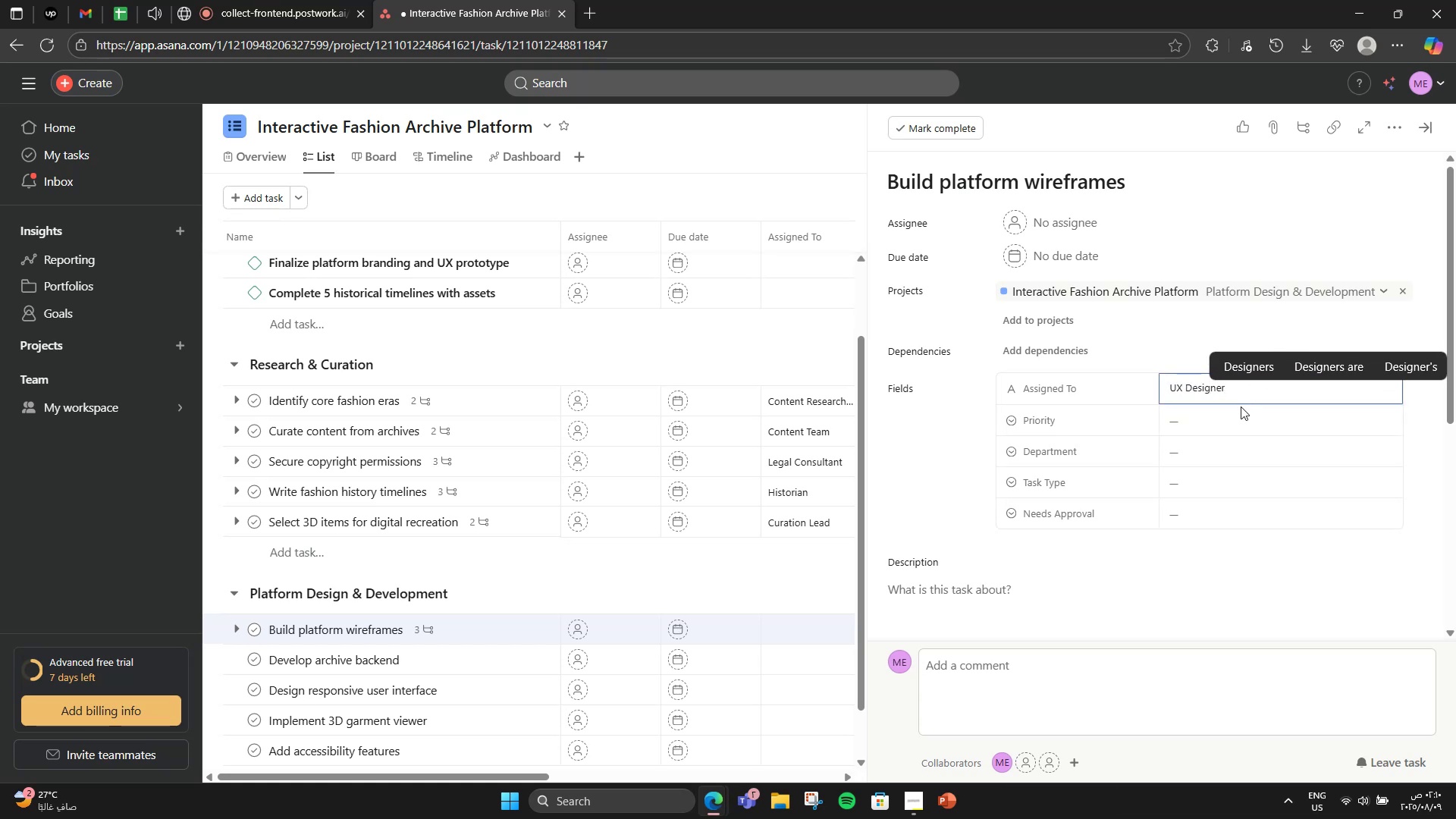 
left_click([1226, 428])
 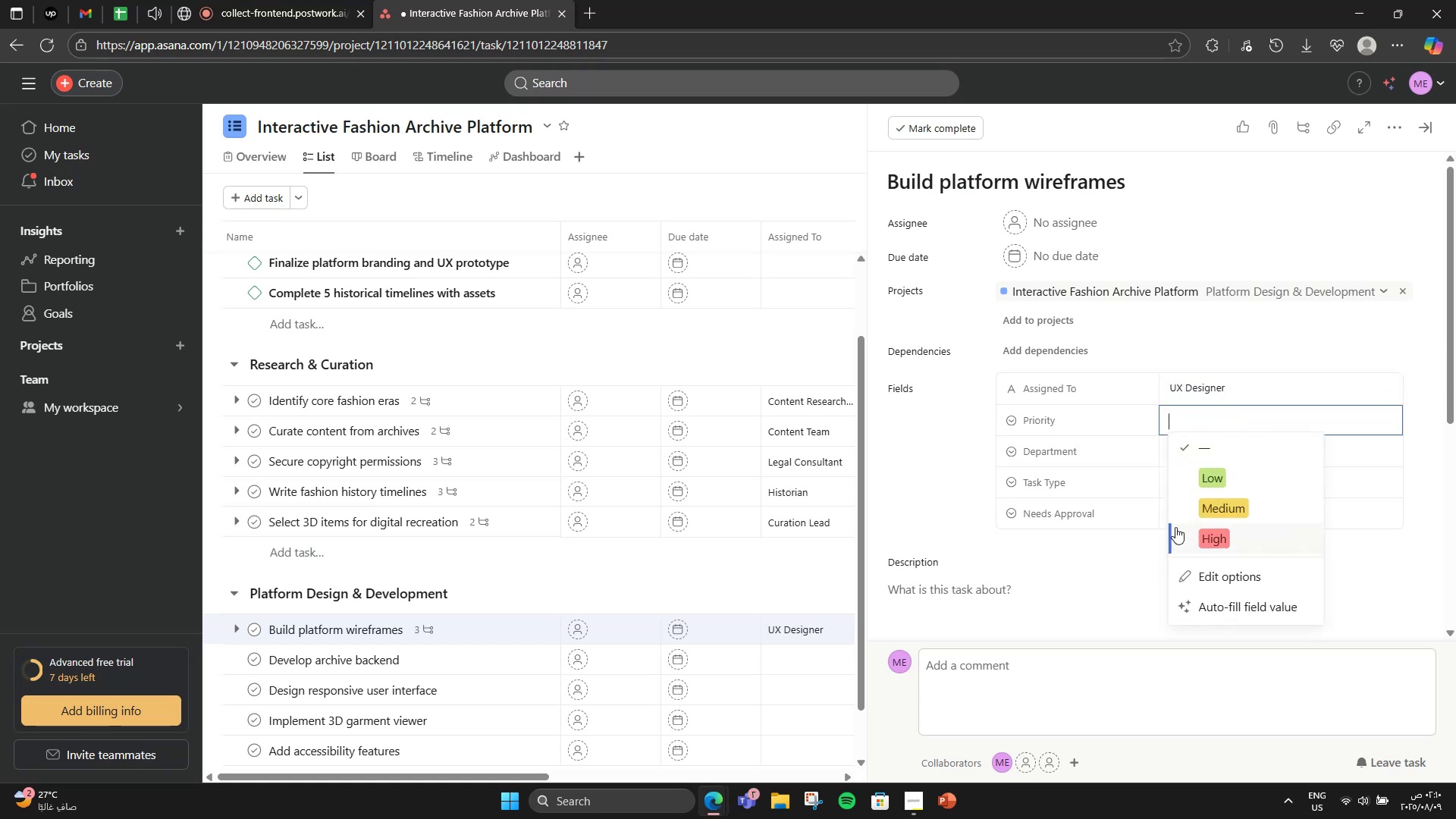 
left_click([1175, 527])
 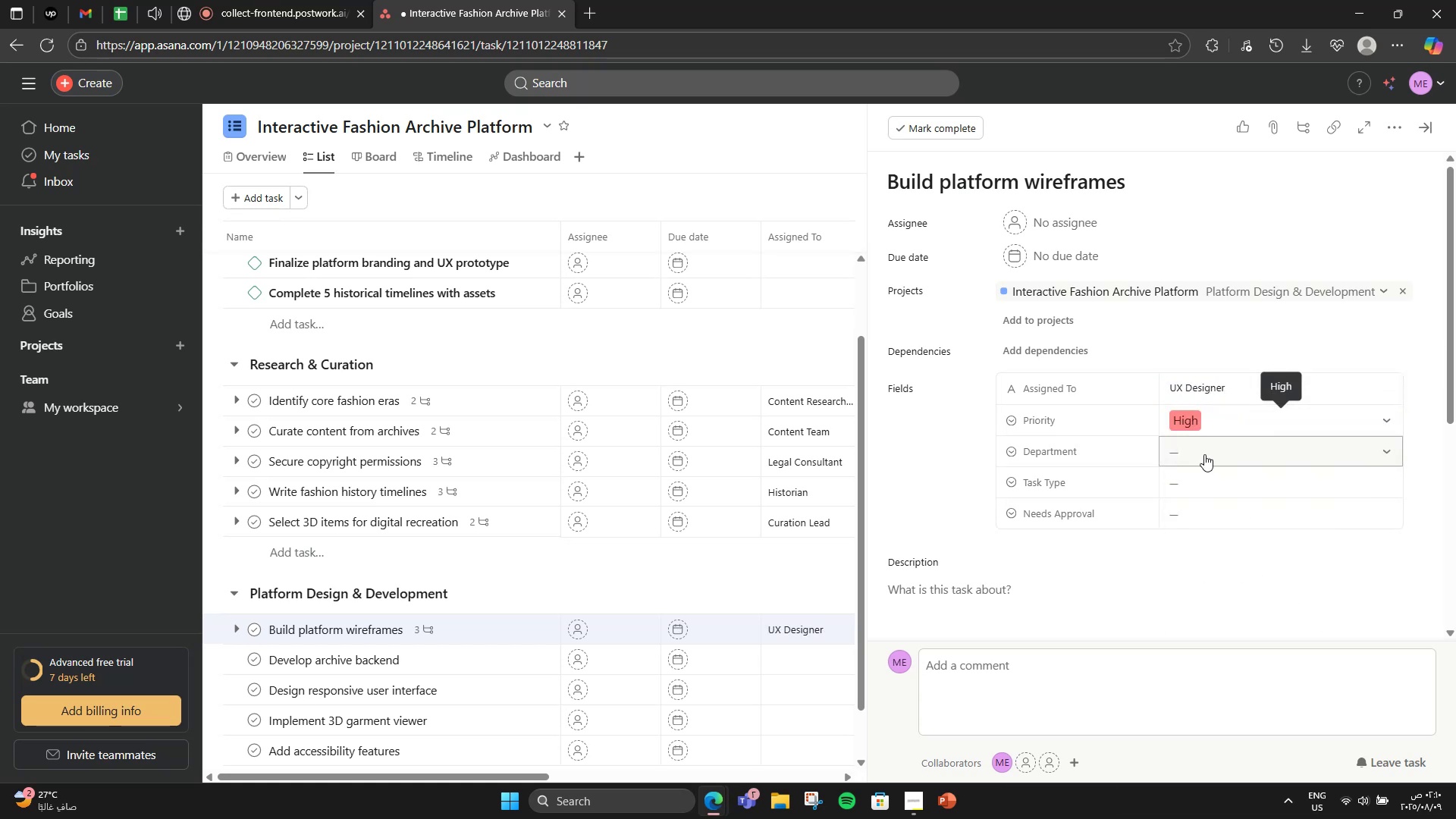 
left_click([1204, 454])
 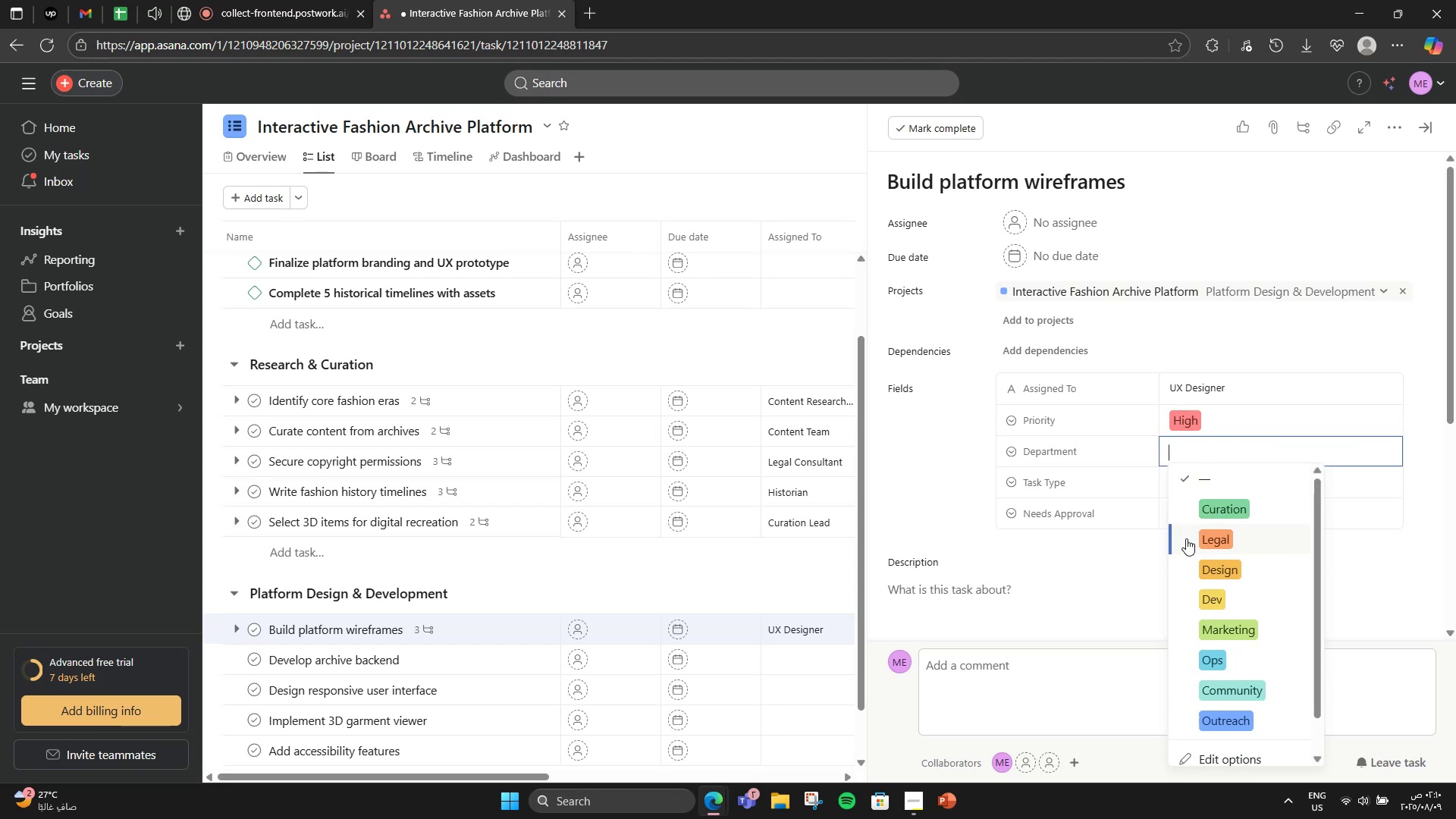 
double_click([1221, 503])
 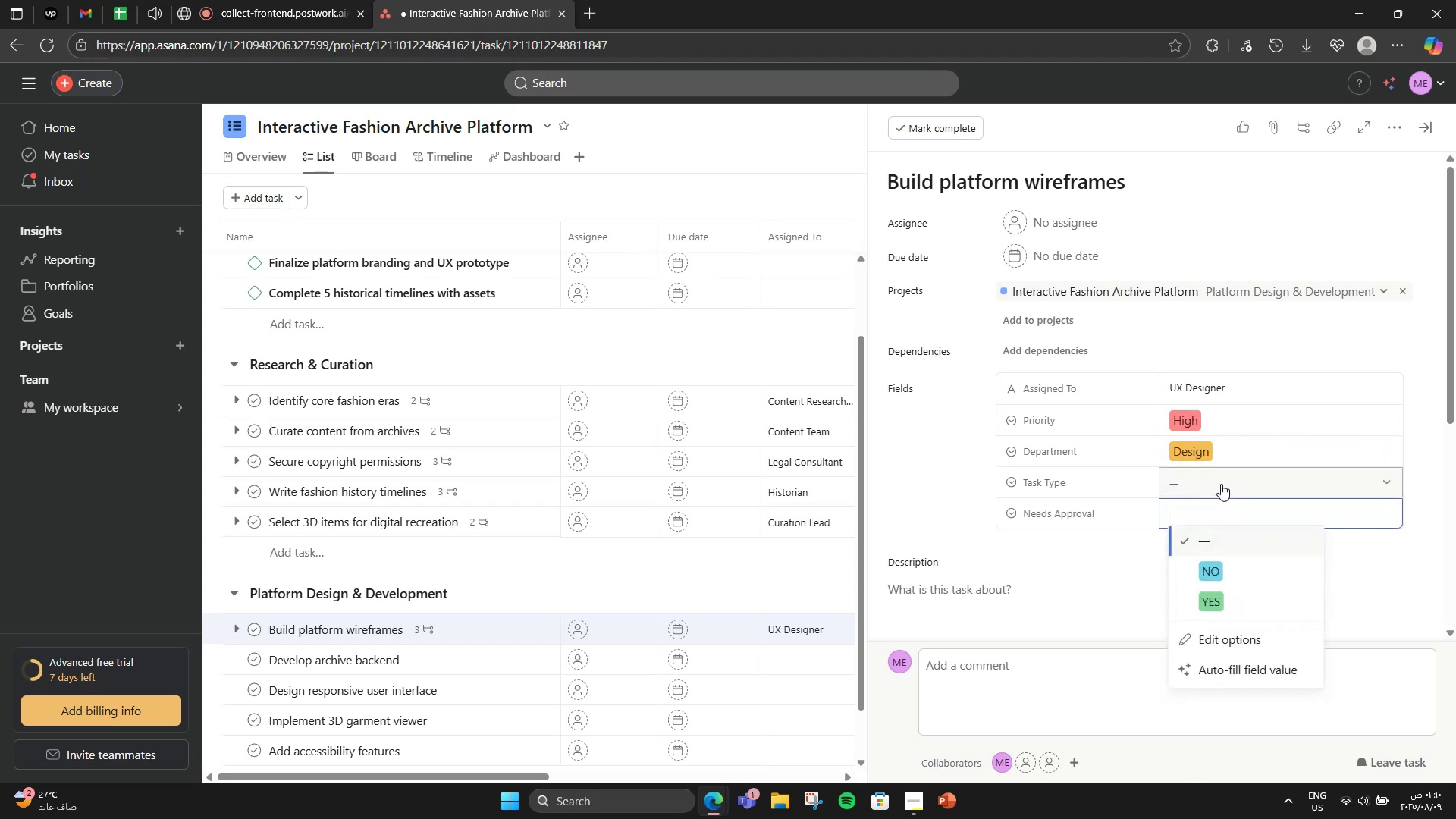 
triple_click([1221, 484])
 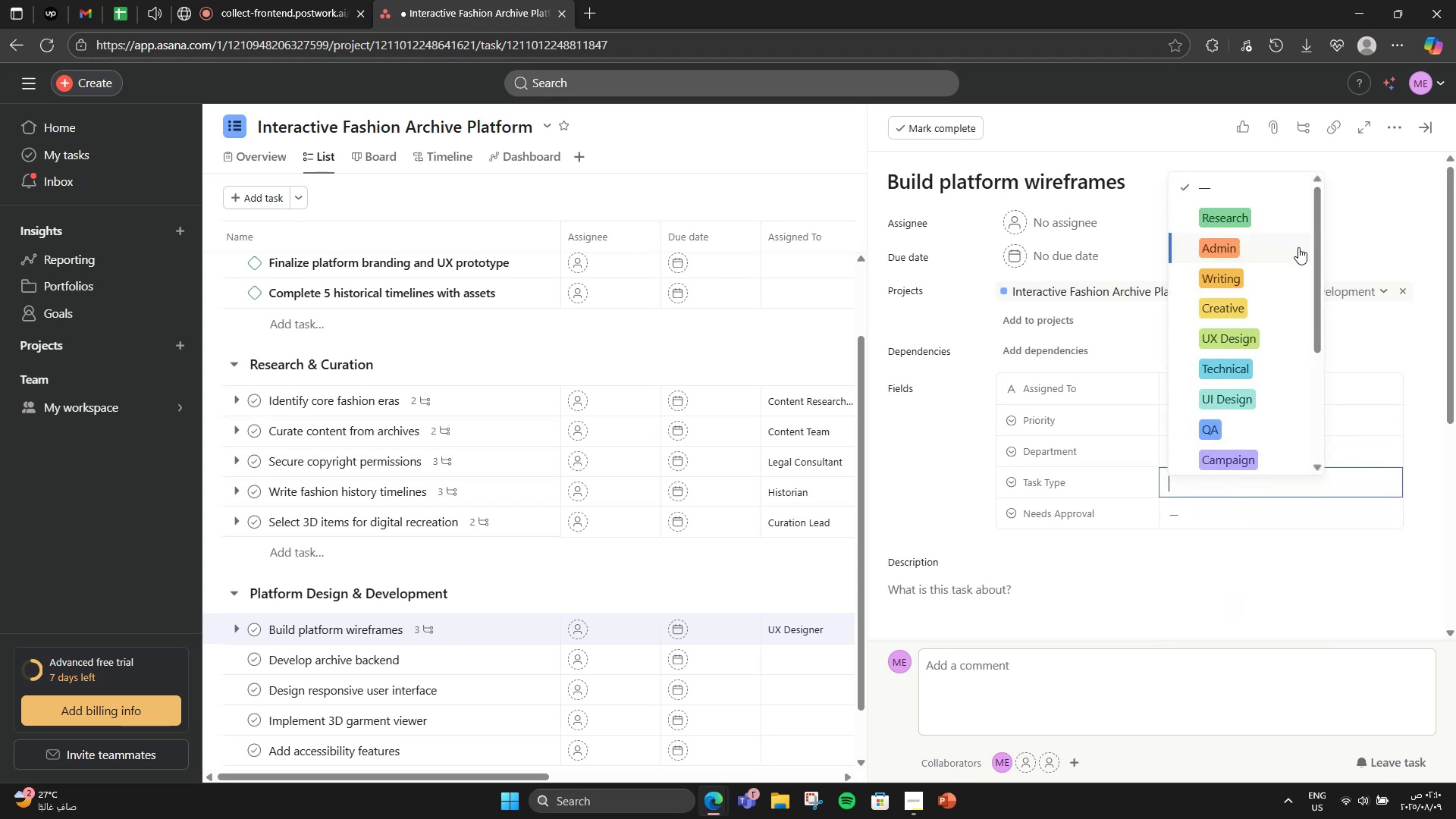 
left_click([1257, 350])
 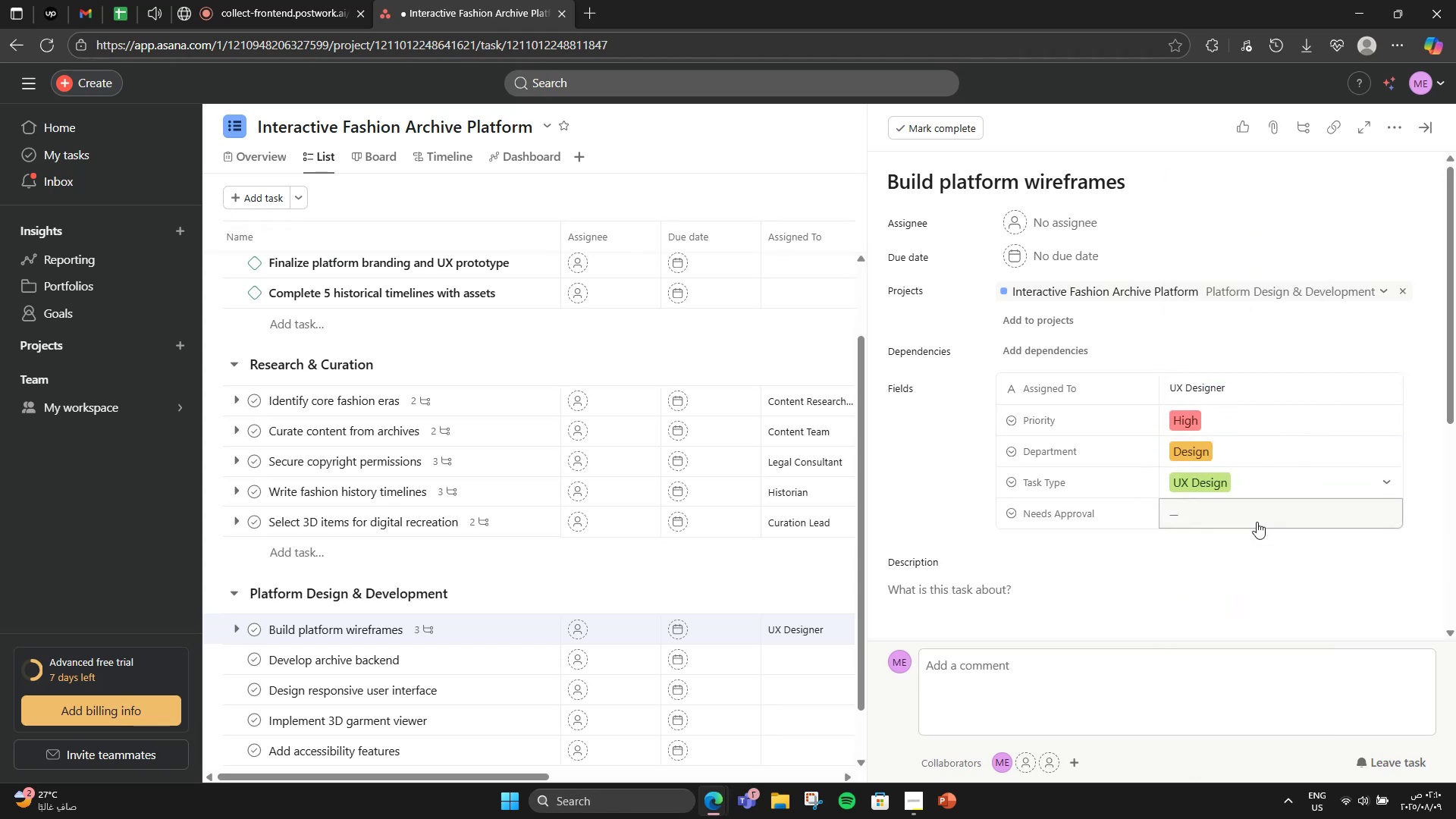 
left_click([1257, 497])
 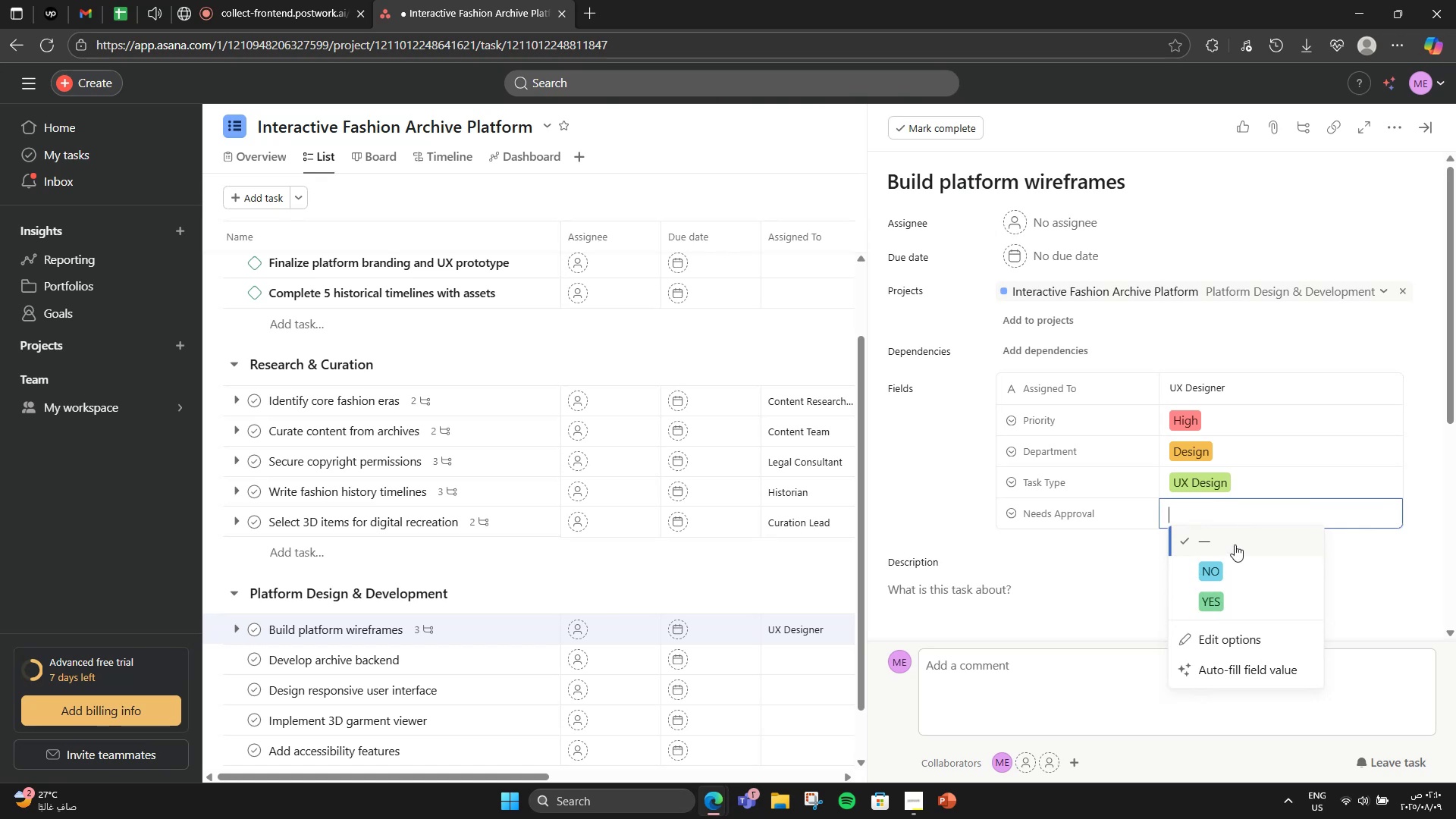 
double_click([1190, 576])
 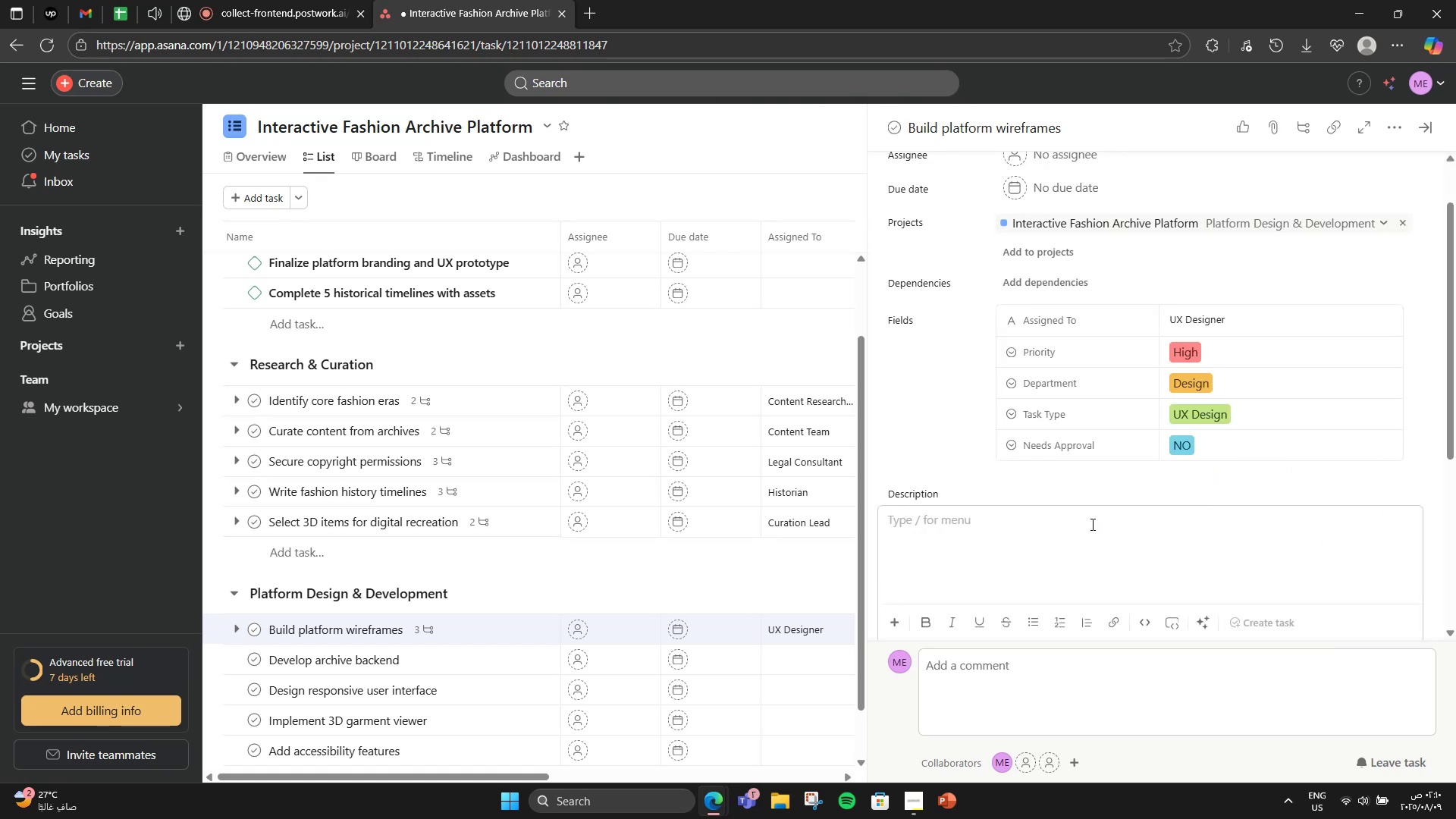 
scroll: coordinate [1090, 523], scroll_direction: down, amount: 3.0
 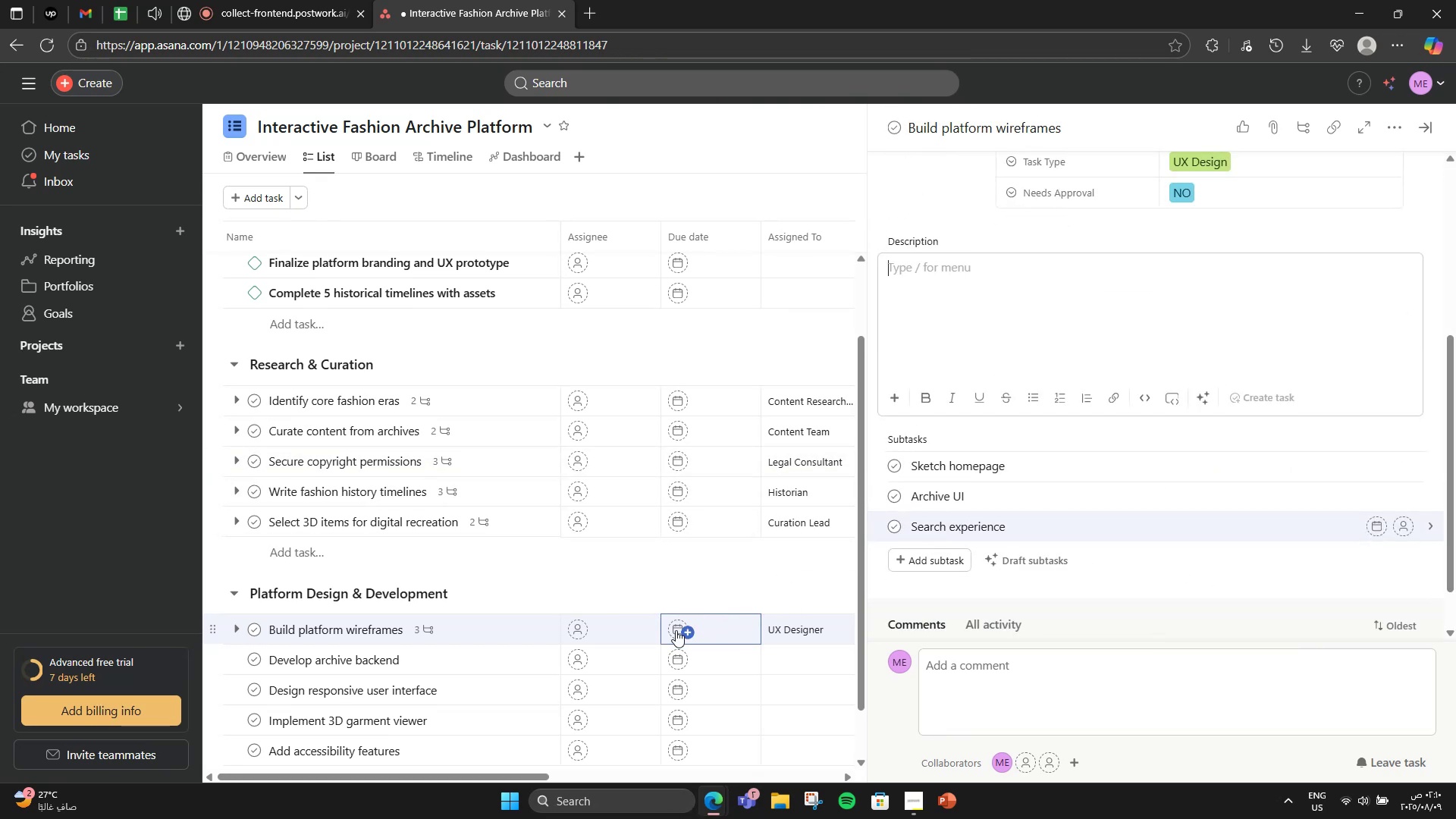 
left_click([493, 654])
 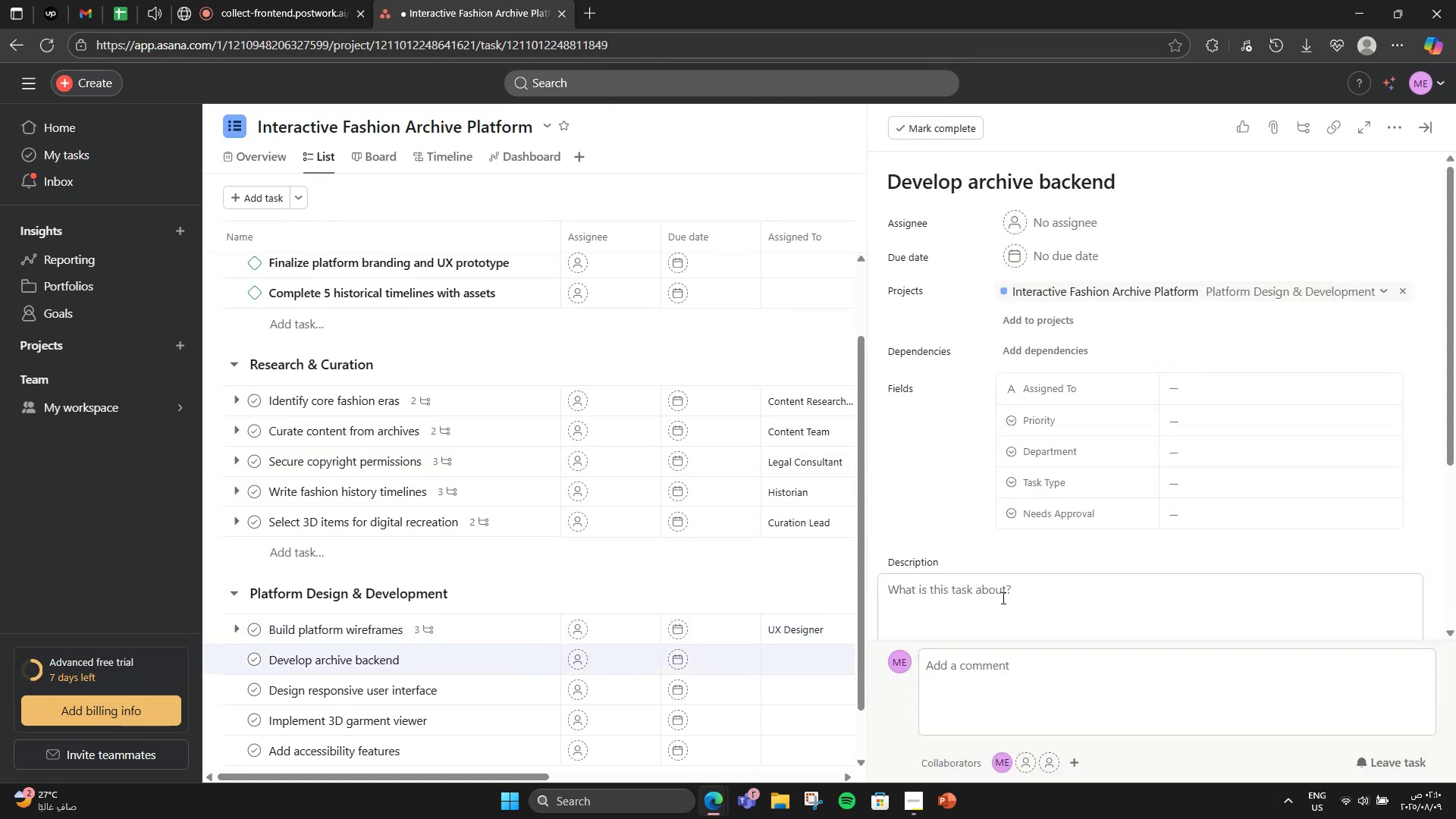 
scroll: coordinate [1000, 597], scroll_direction: up, amount: 1.0
 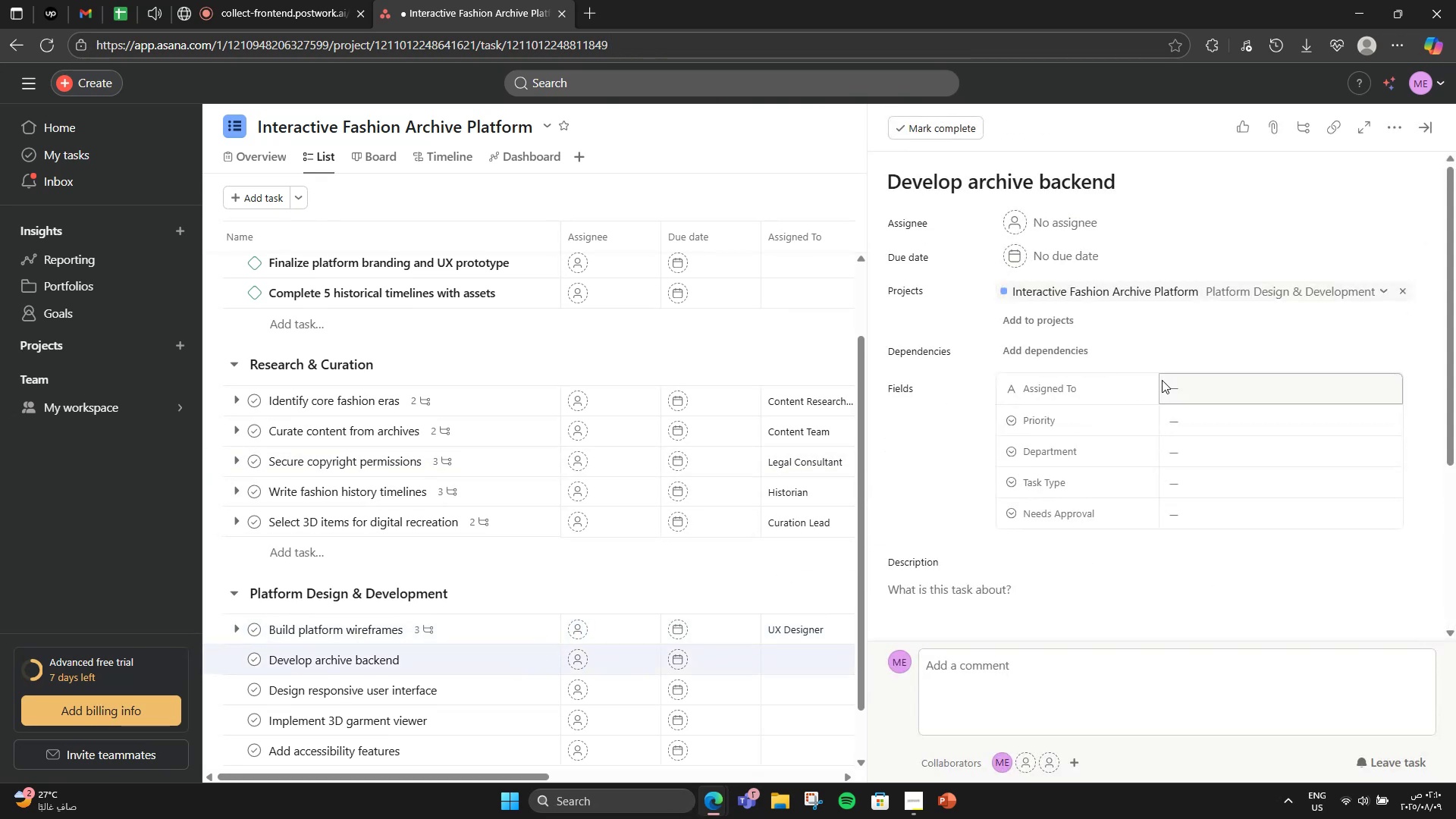 
scroll: coordinate [1133, 408], scroll_direction: down, amount: 3.0
 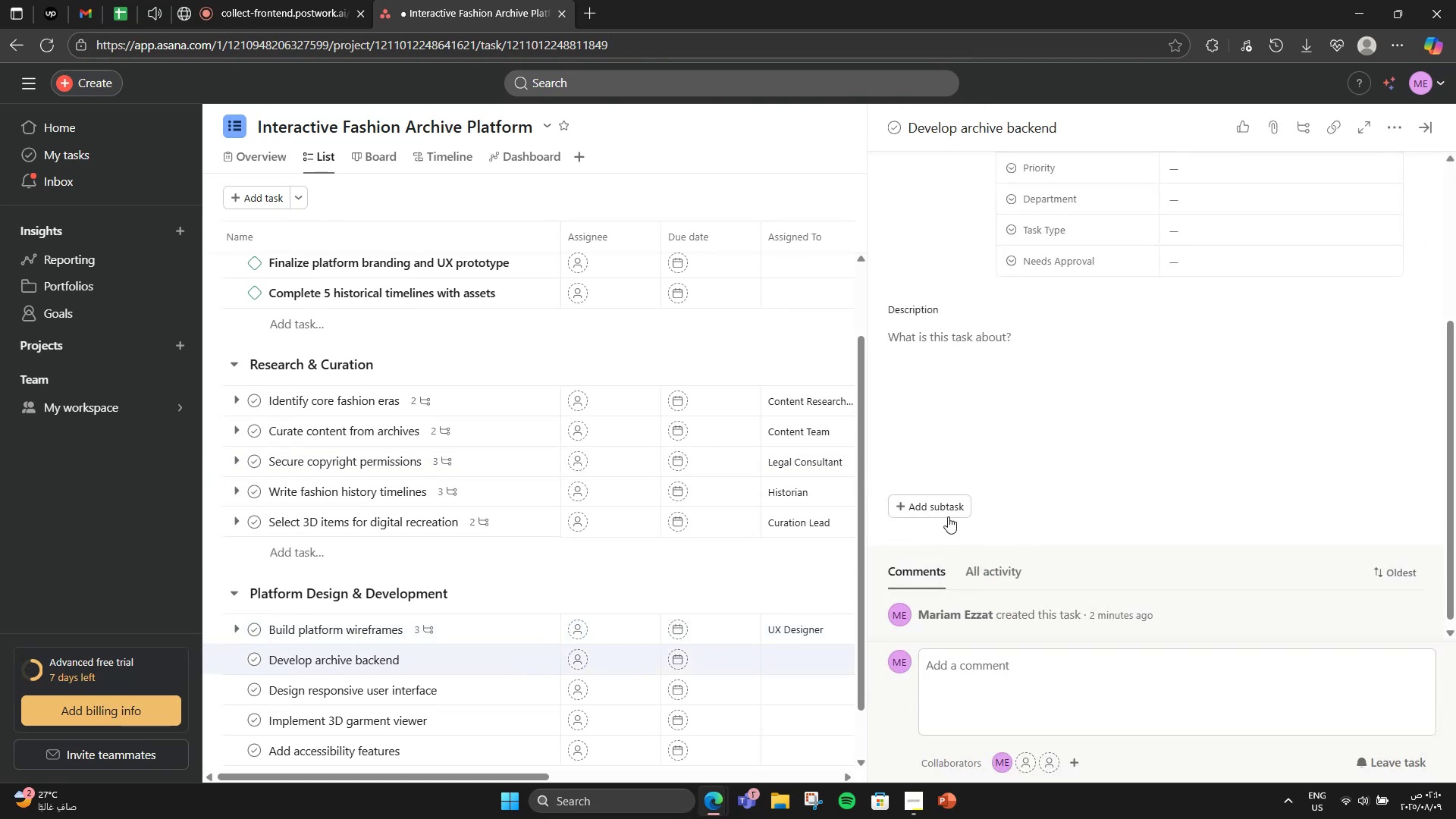 
left_click([947, 515])
 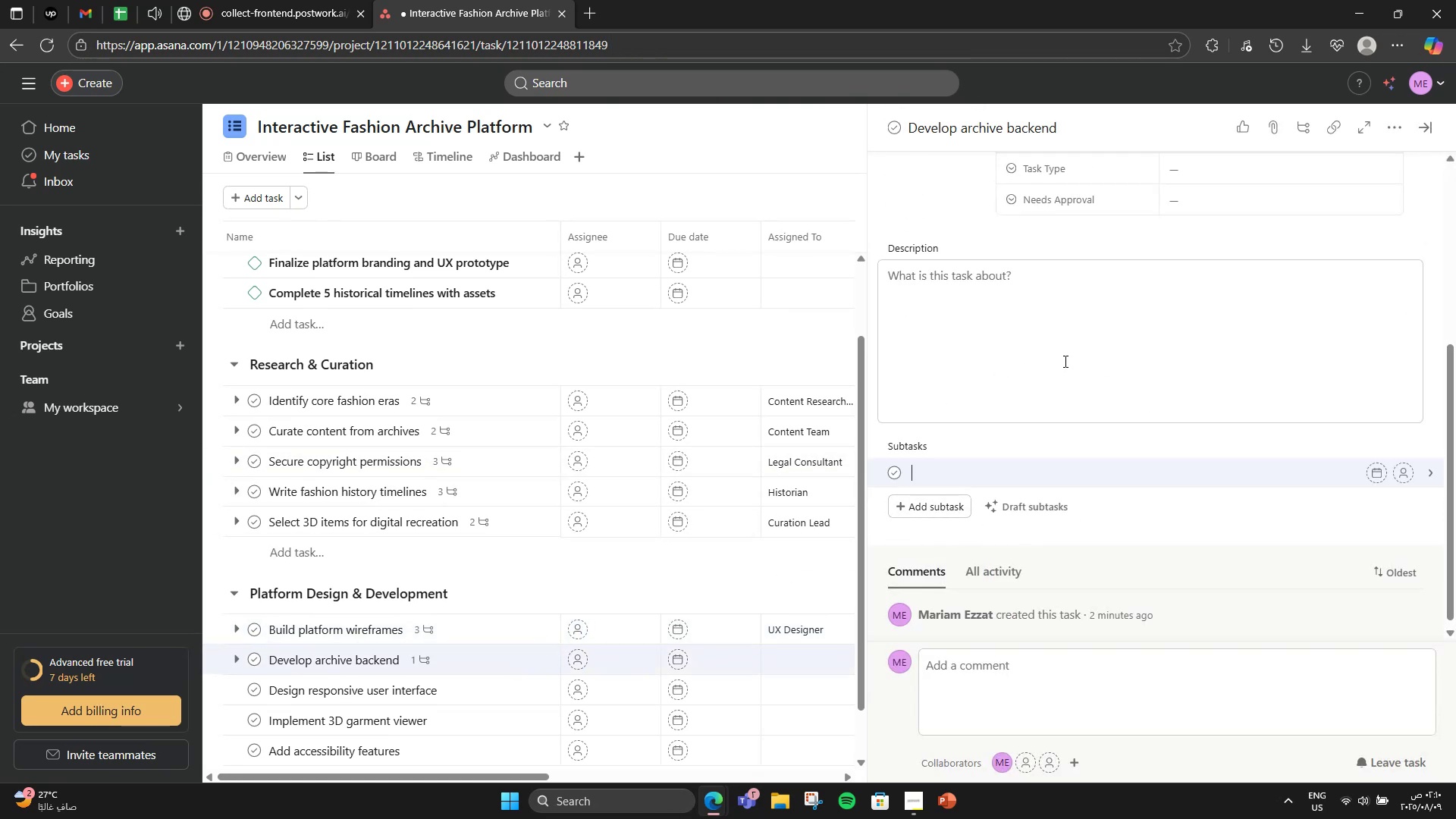 
type(Create databse)
 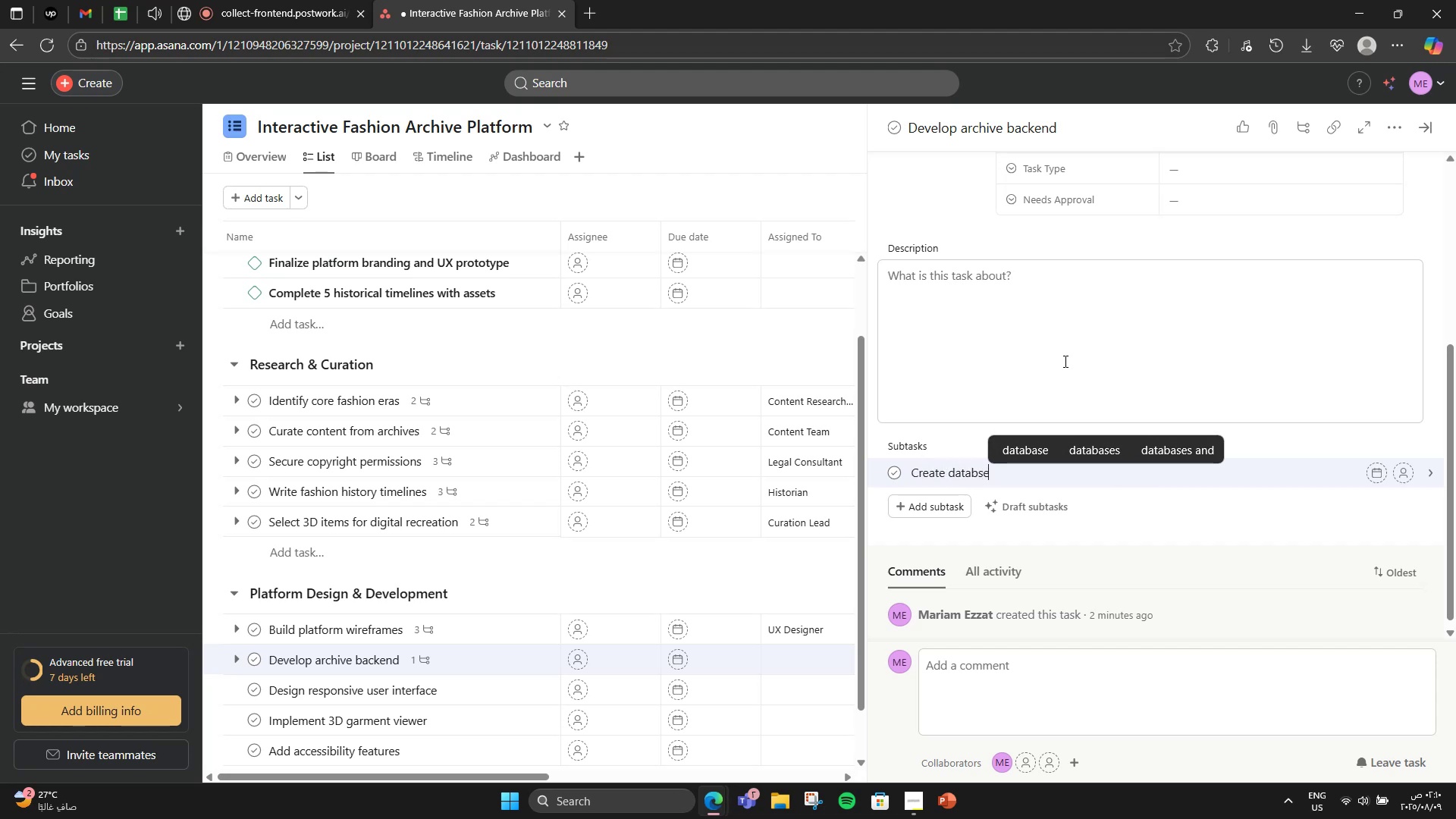 
key(Enter)
 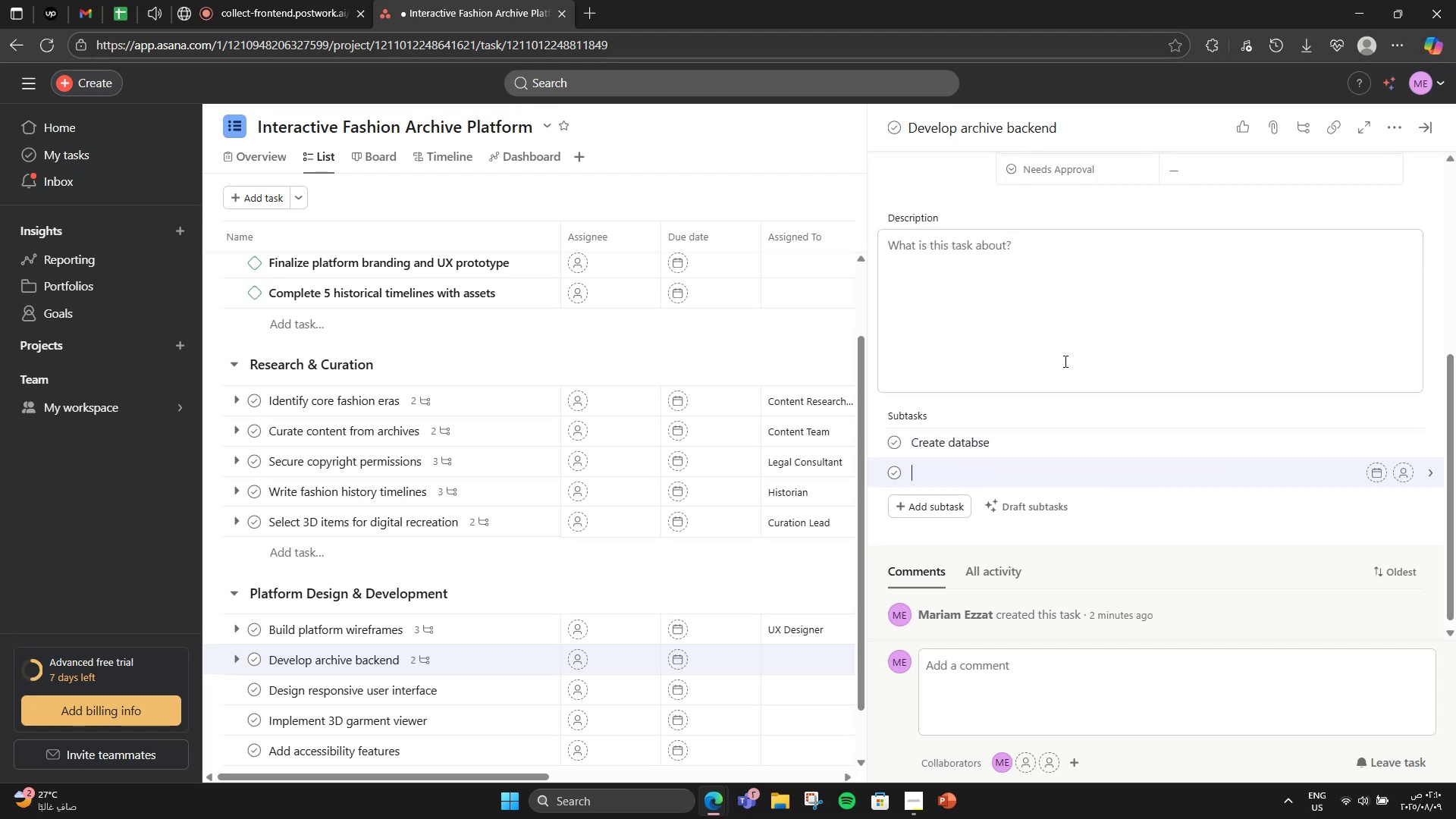 
type(Enable uploads)
 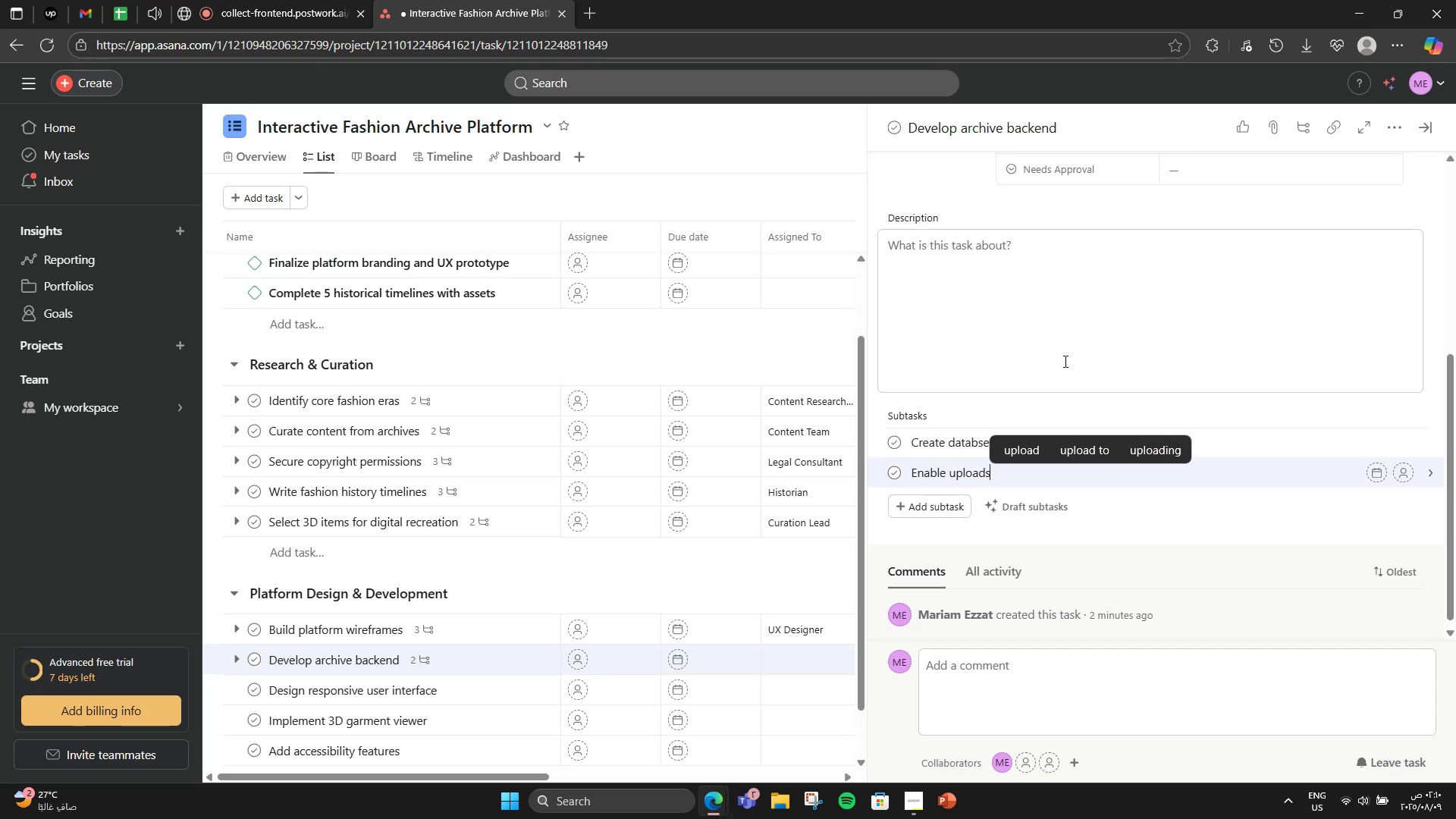 
key(Enter)
 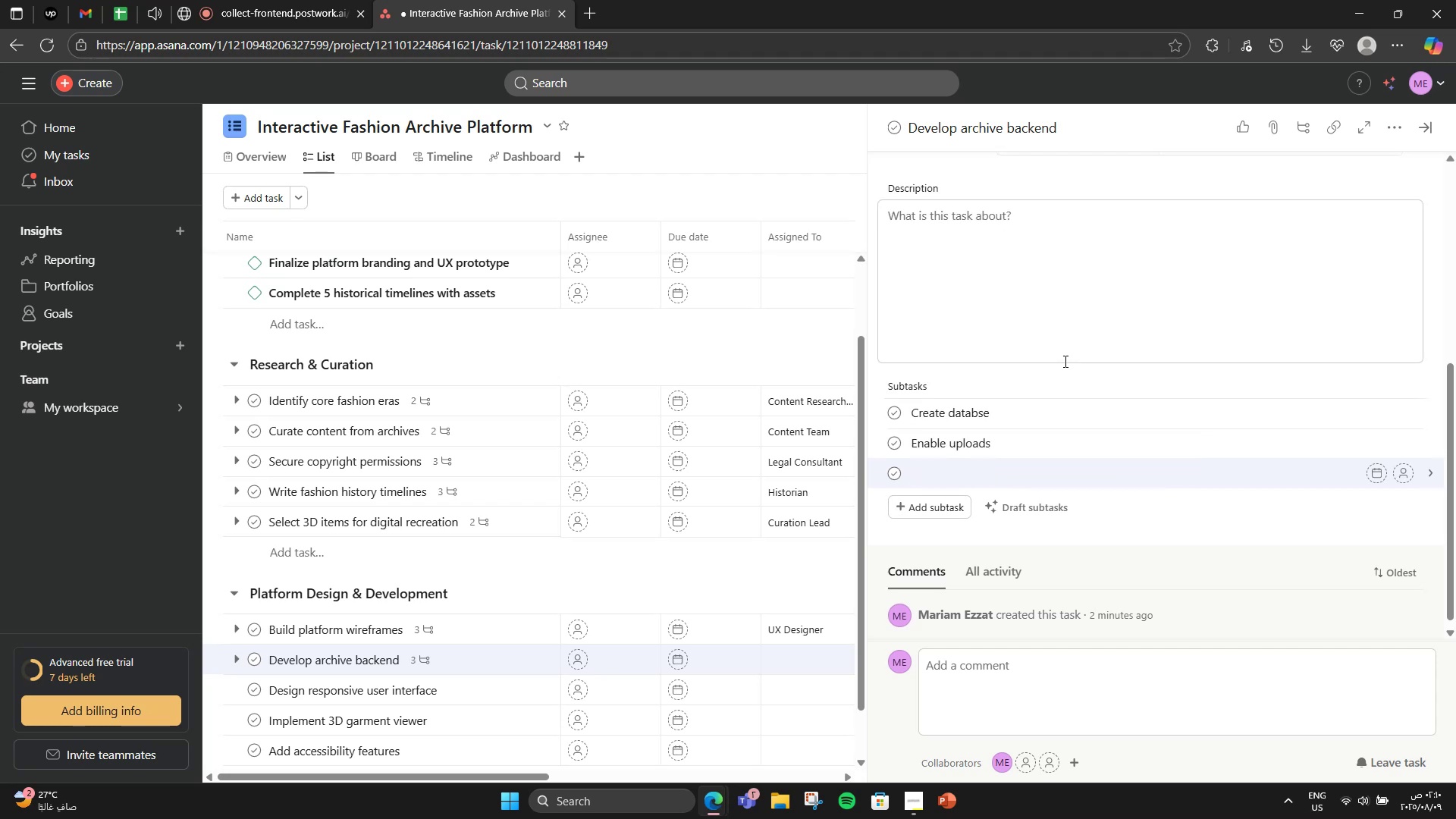 
type(Build search filter)
 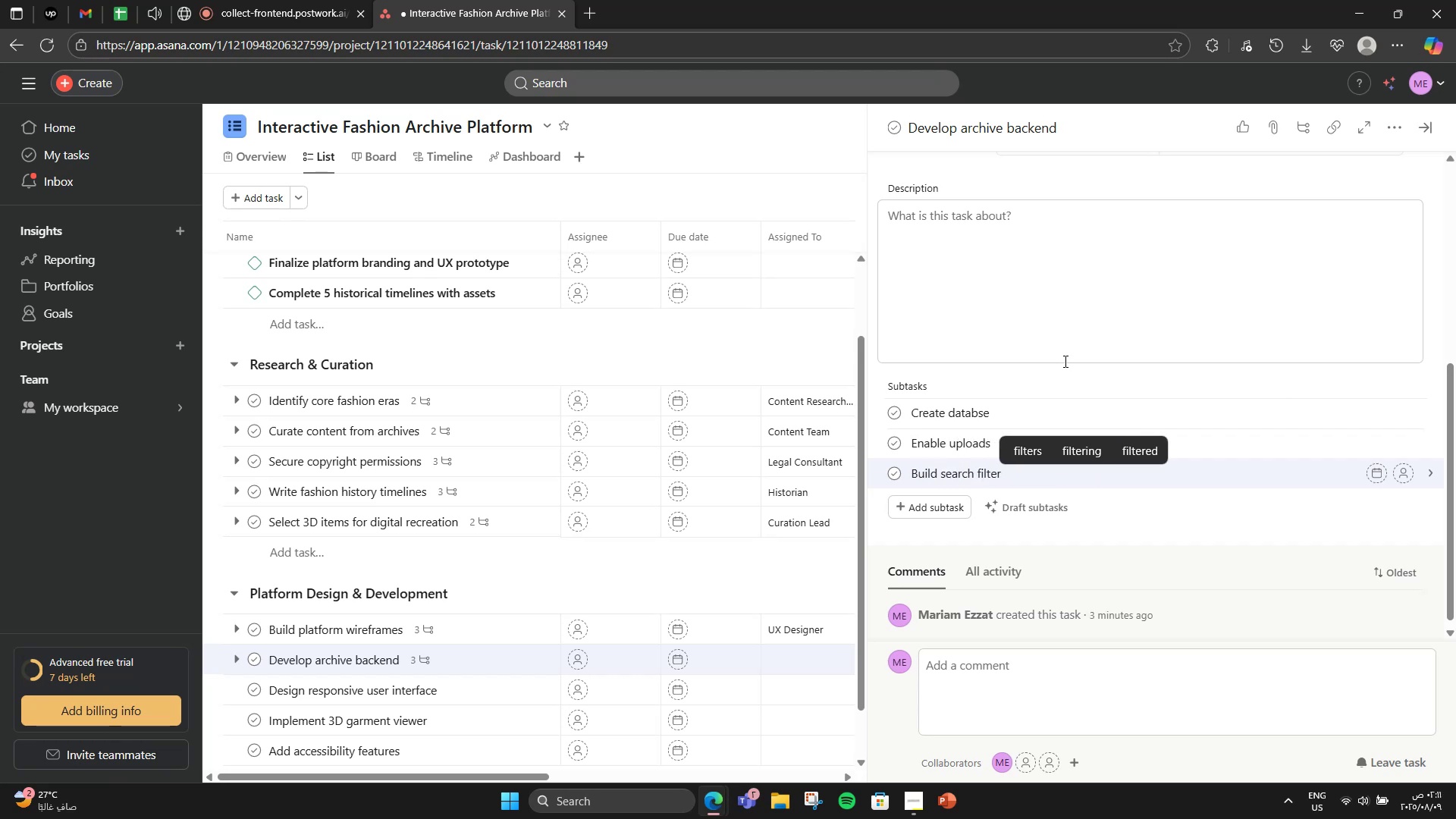 
wait(5.08)
 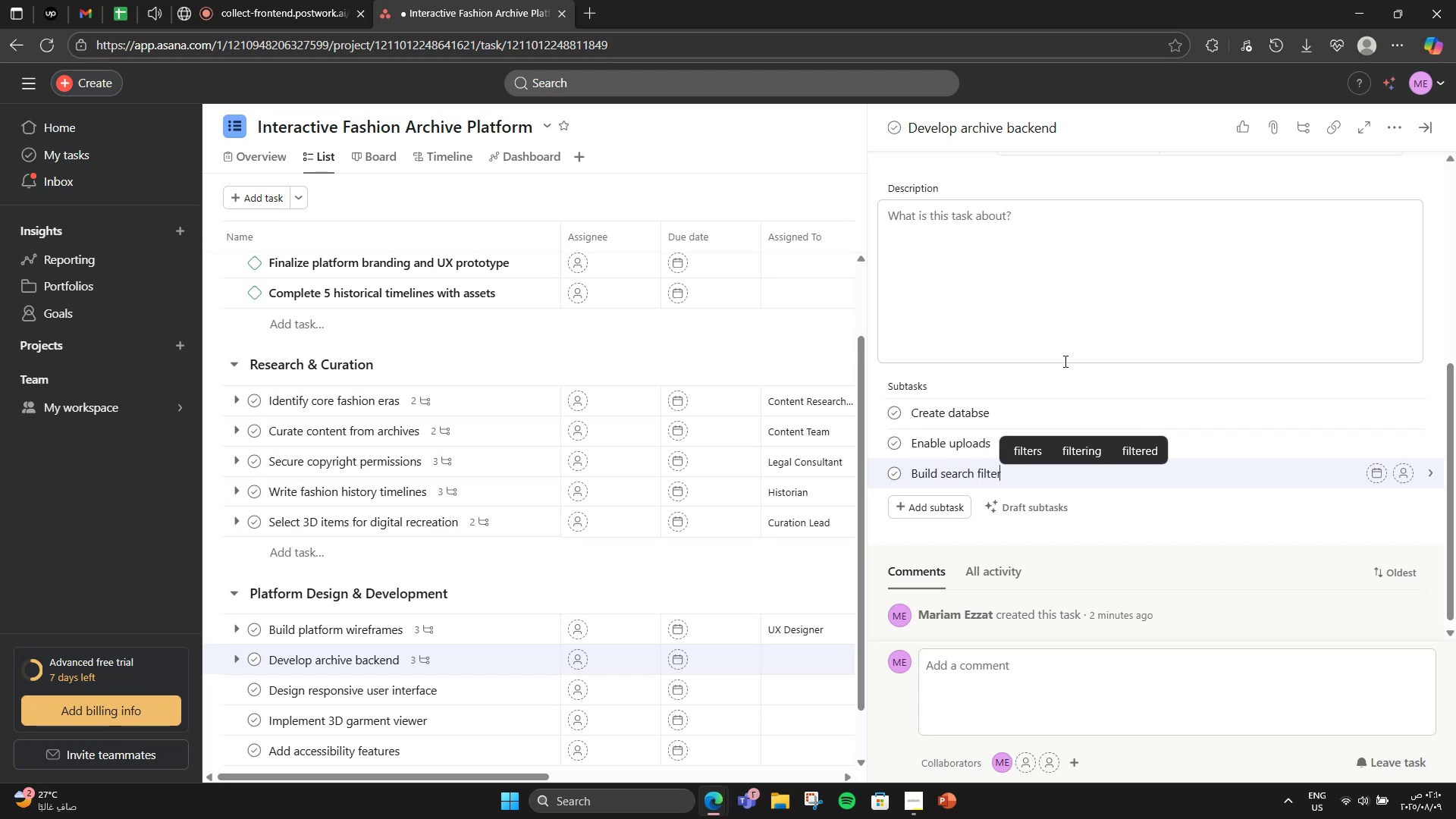 
scroll: coordinate [1064, 361], scroll_direction: up, amount: 4.0
 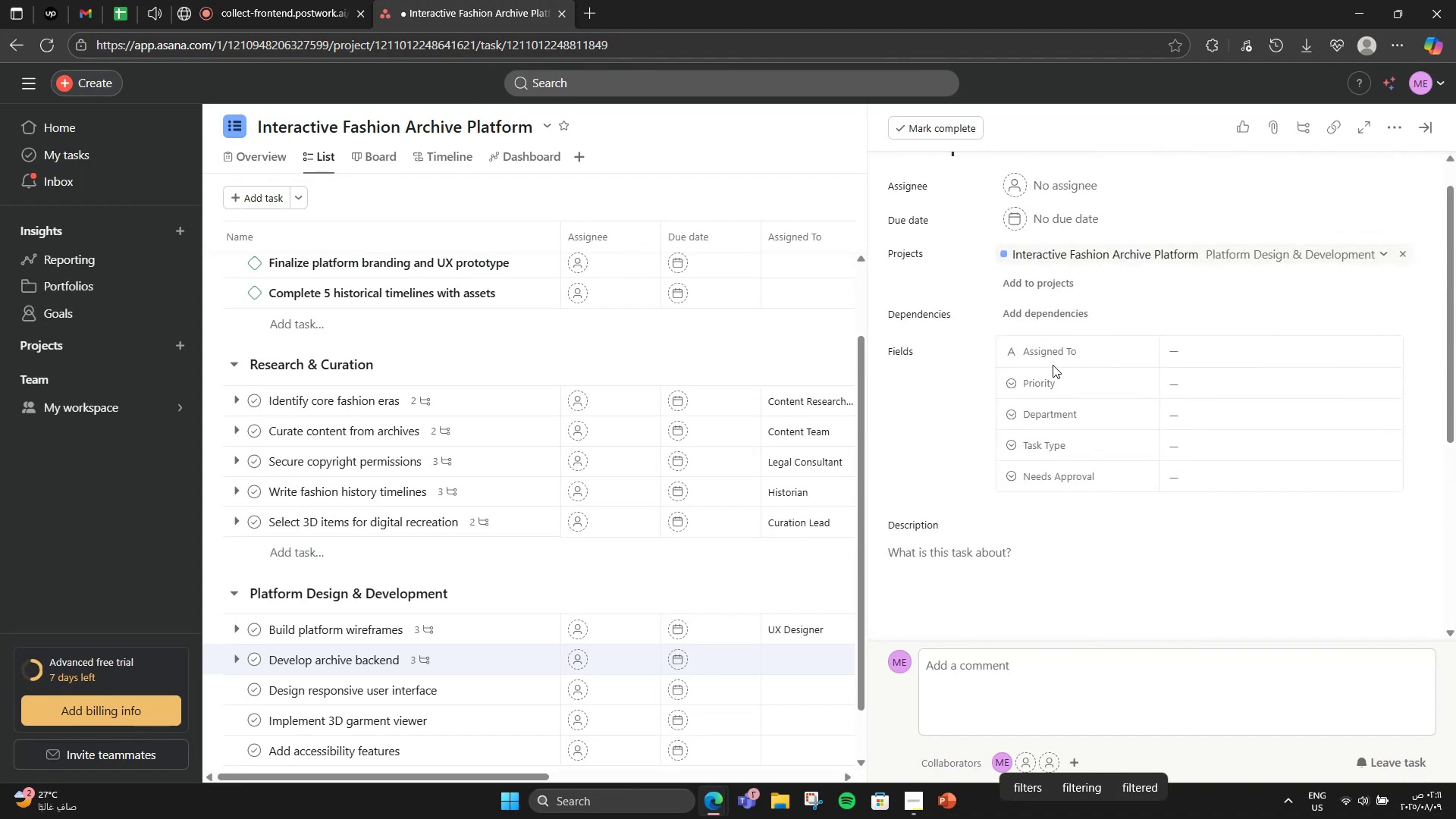 
scroll: coordinate [1059, 356], scroll_direction: down, amount: 2.0
 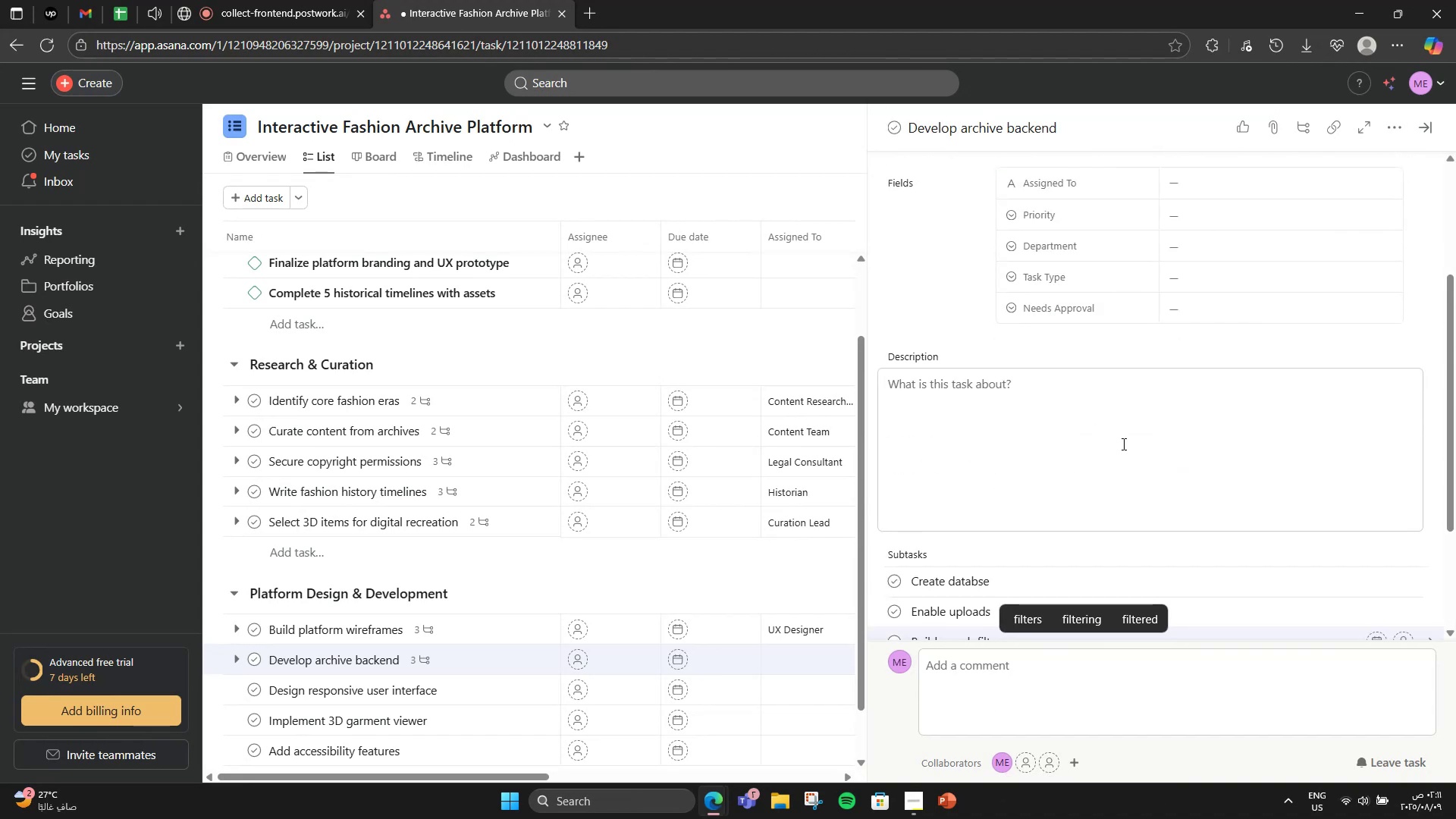 
left_click([1122, 444])
 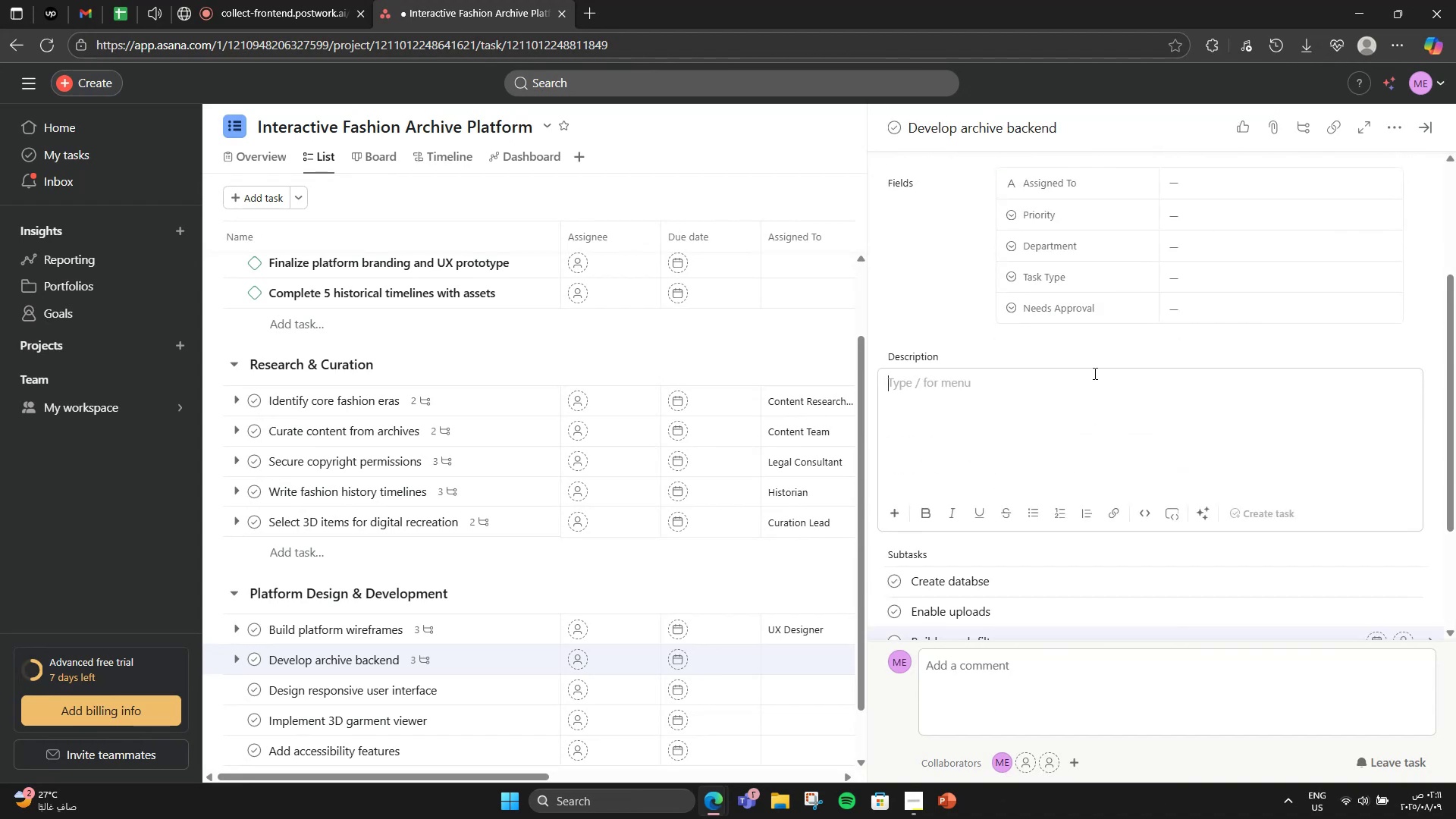 
scroll: coordinate [1094, 373], scroll_direction: up, amount: 3.0
 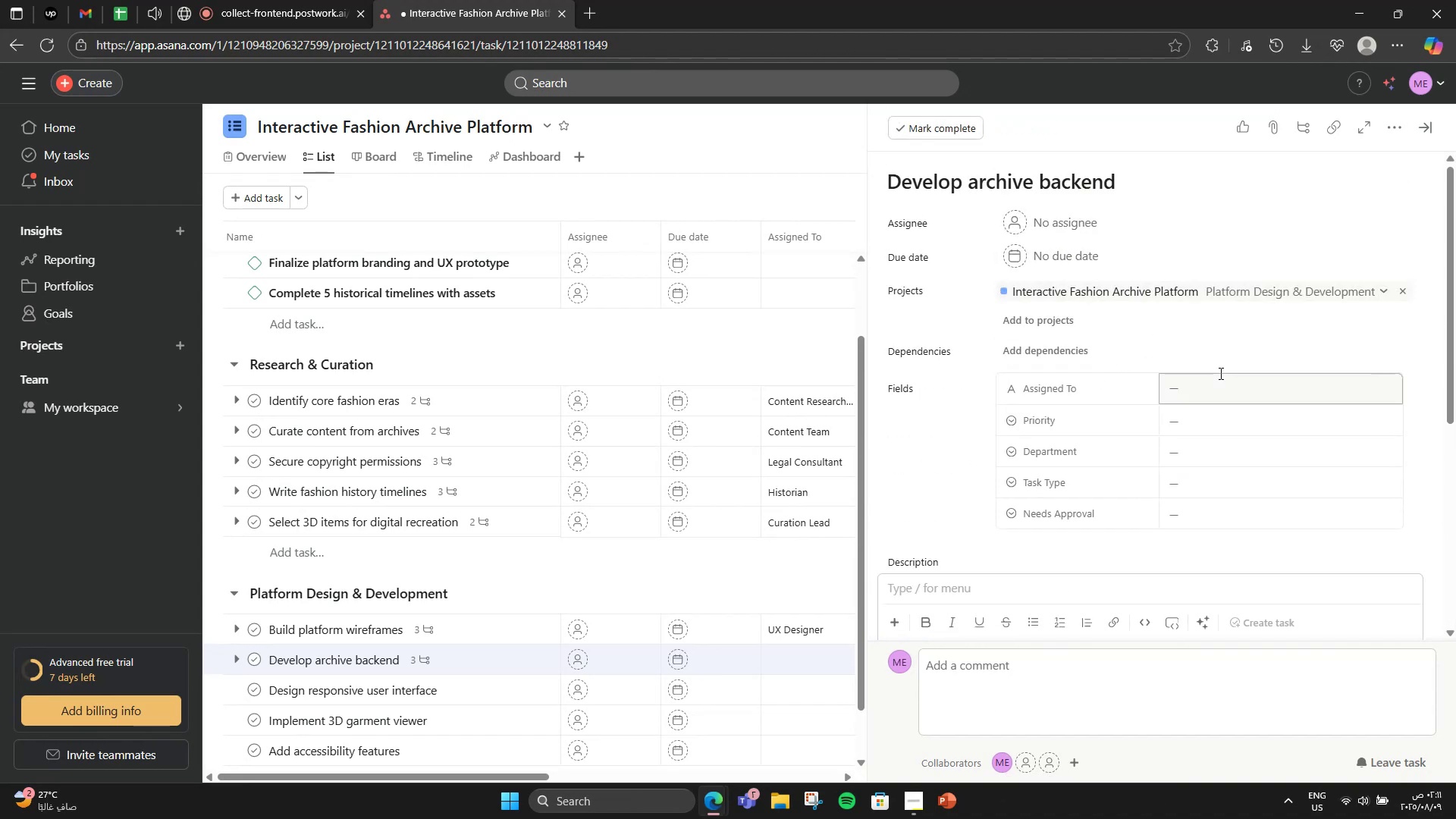 
left_click([1219, 374])
 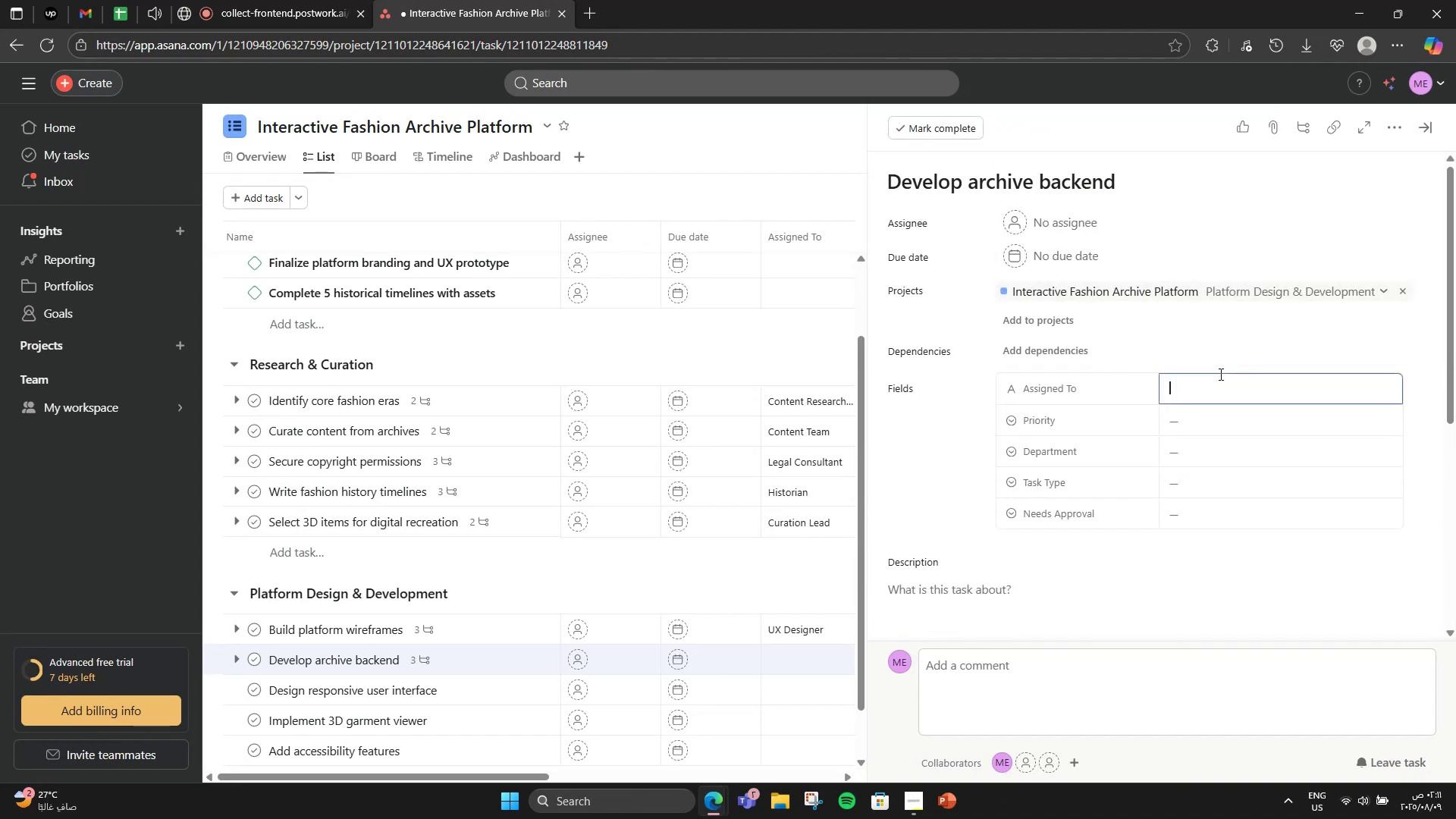 
type(Develop)
 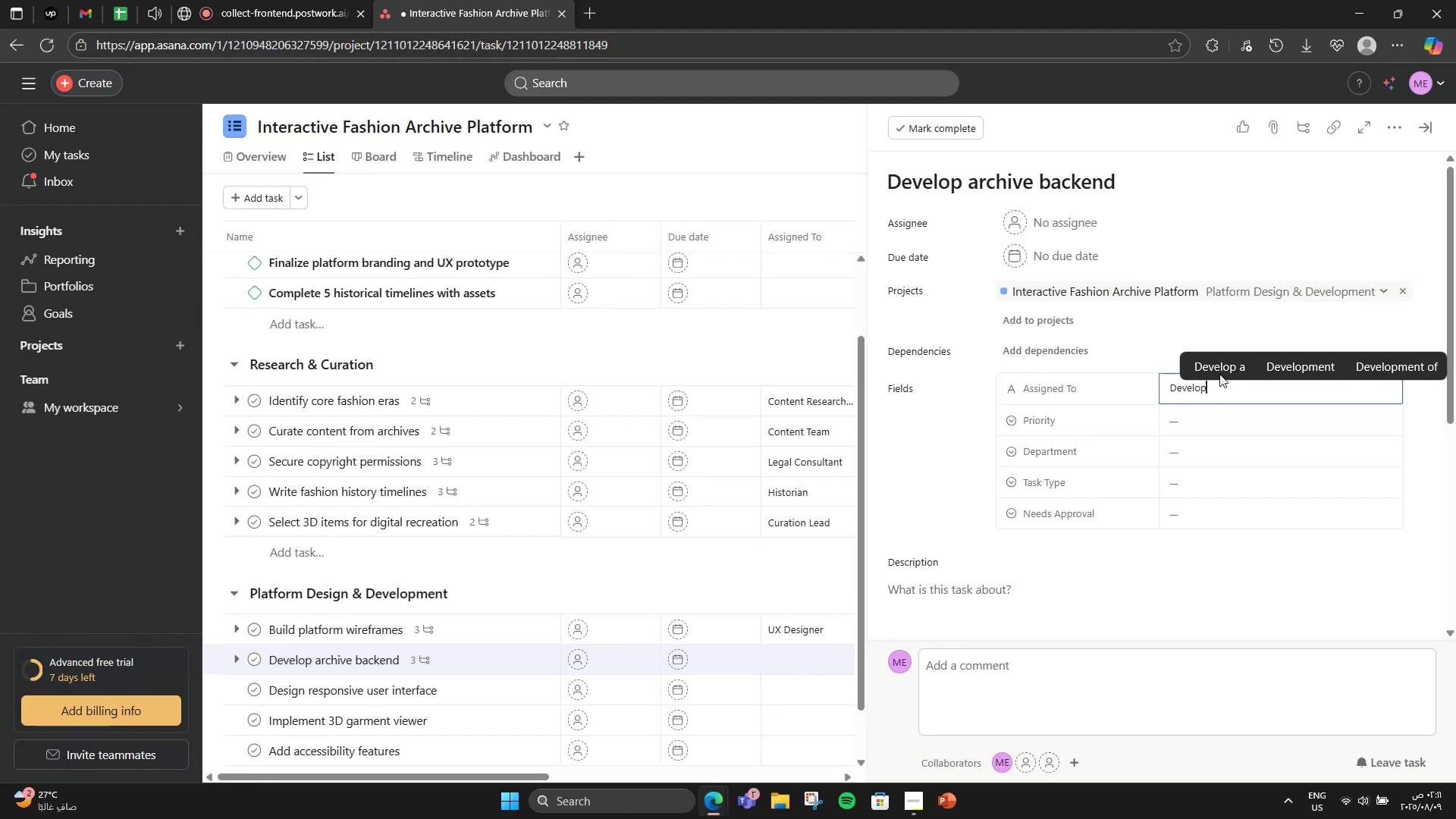 
type(er)
 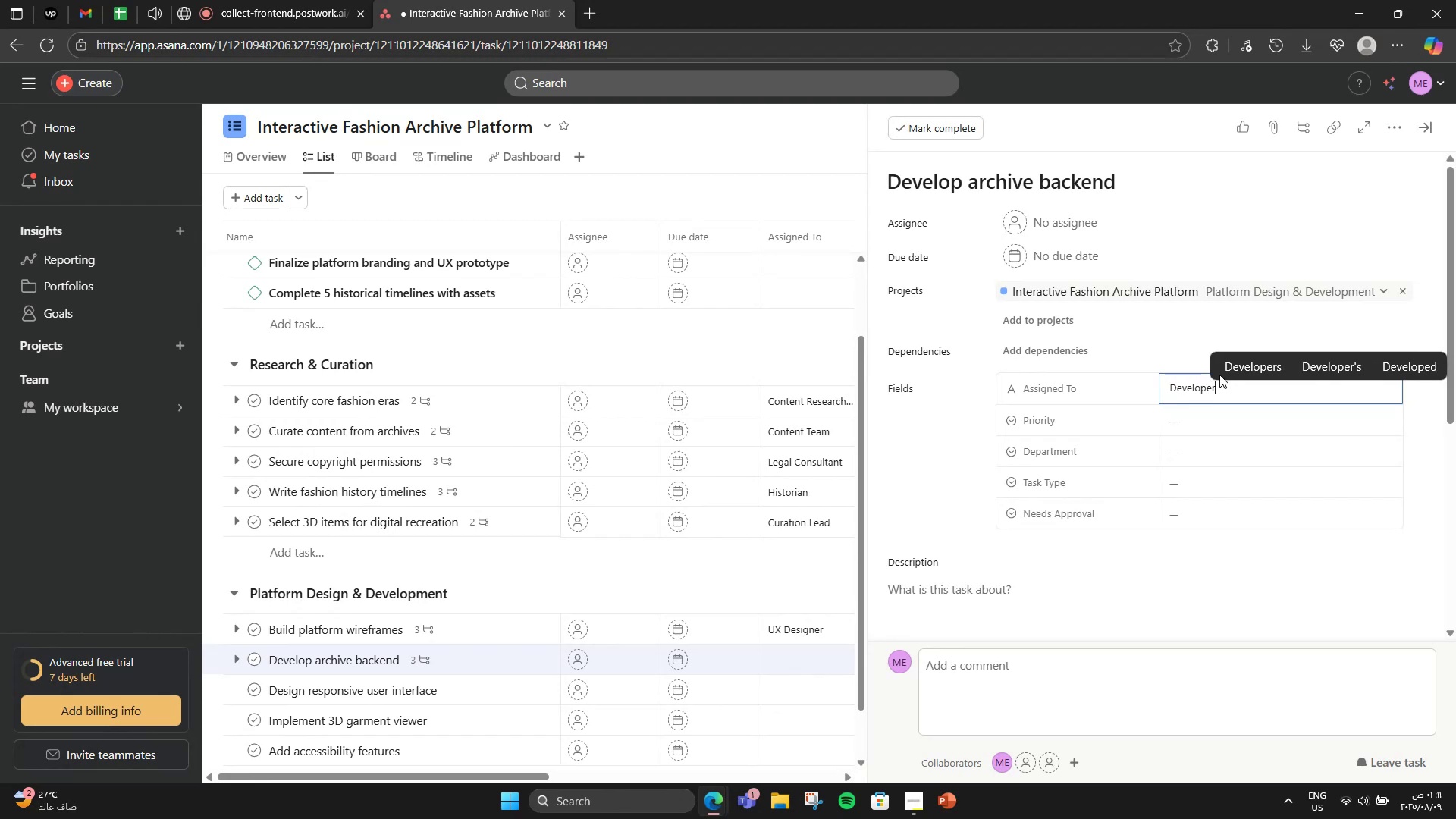 
left_click([1210, 424])
 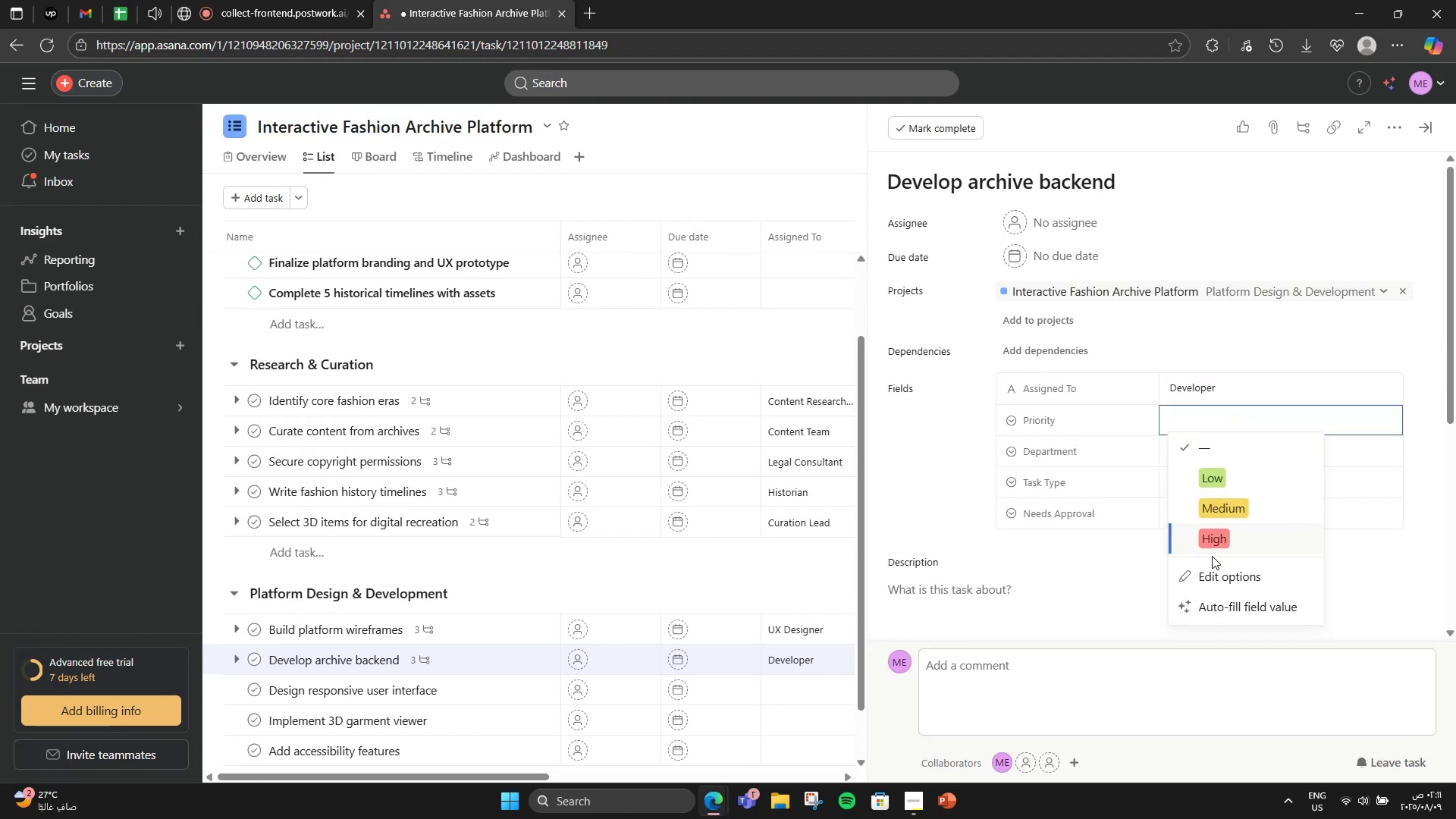 
left_click([1212, 552])
 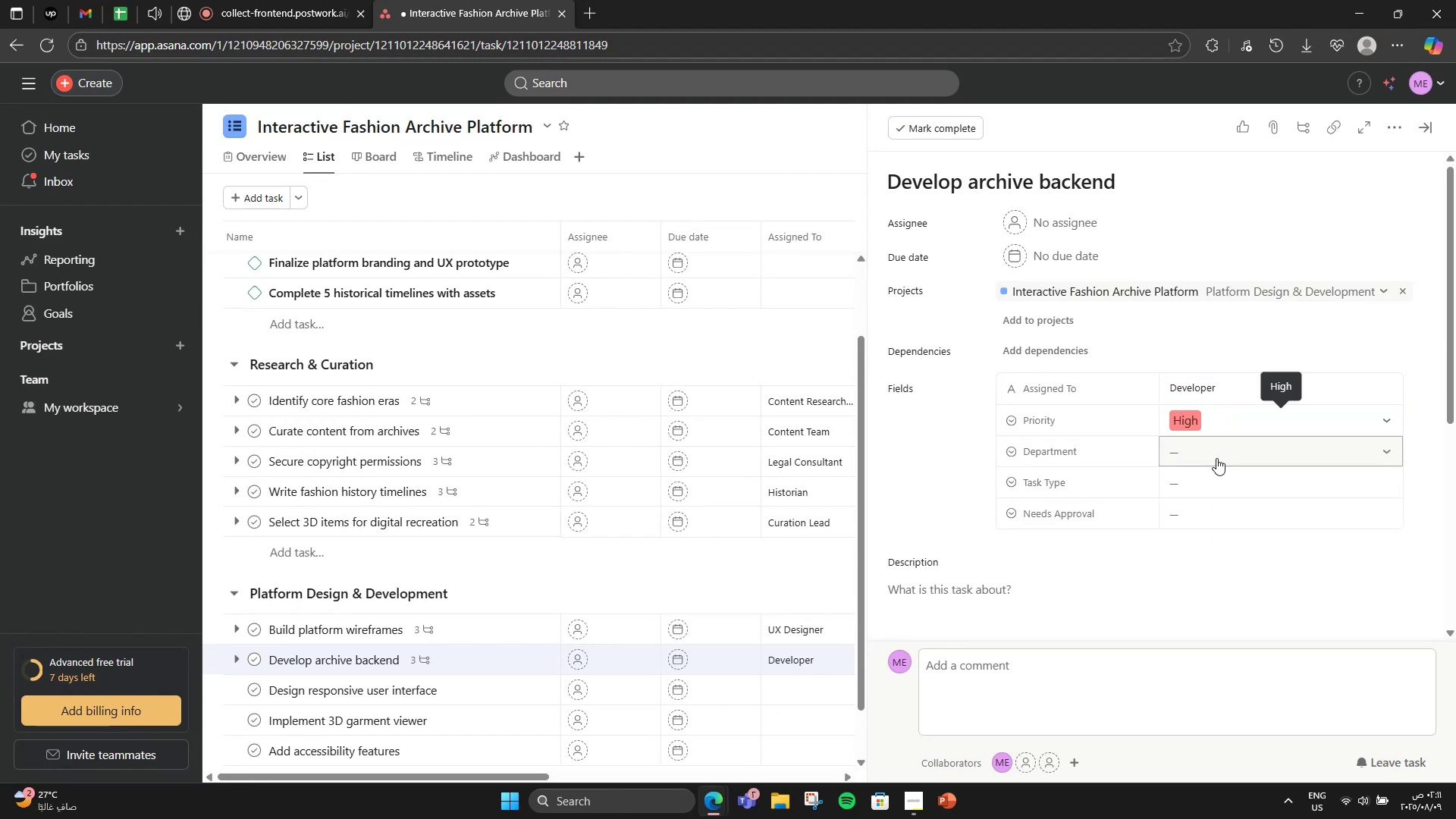 
key(VolumeUp)
 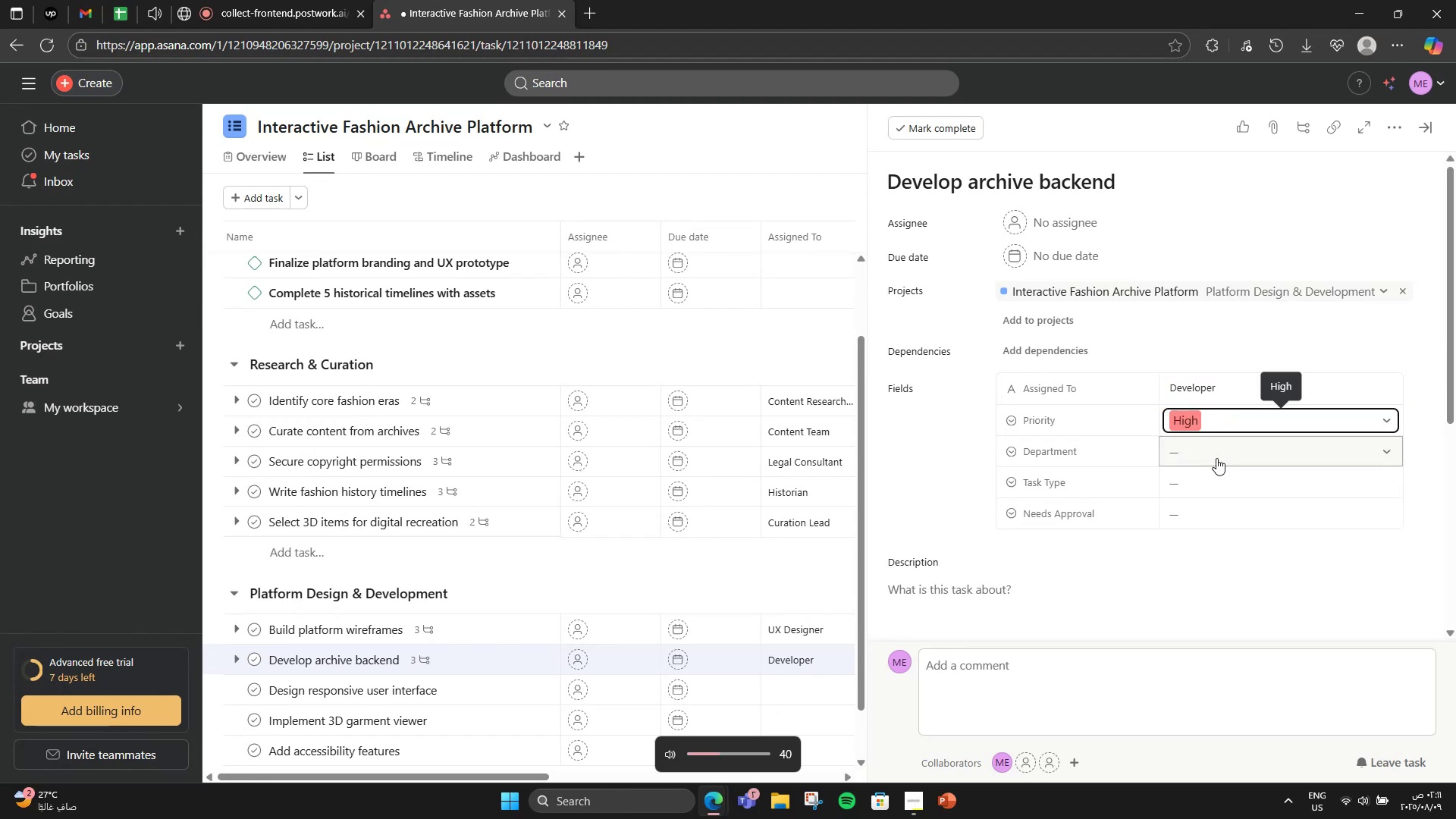 
left_click([1216, 458])
 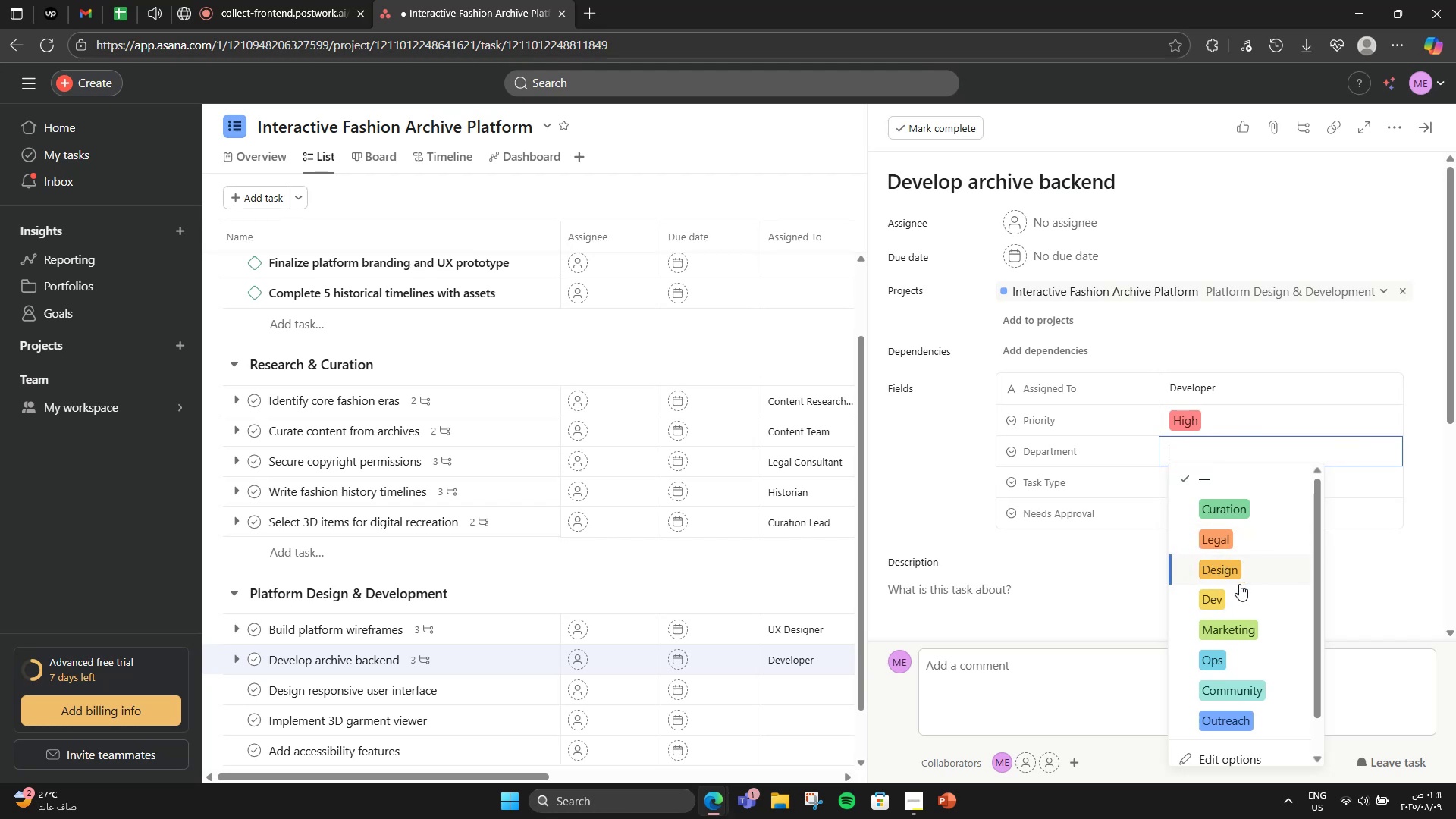 
wait(9.68)
 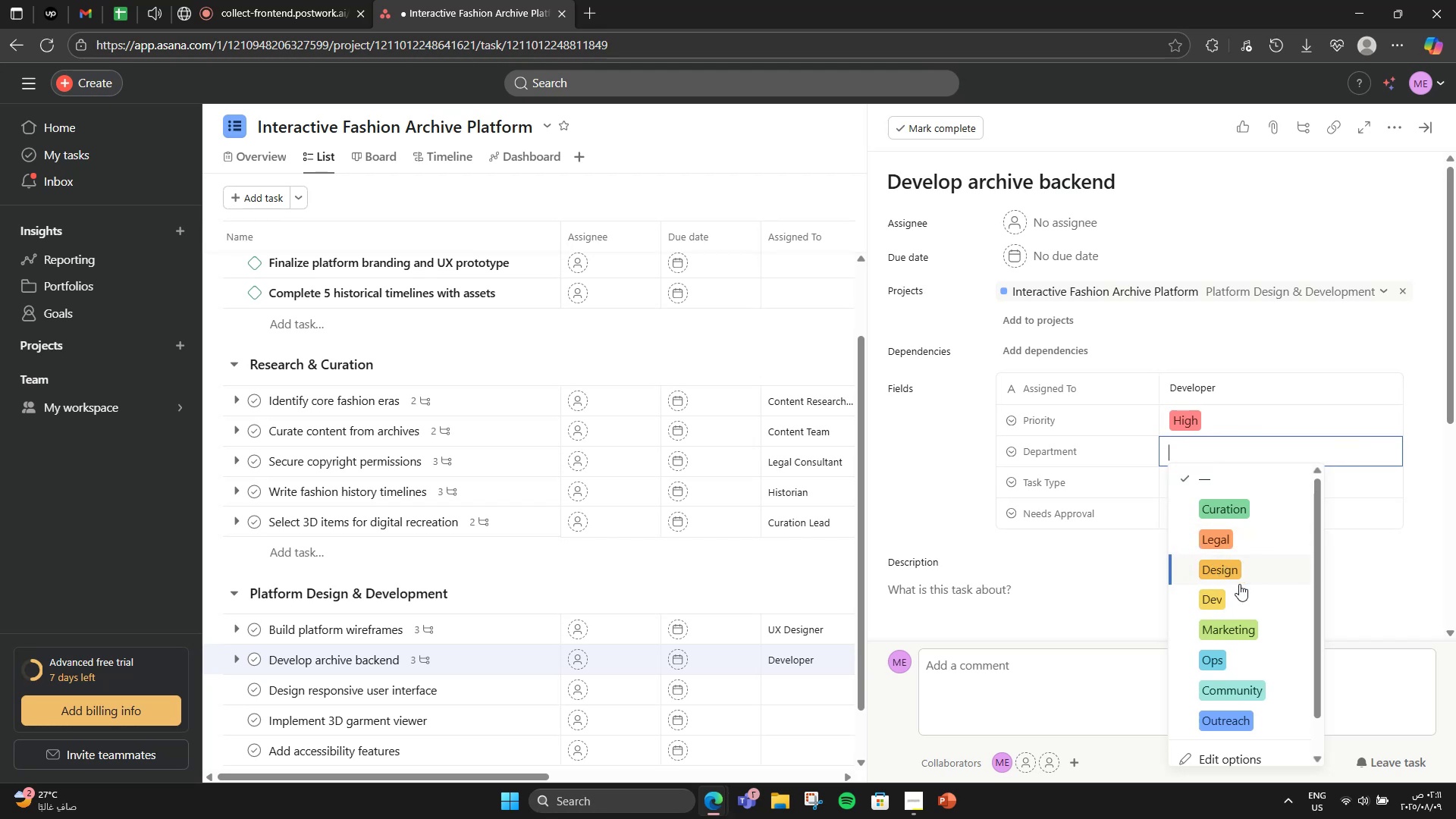 
left_click([1241, 604])
 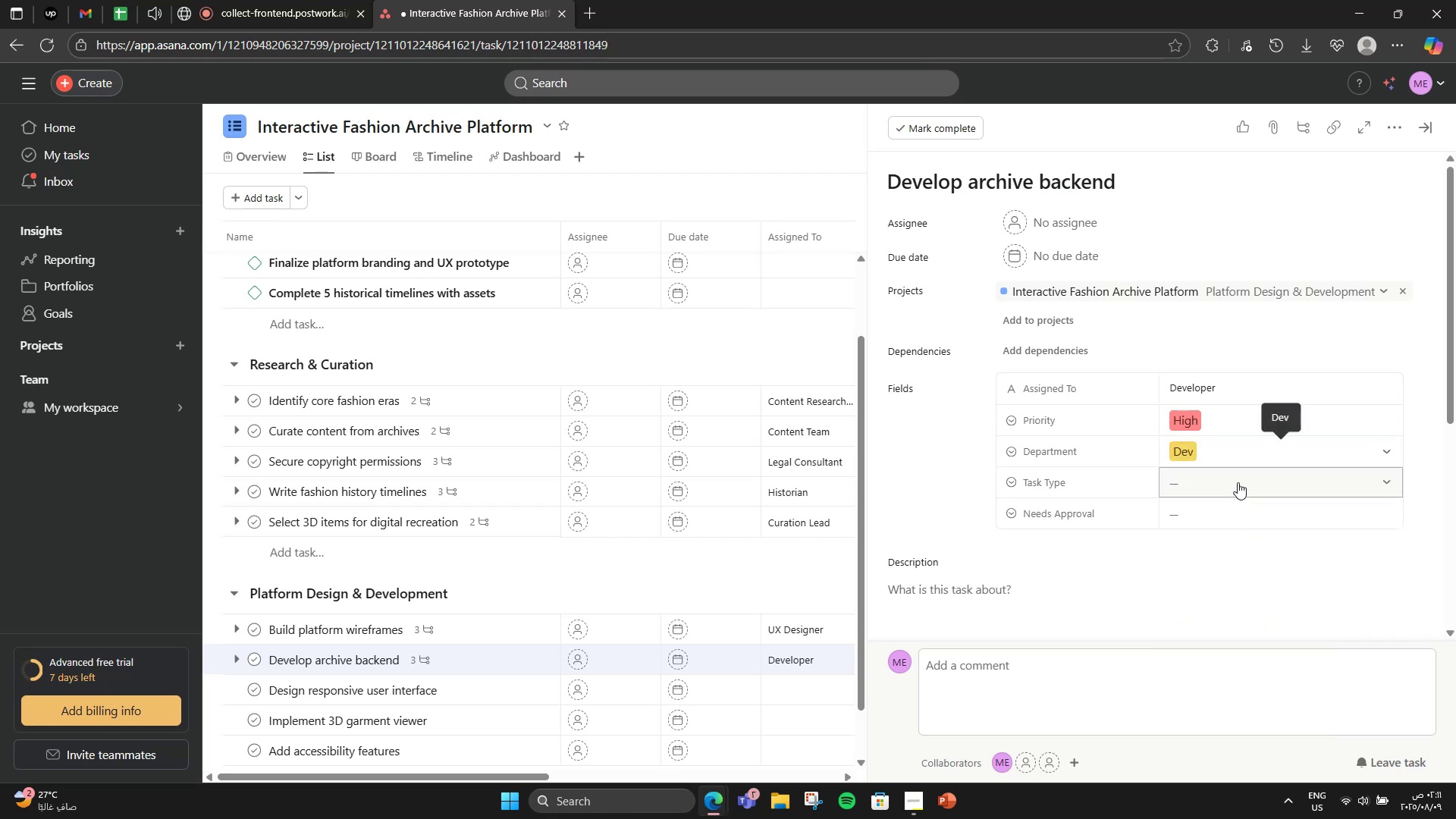 
left_click([1238, 482])
 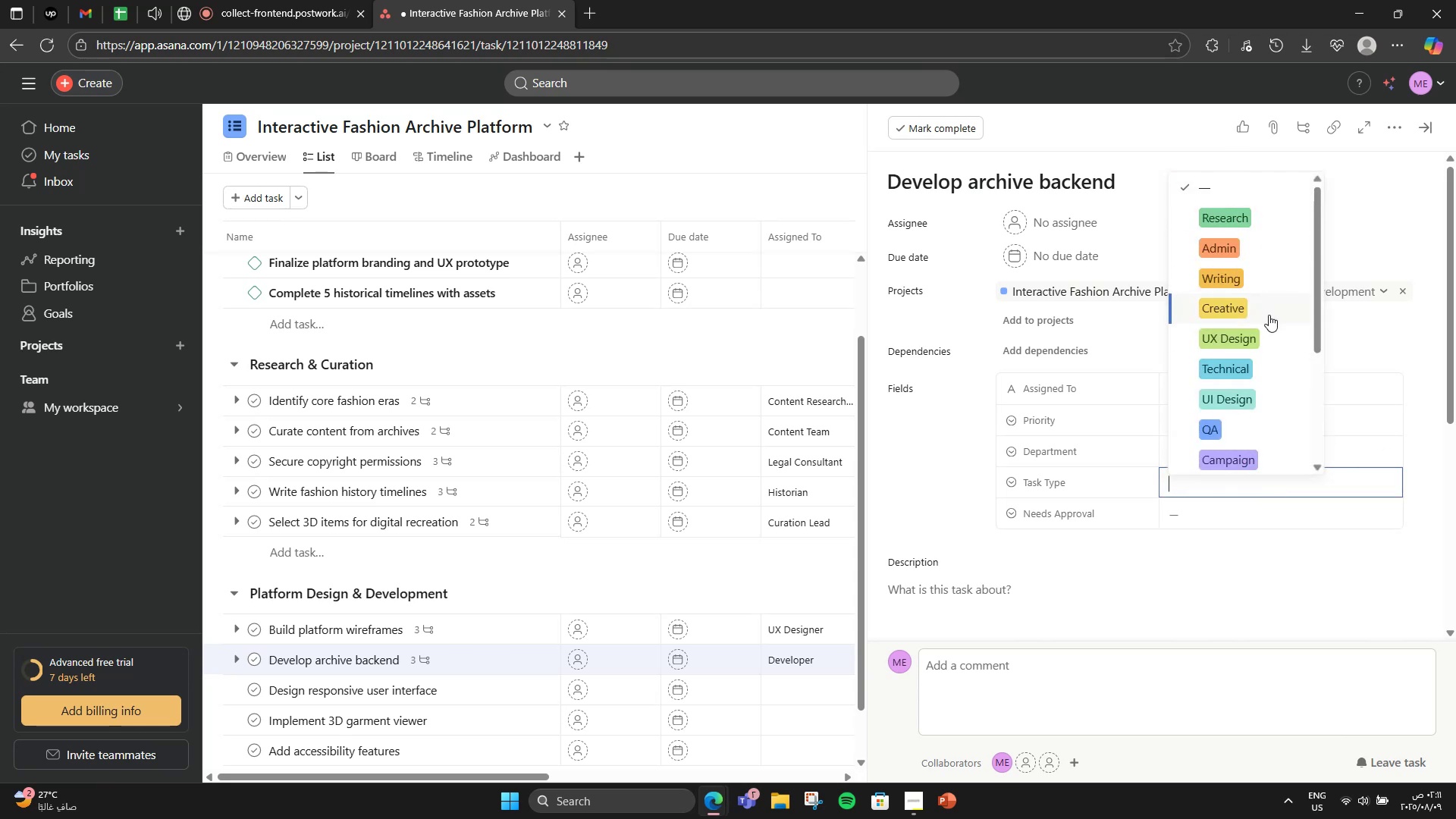 
left_click([1263, 381])
 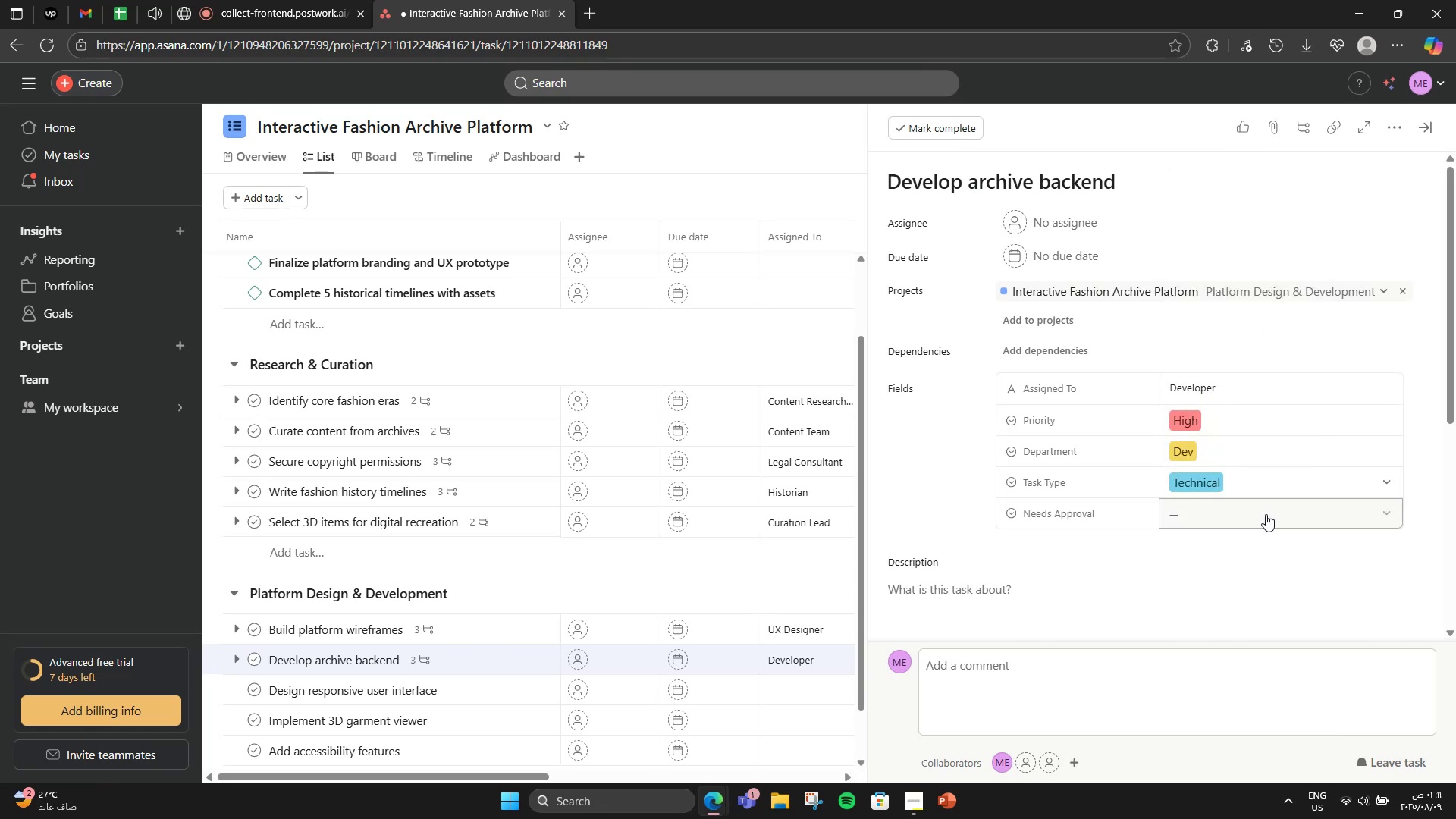 
left_click([1266, 514])
 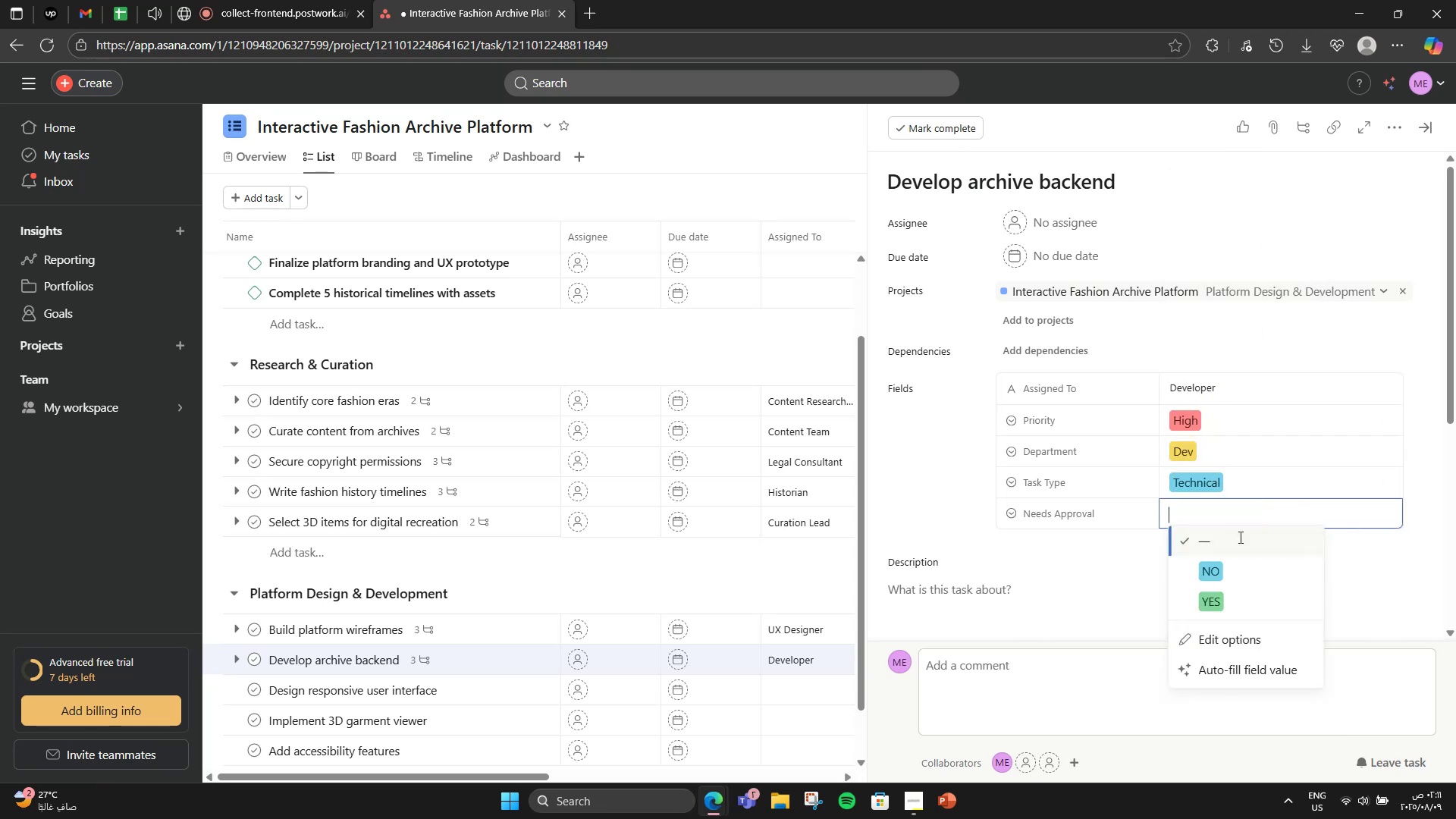 
left_click([1234, 599])
 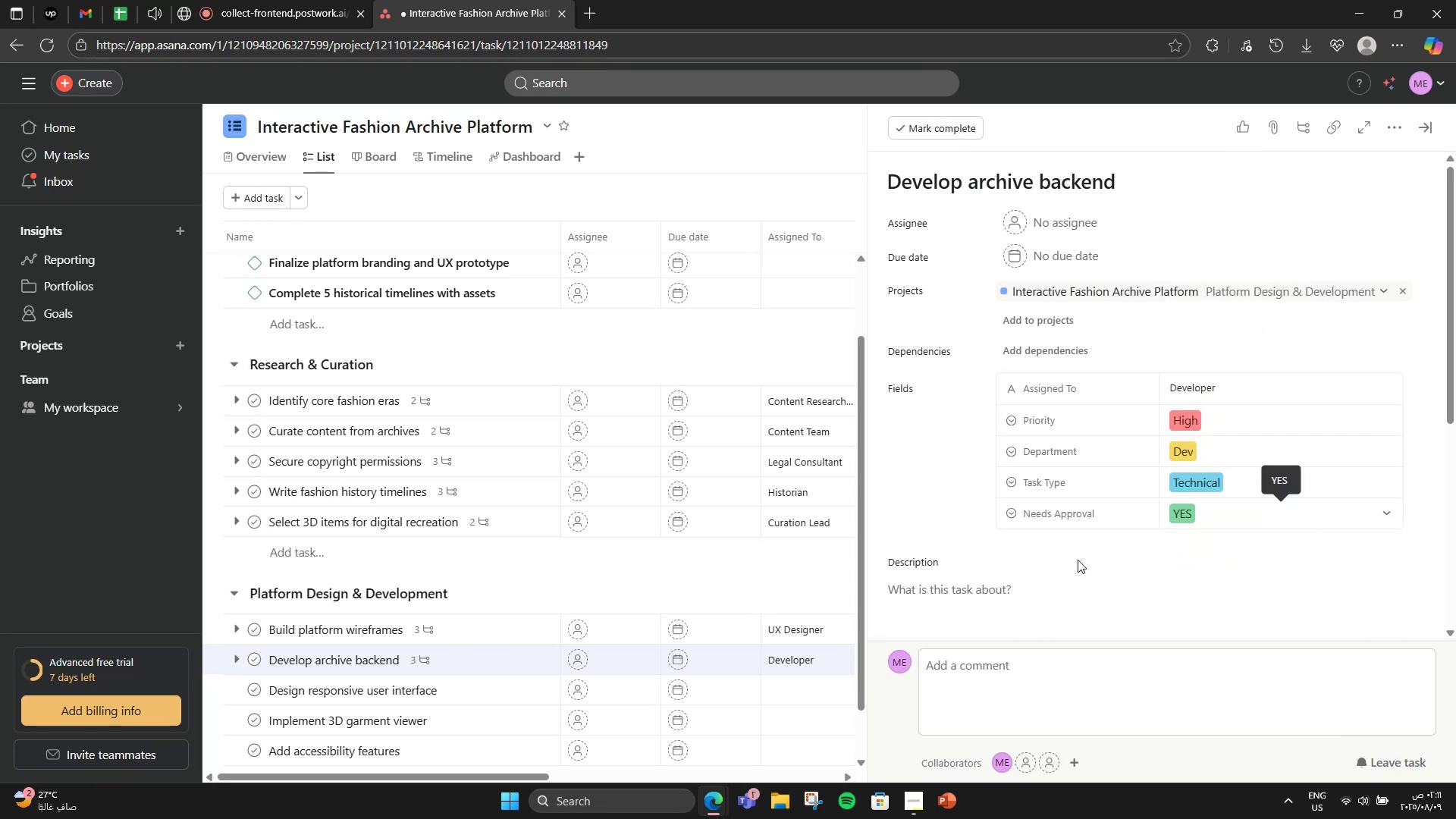 
left_click([1078, 559])
 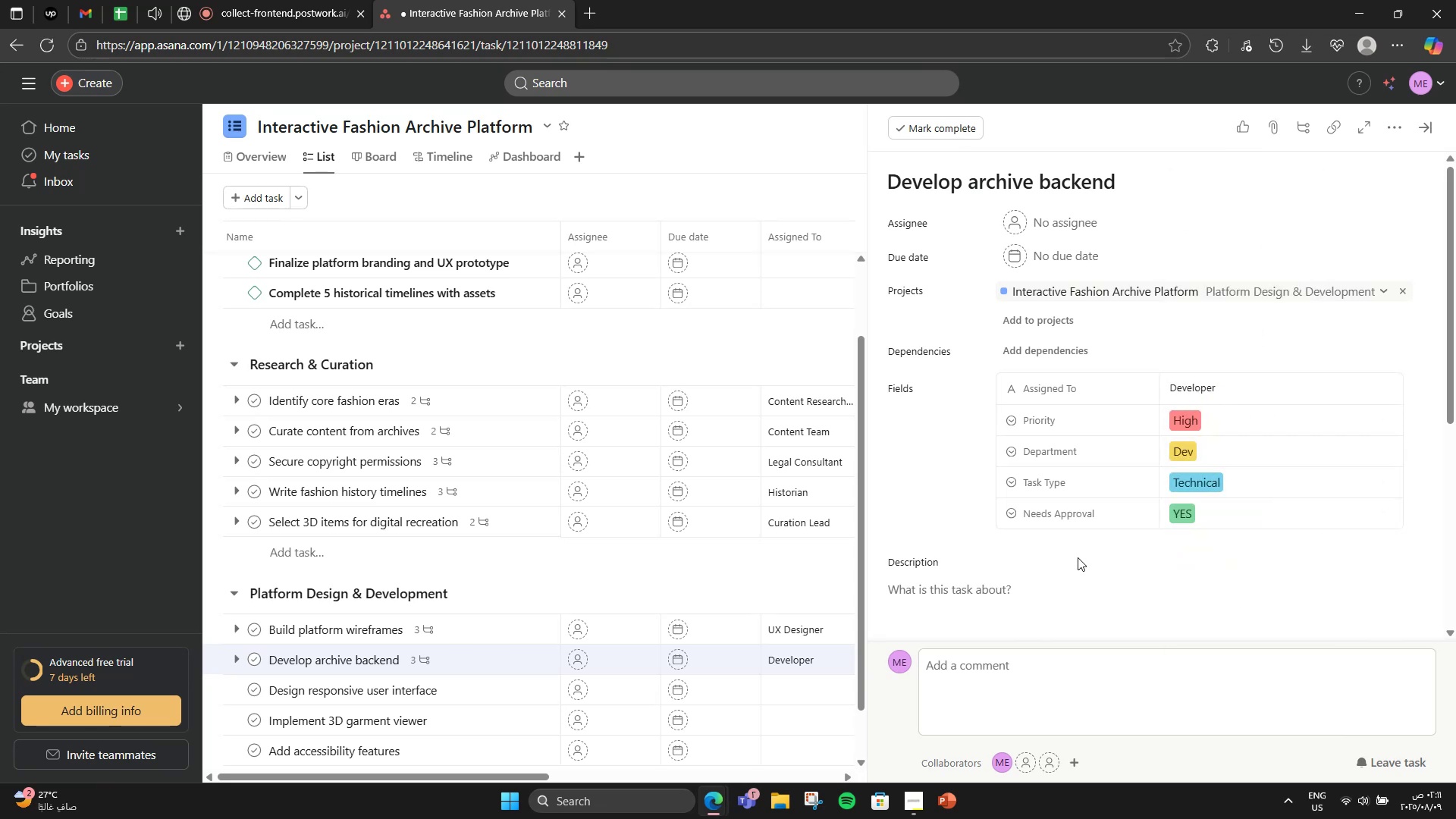 
left_click([1426, 135])
 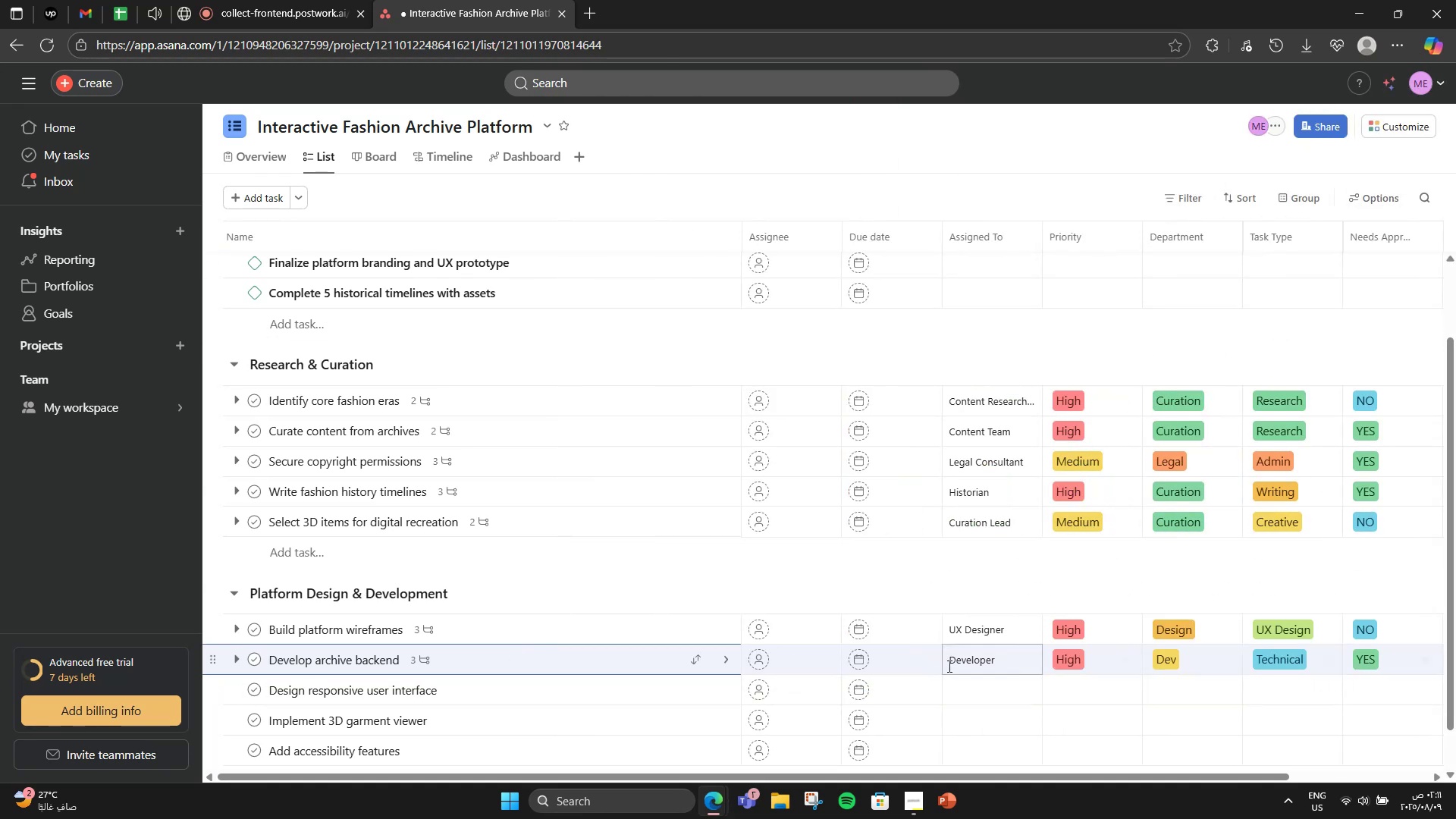 
wait(7.82)
 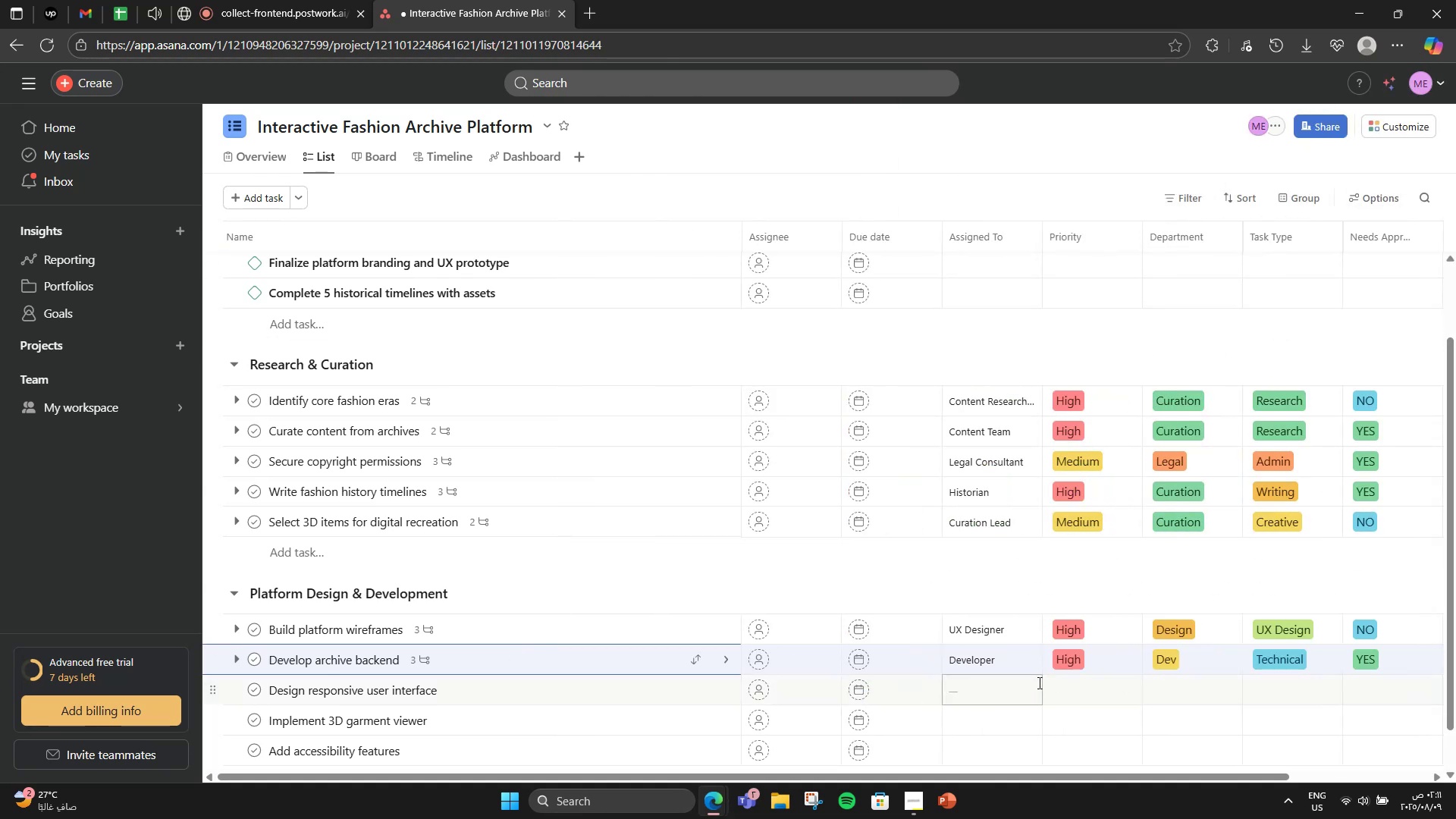 
left_click([666, 695])
 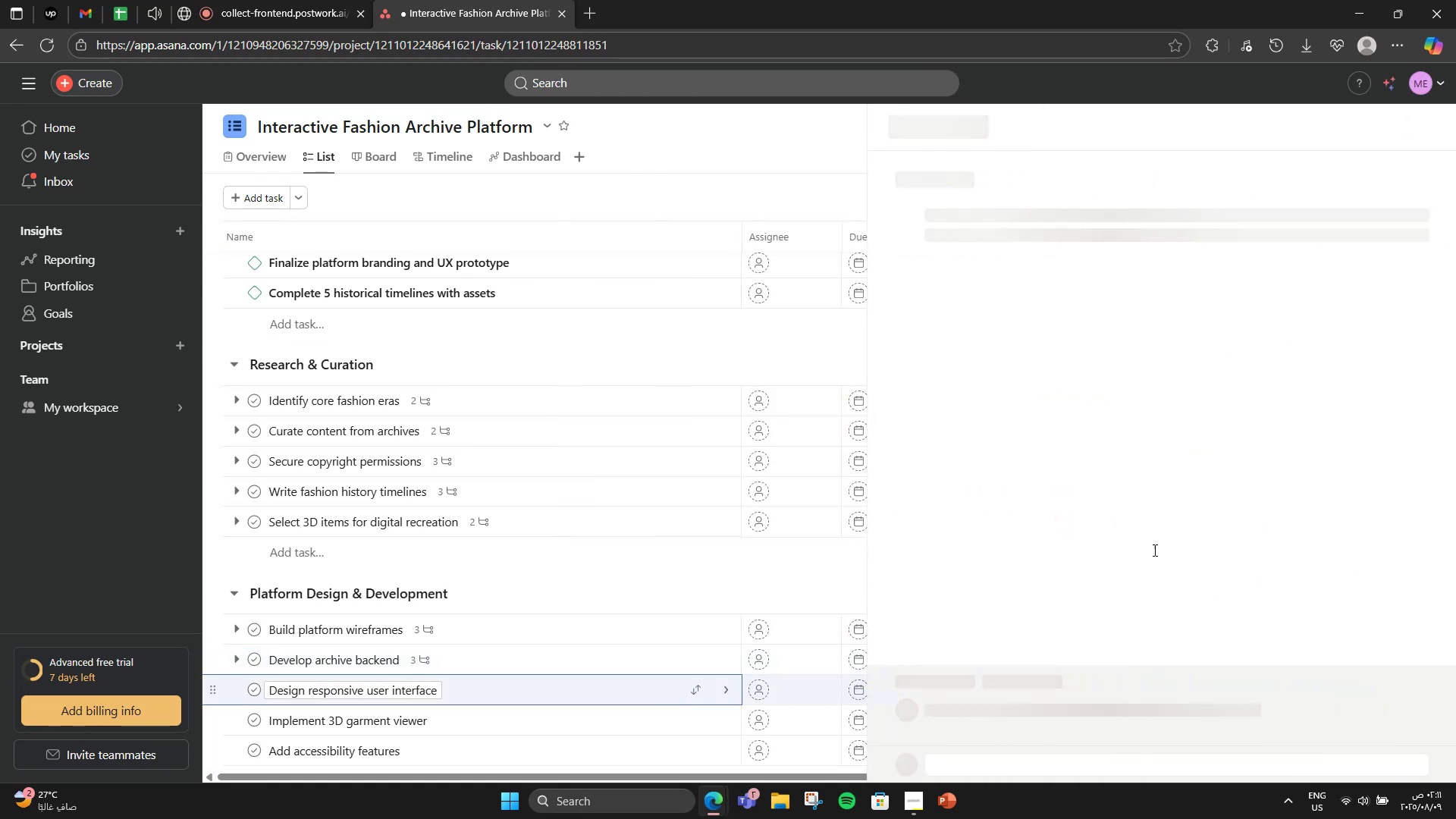 
scroll: coordinate [1169, 462], scroll_direction: down, amount: 2.0
 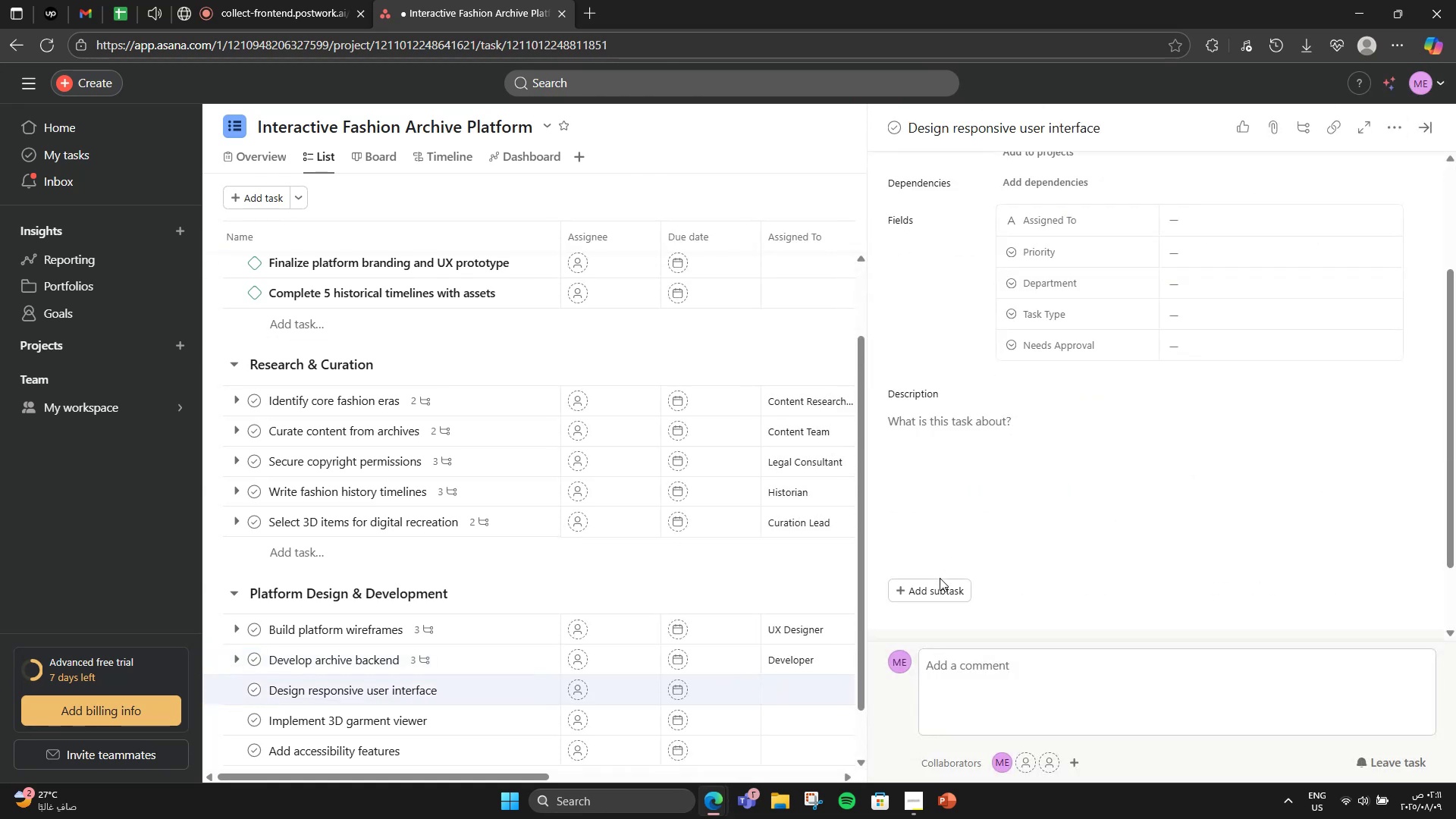 
left_click([938, 582])
 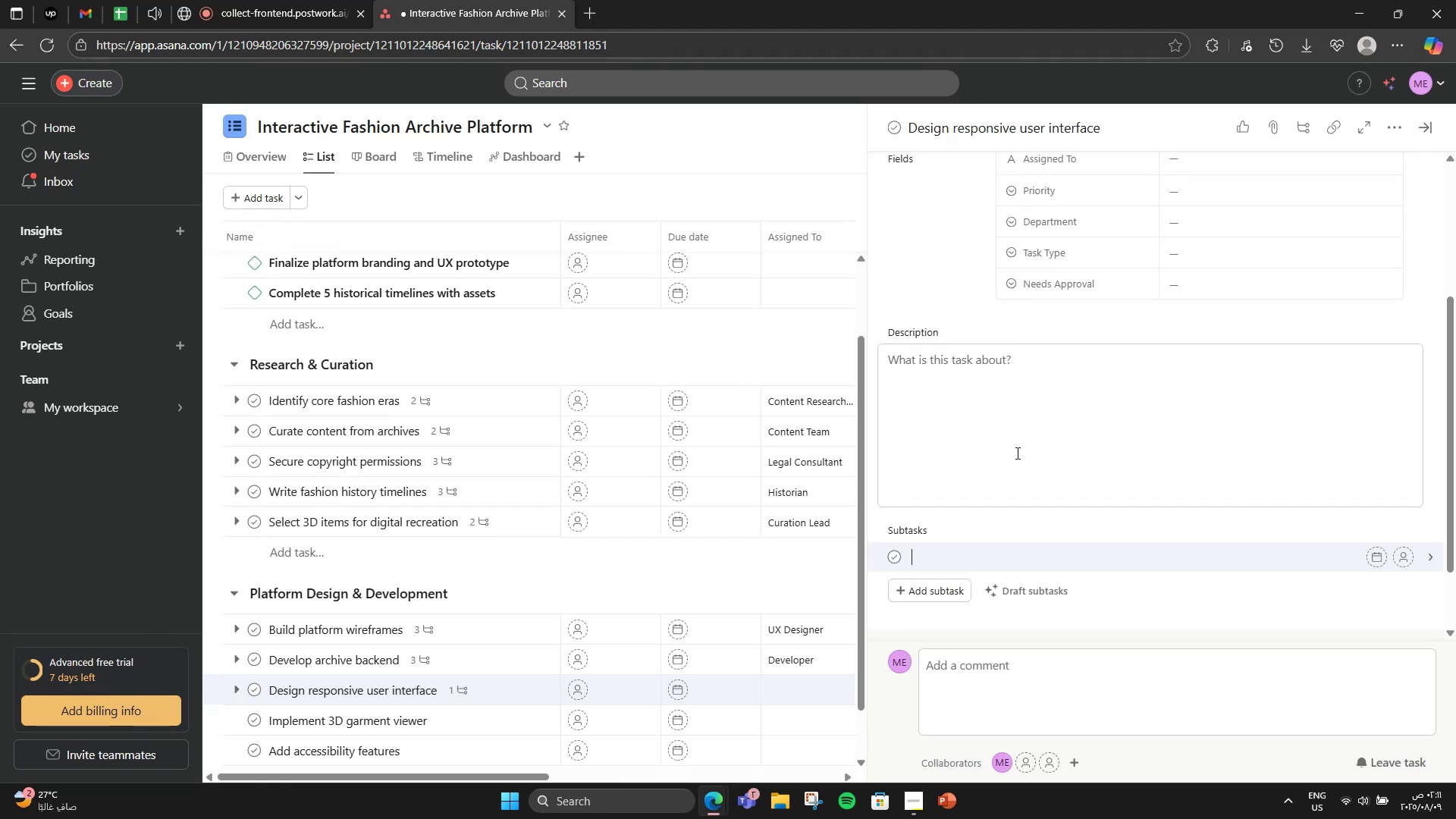 
type(Create )
 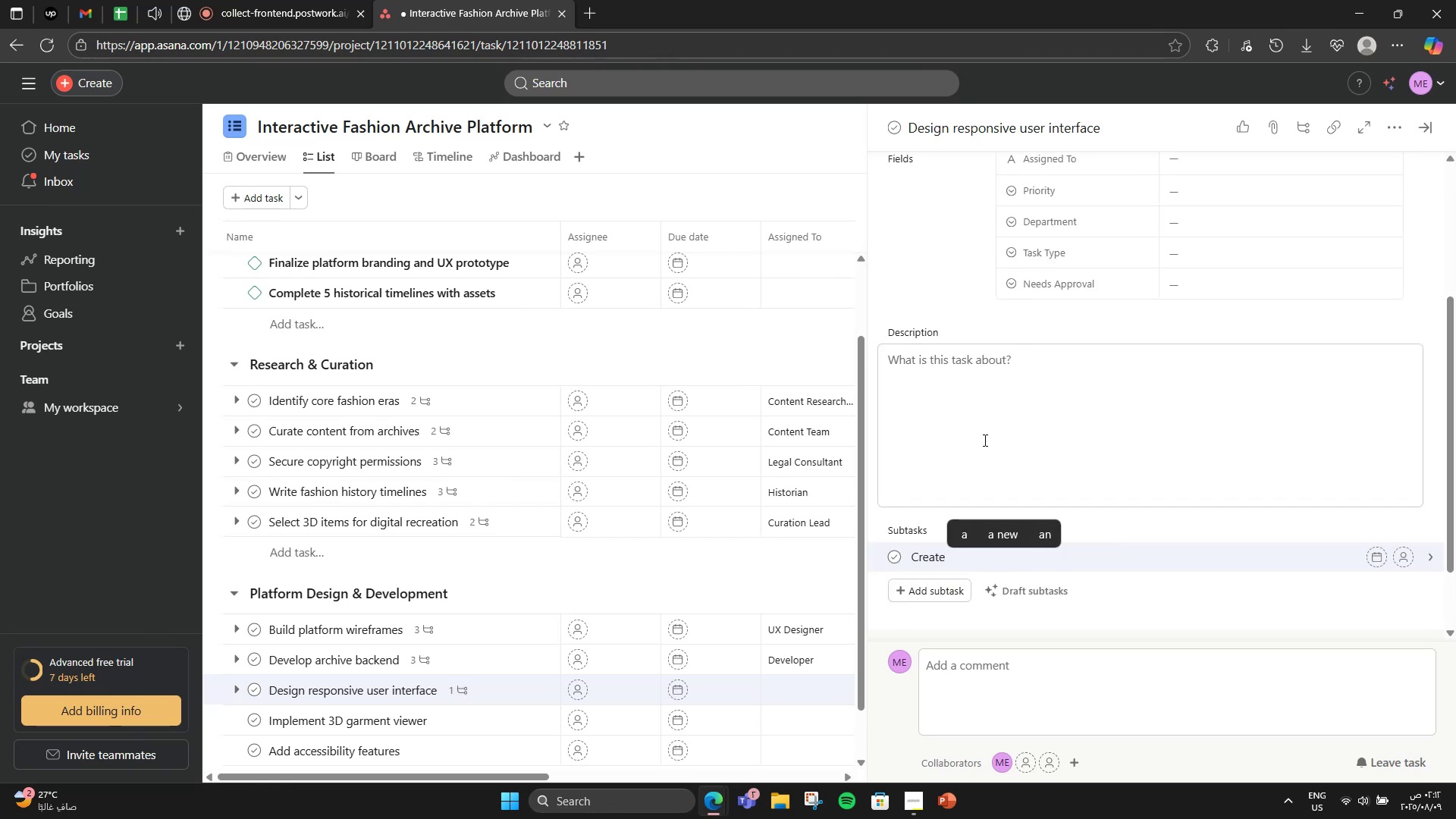 
type(desktopn)
key(Backspace)
type( & mobile layout )
key(Backspace)
 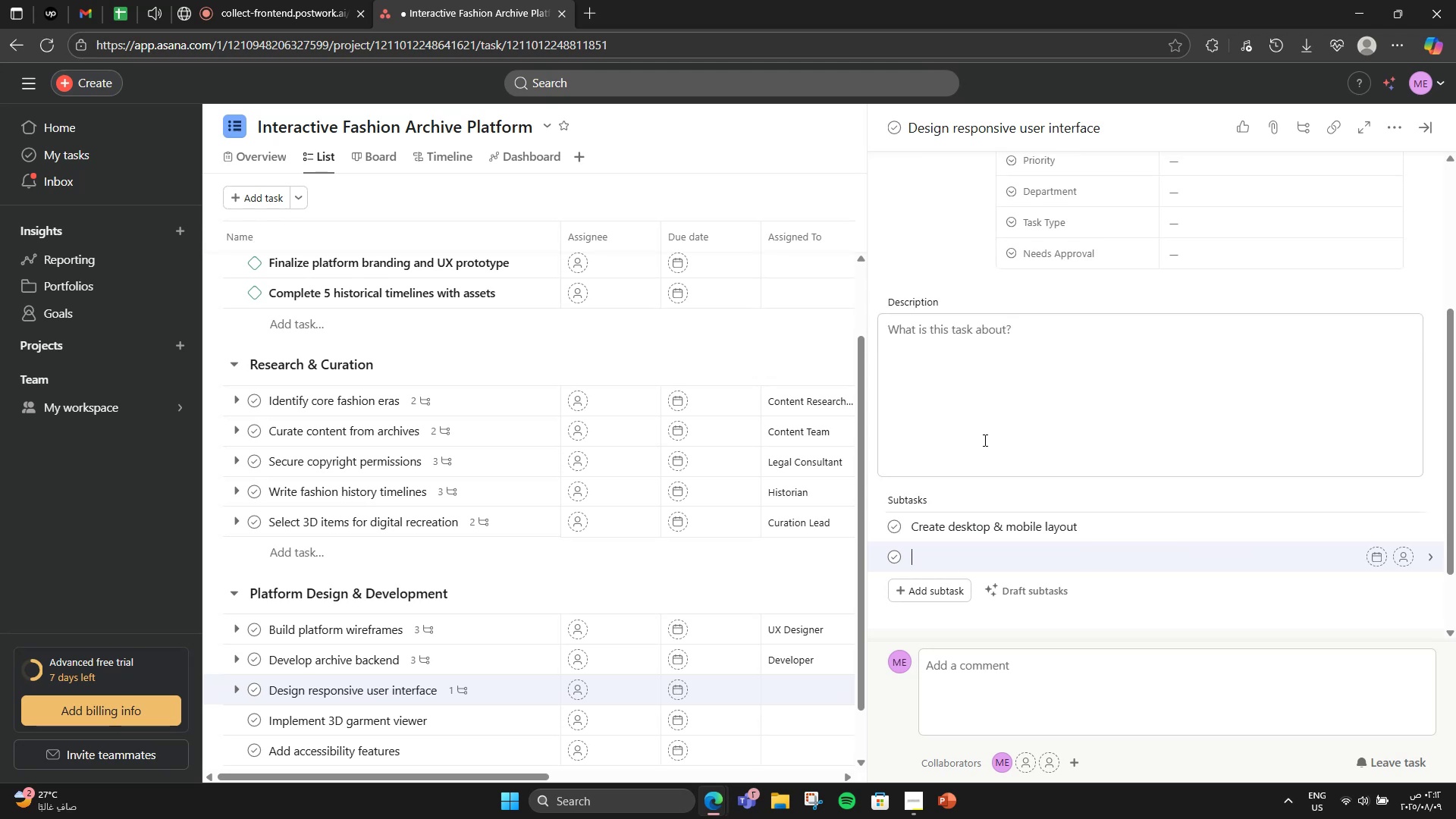 
 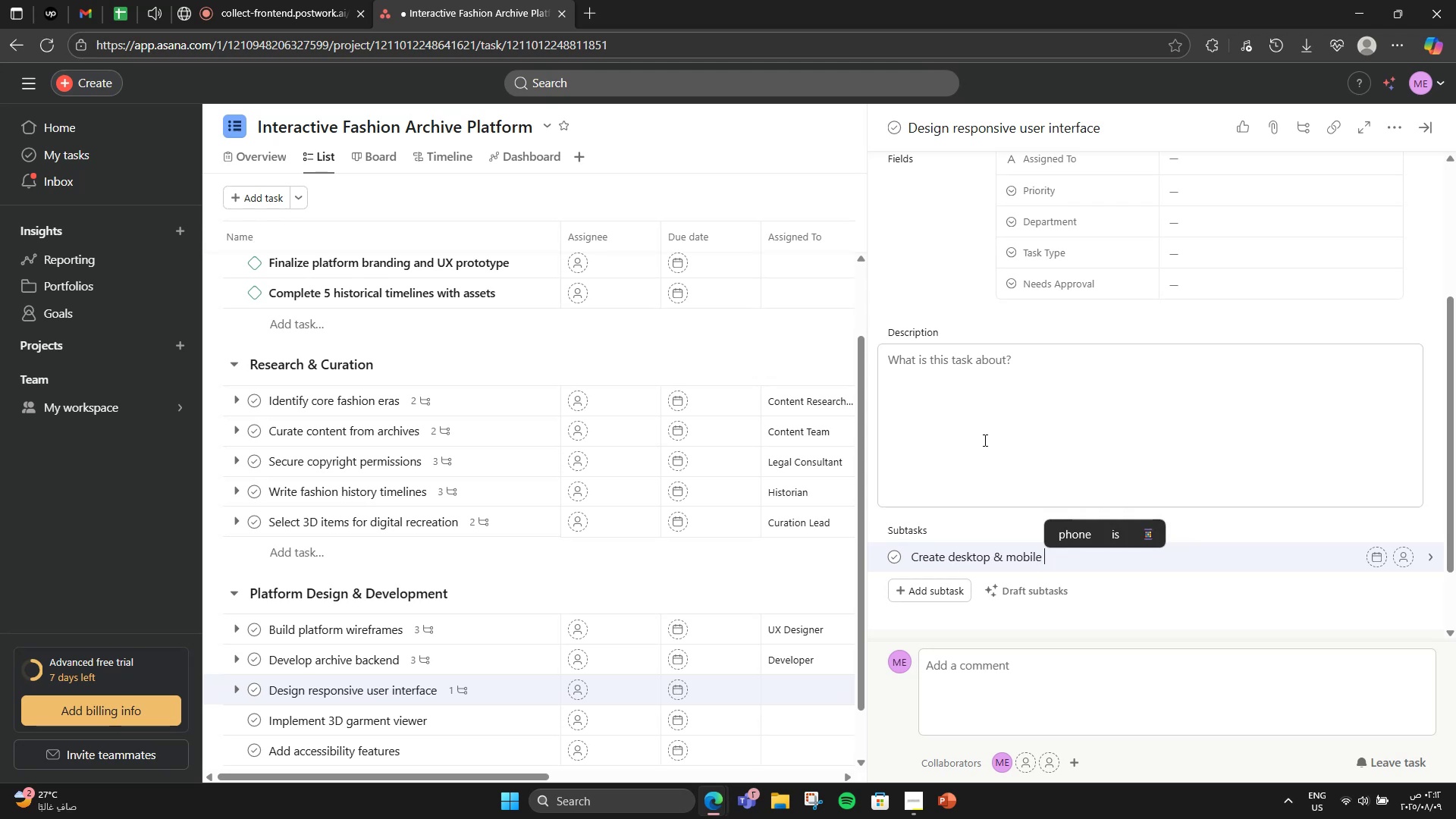 
key(Enter)
 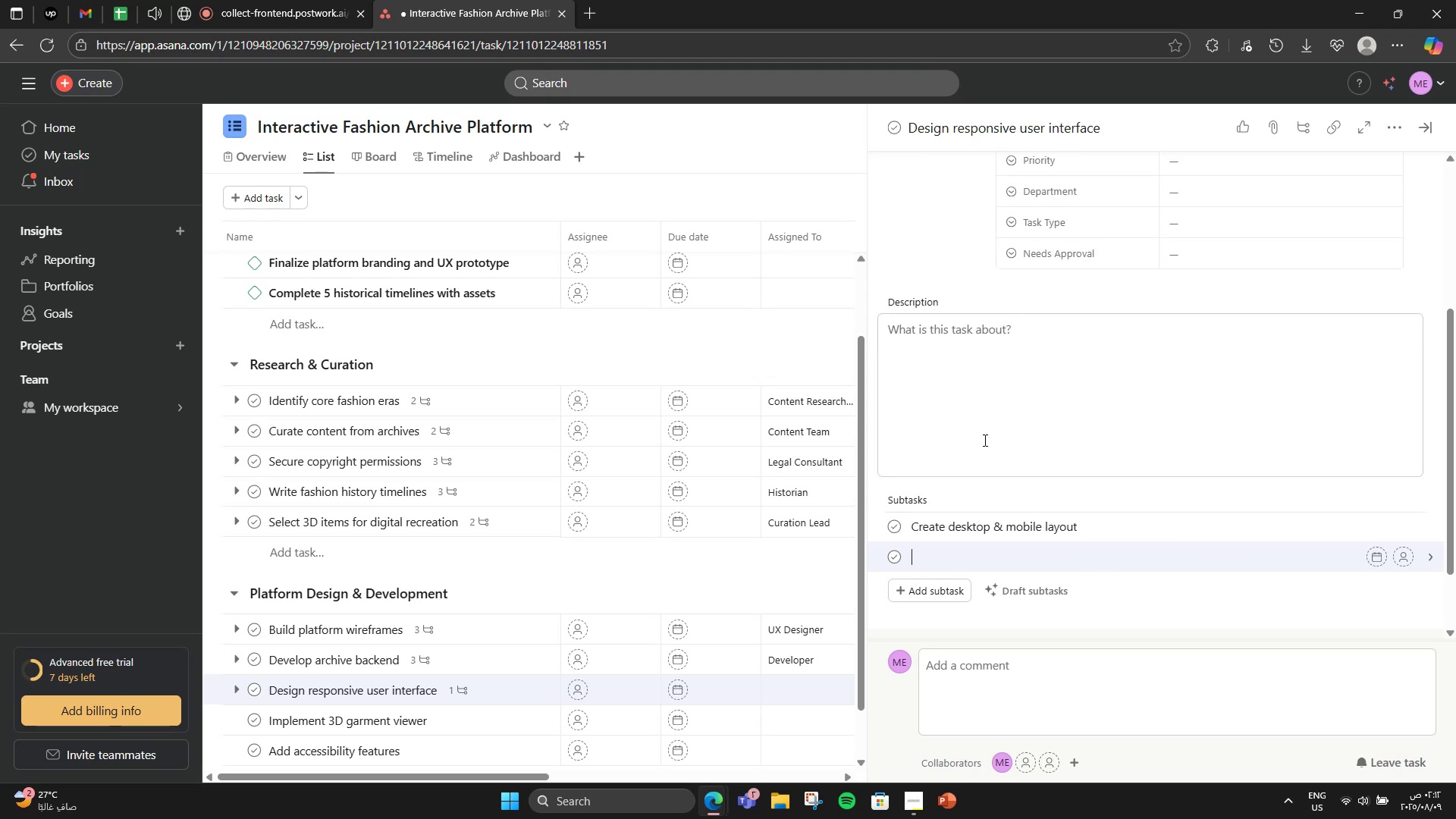 
type(Tst )
key(Backspace)
key(Backspace)
key(Backspace)
type(est views)
 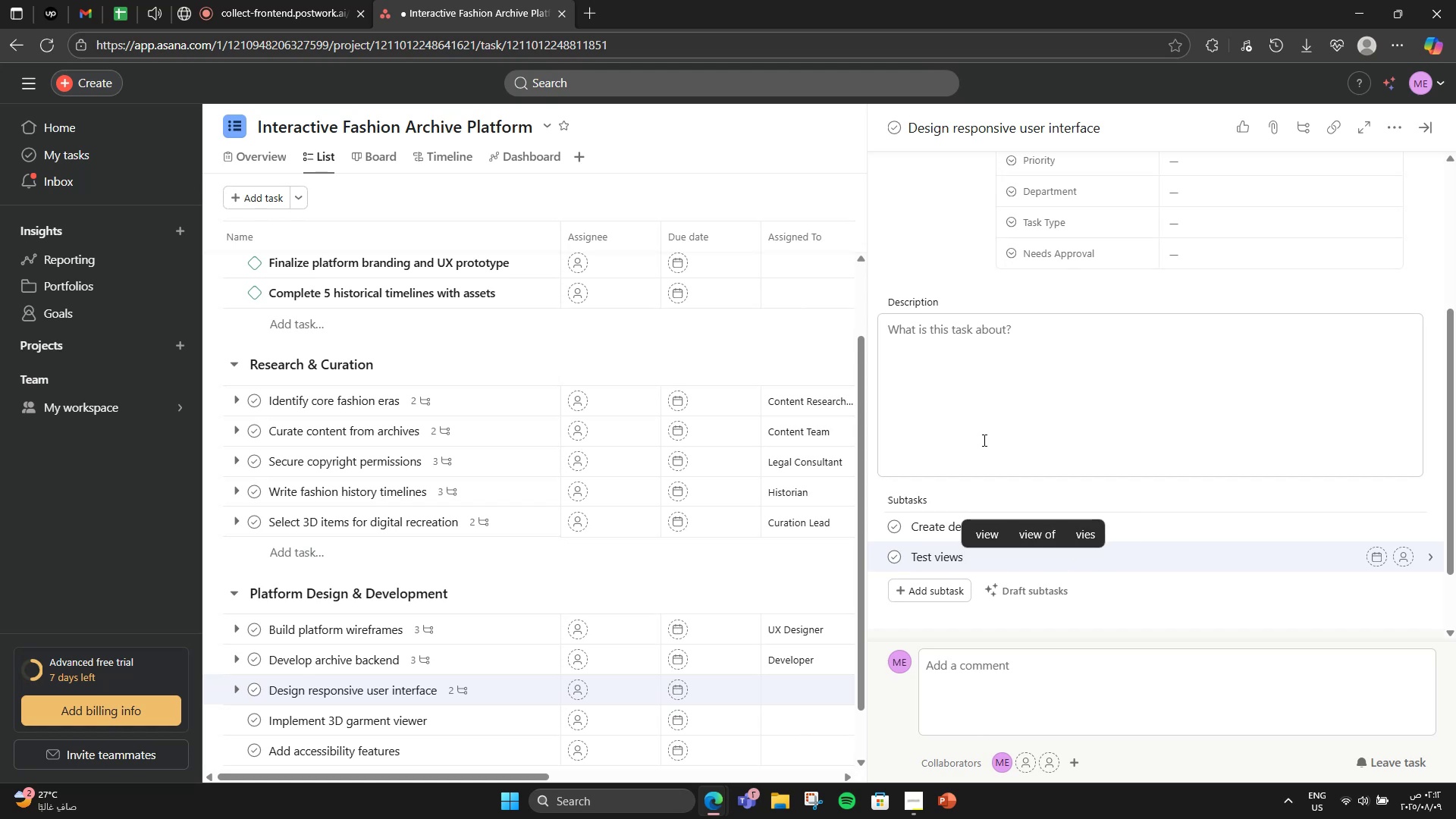 
scroll: coordinate [1041, 407], scroll_direction: up, amount: 4.0
 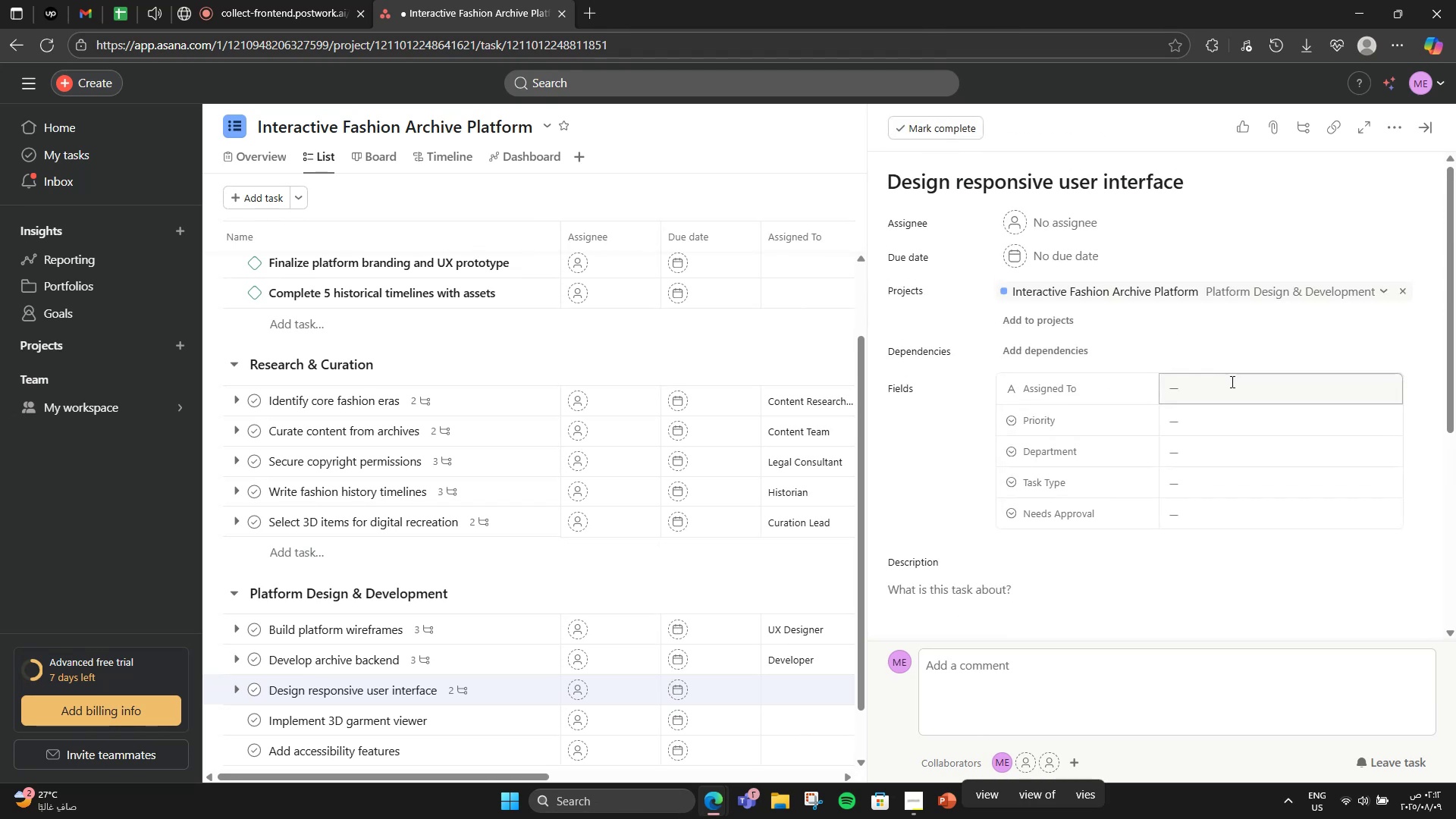 
left_click([1231, 382])
 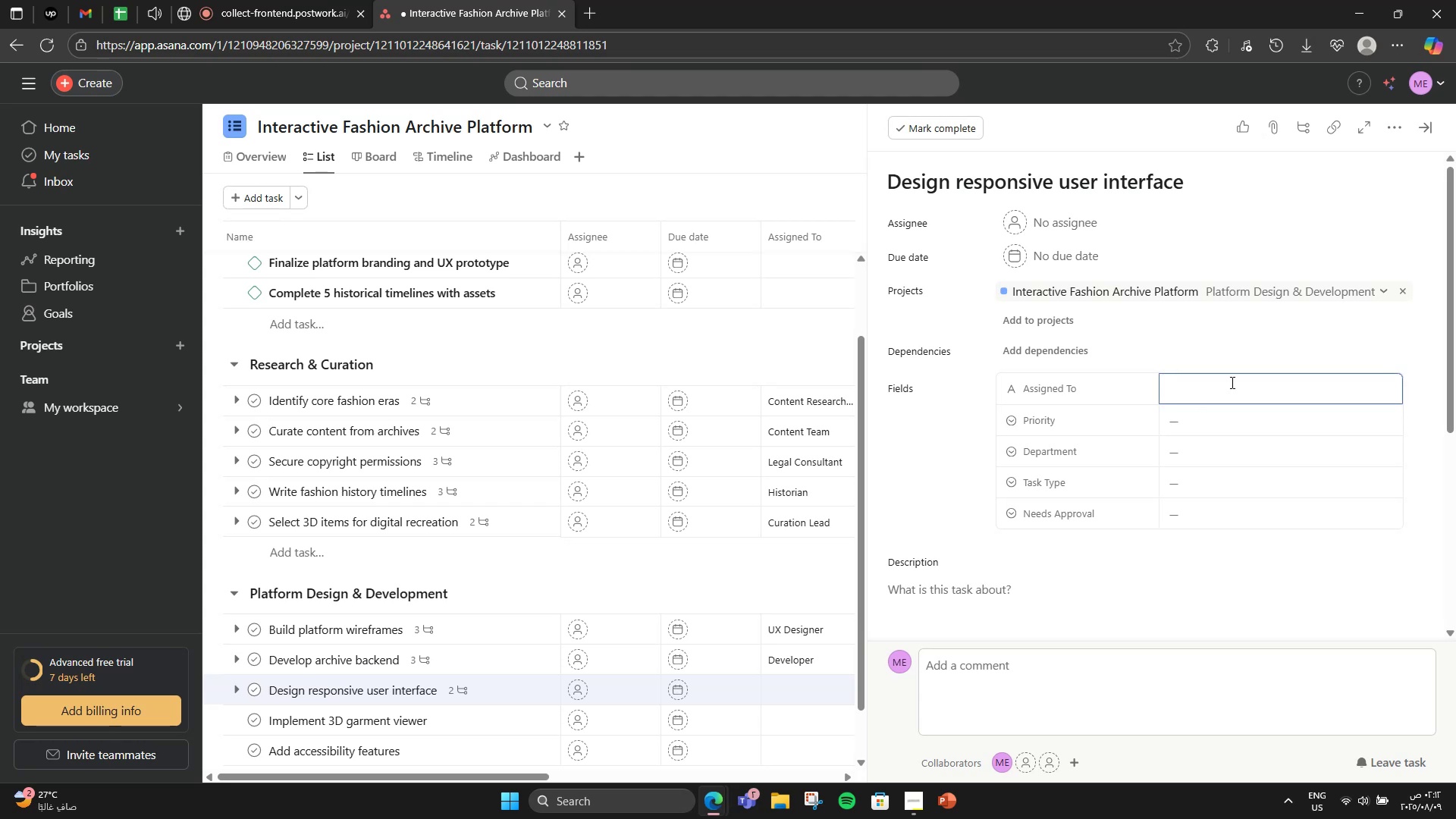 
type(UI Designer)
 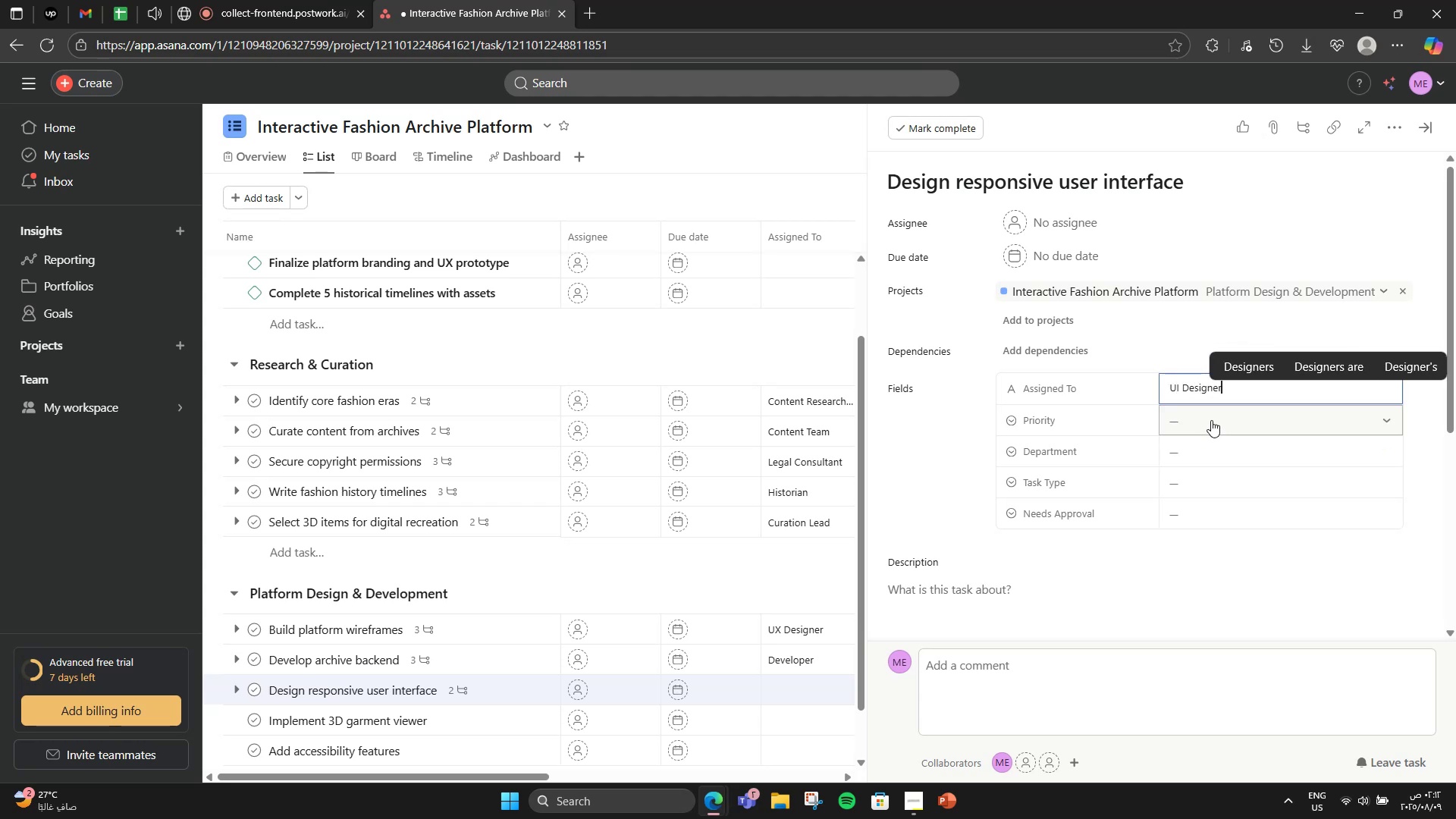 
left_click([1211, 420])
 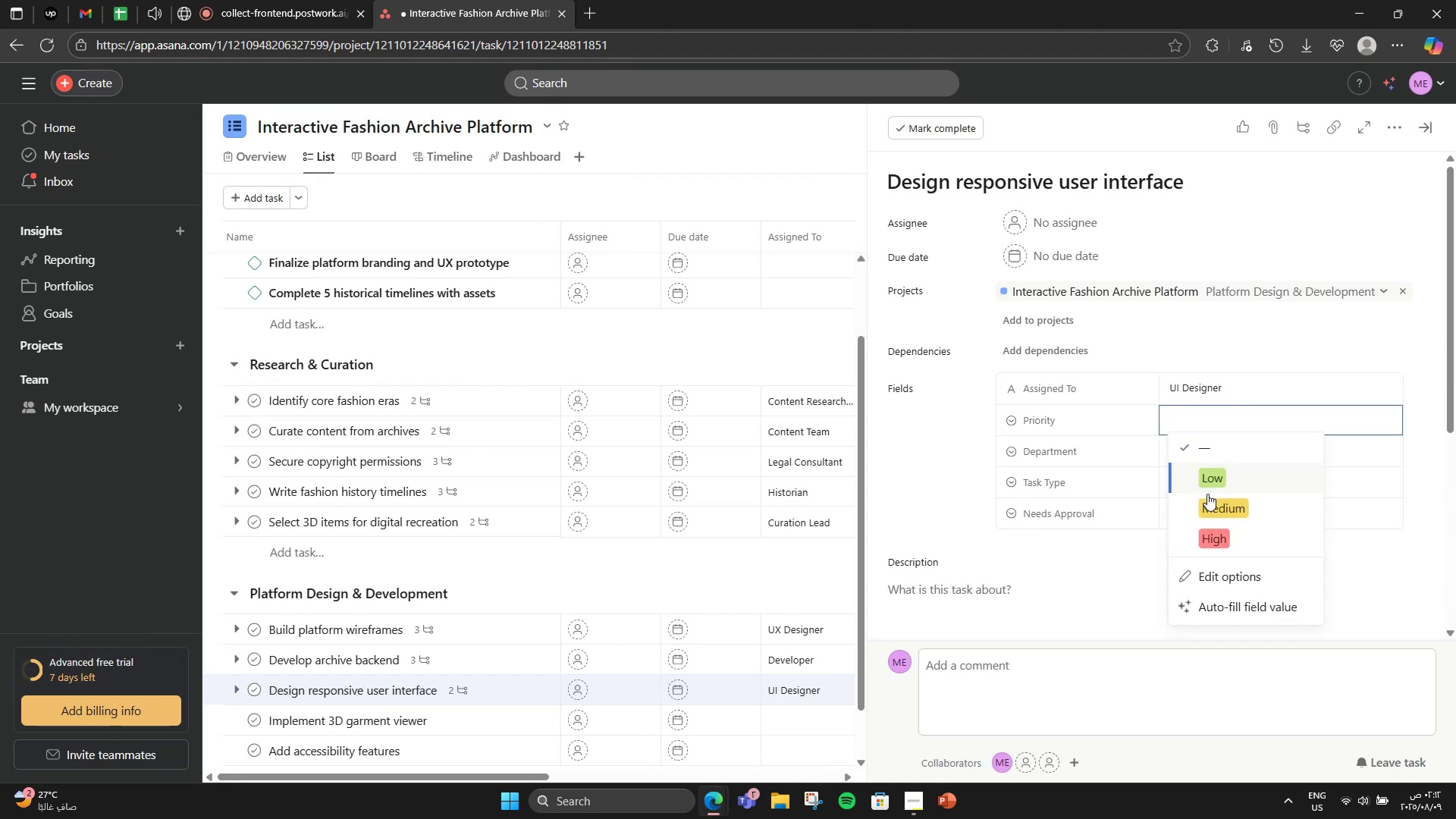 
left_click([1207, 494])
 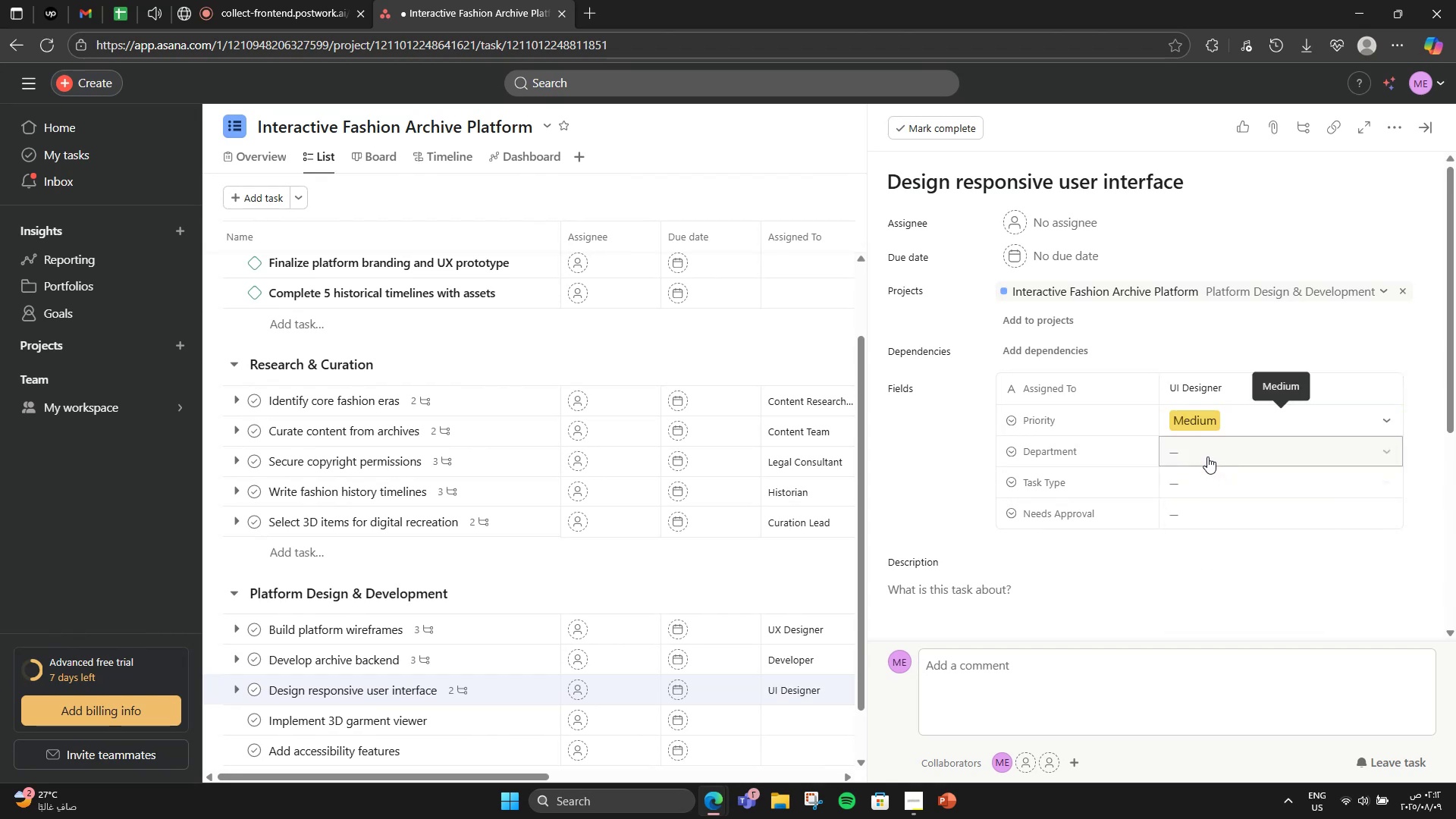 
double_click([1207, 457])
 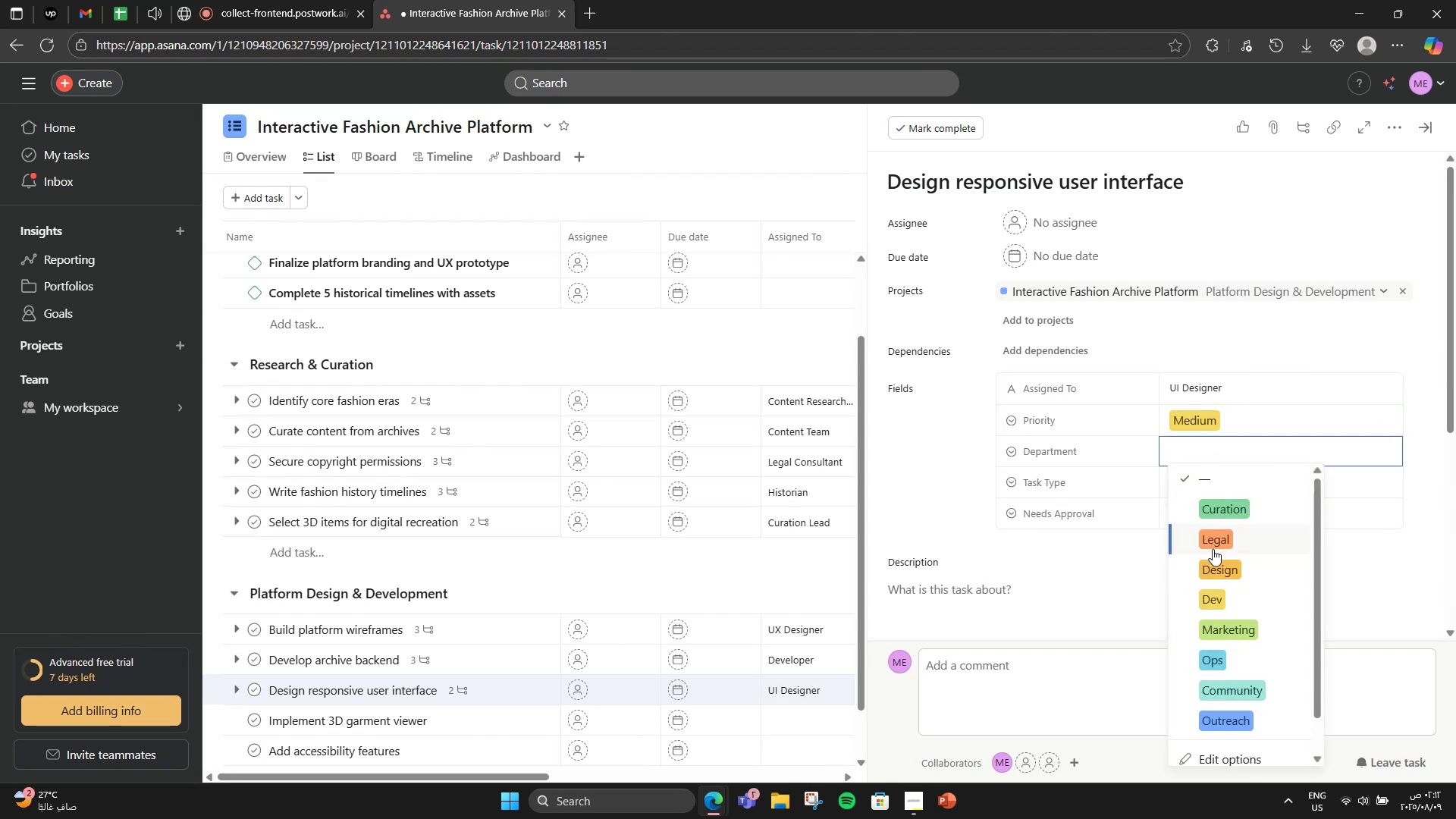 
double_click([1214, 490])
 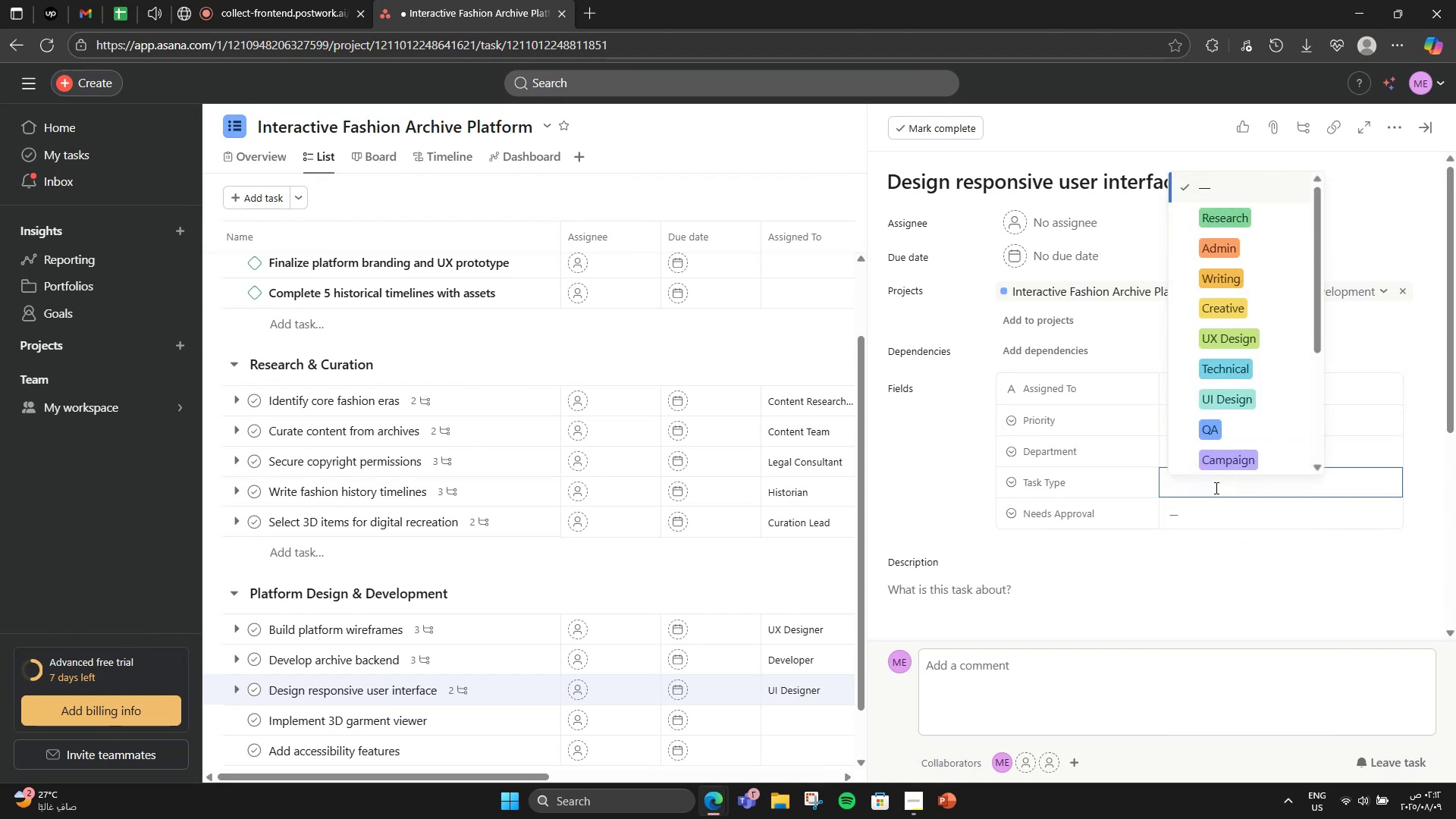 
left_click([1216, 389])
 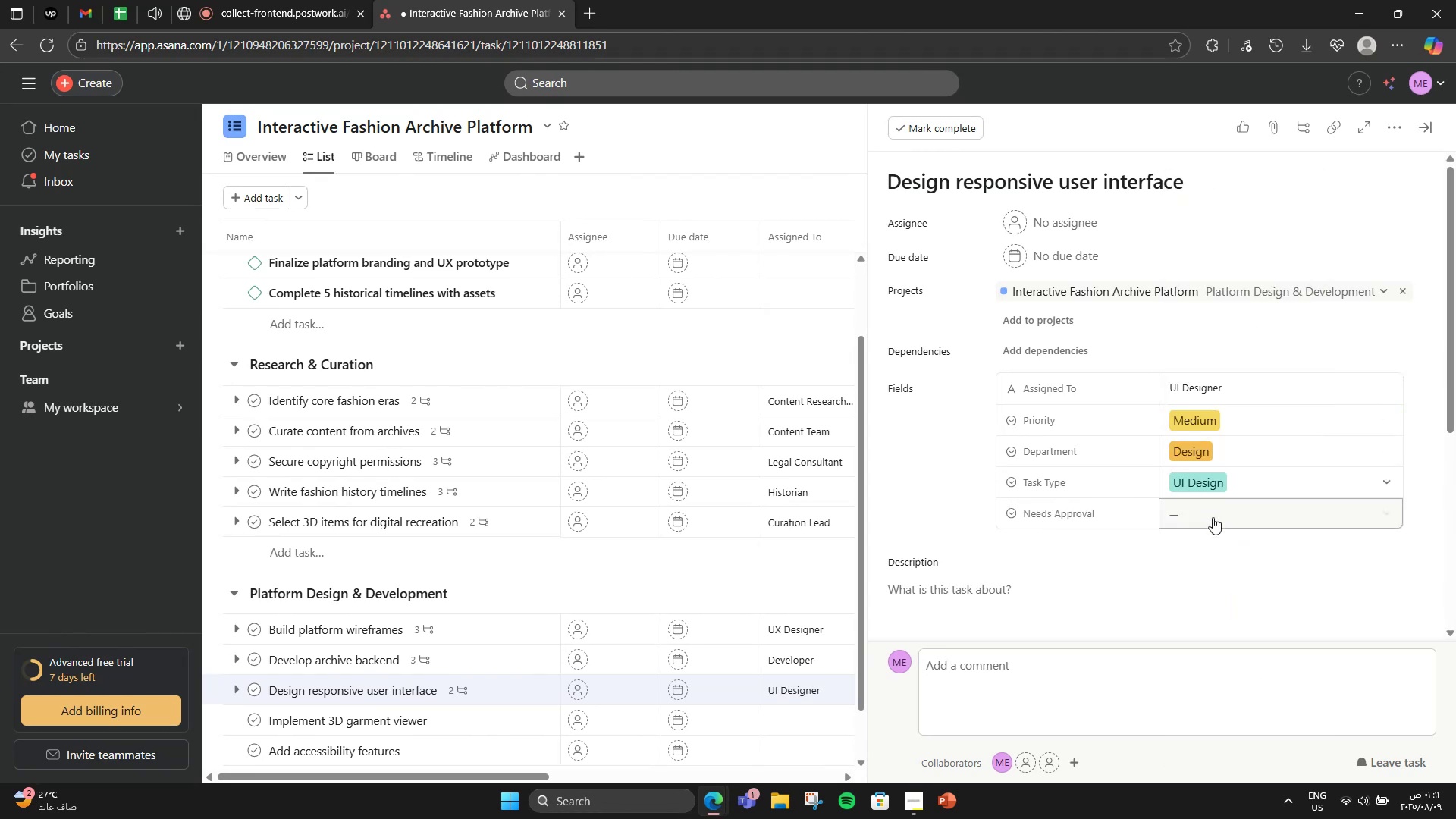 
left_click([1212, 520])
 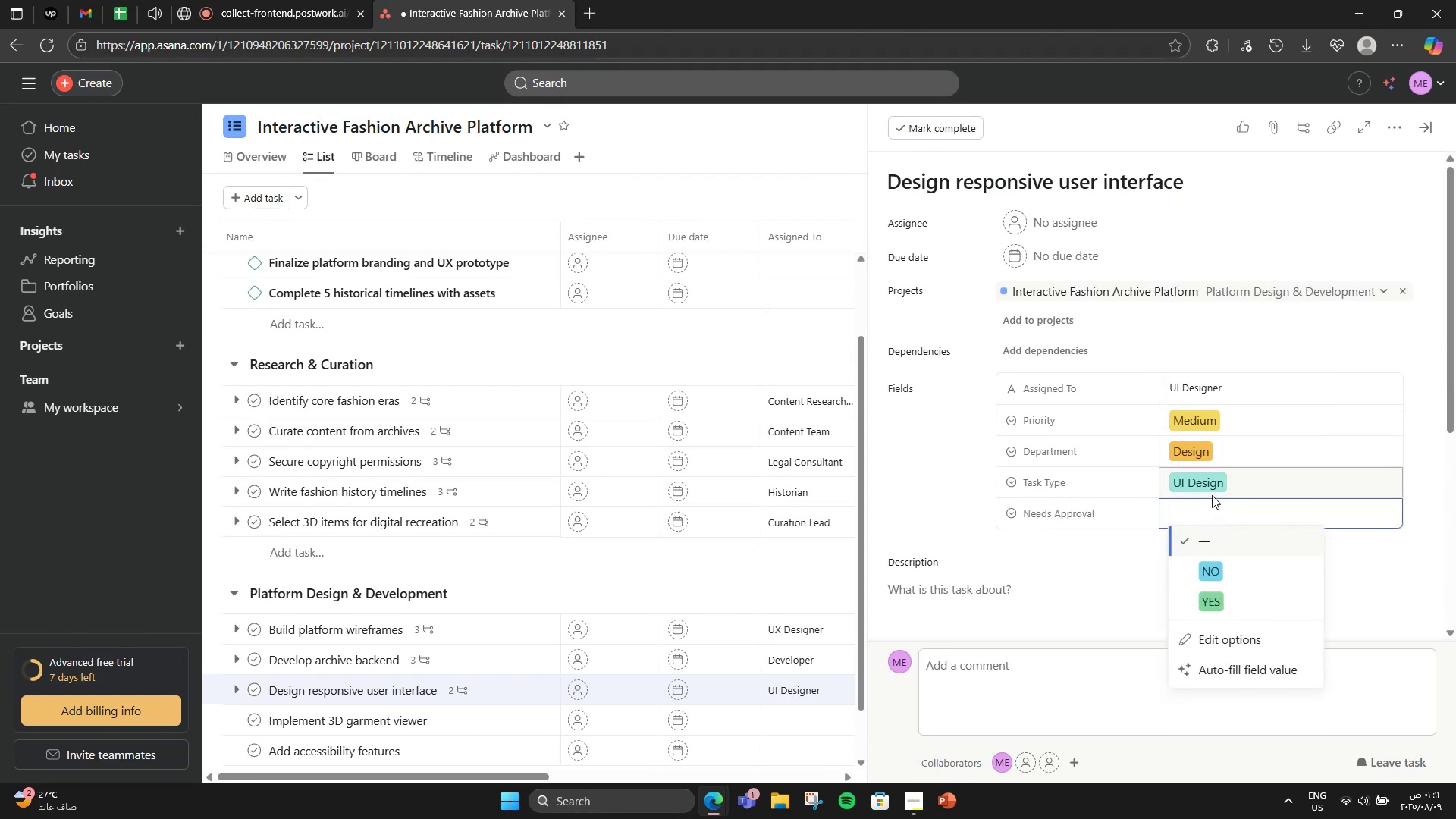 
left_click([1212, 602])
 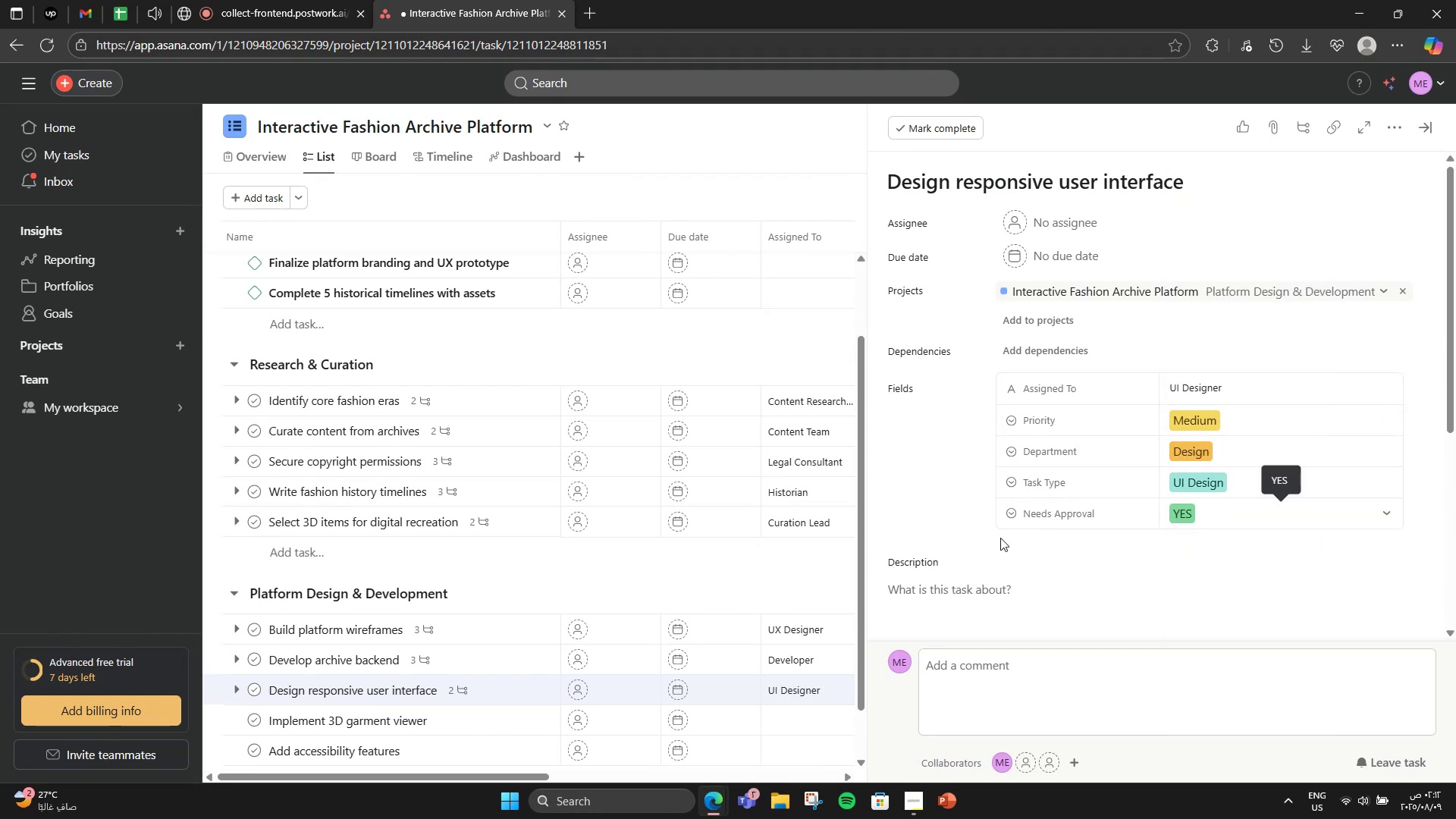 
left_click([984, 527])
 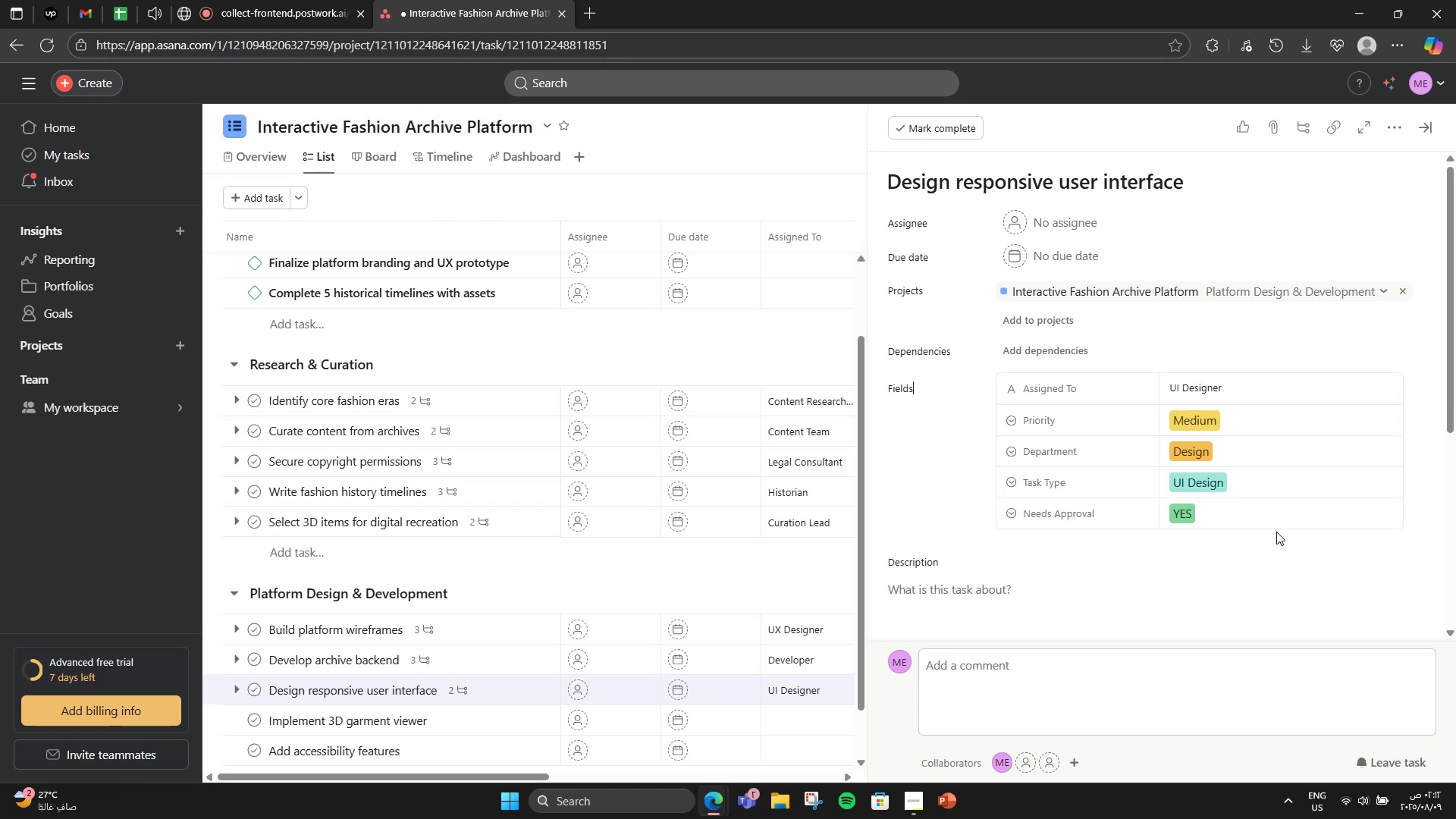 
scroll: coordinate [1276, 532], scroll_direction: down, amount: 3.0
 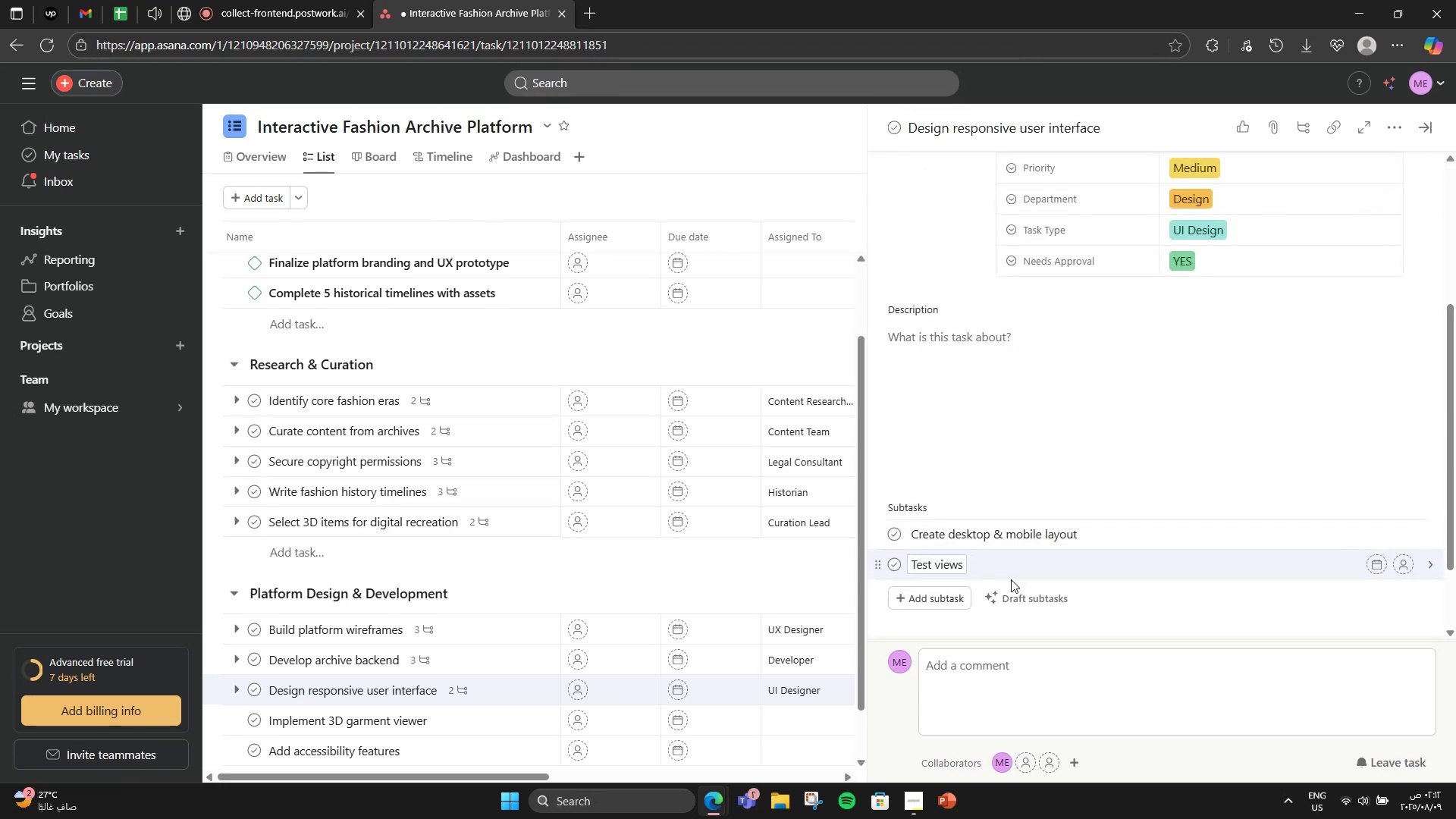 
wait(5.06)
 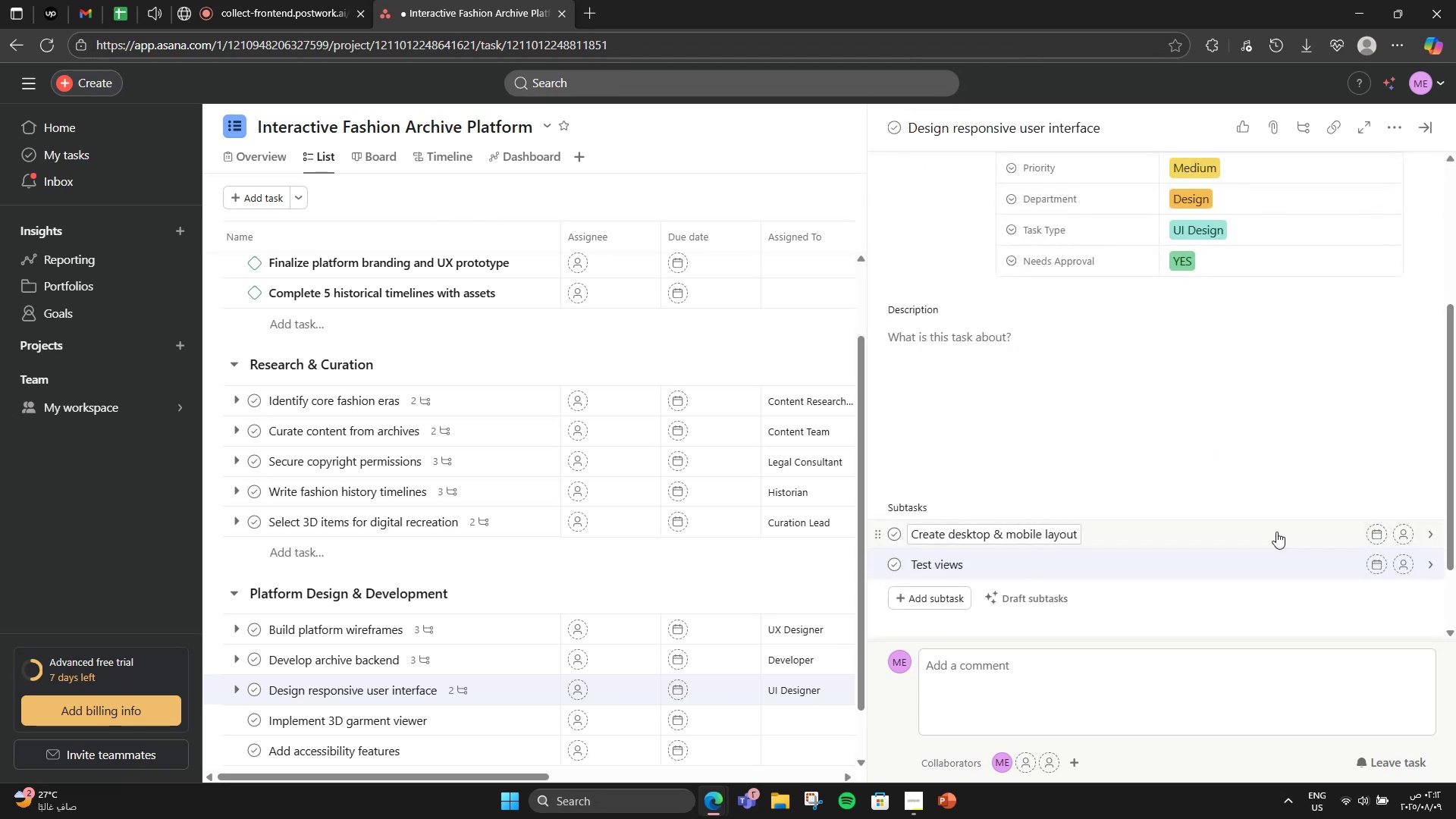 
scroll: coordinate [1145, 532], scroll_direction: up, amount: 2.0
 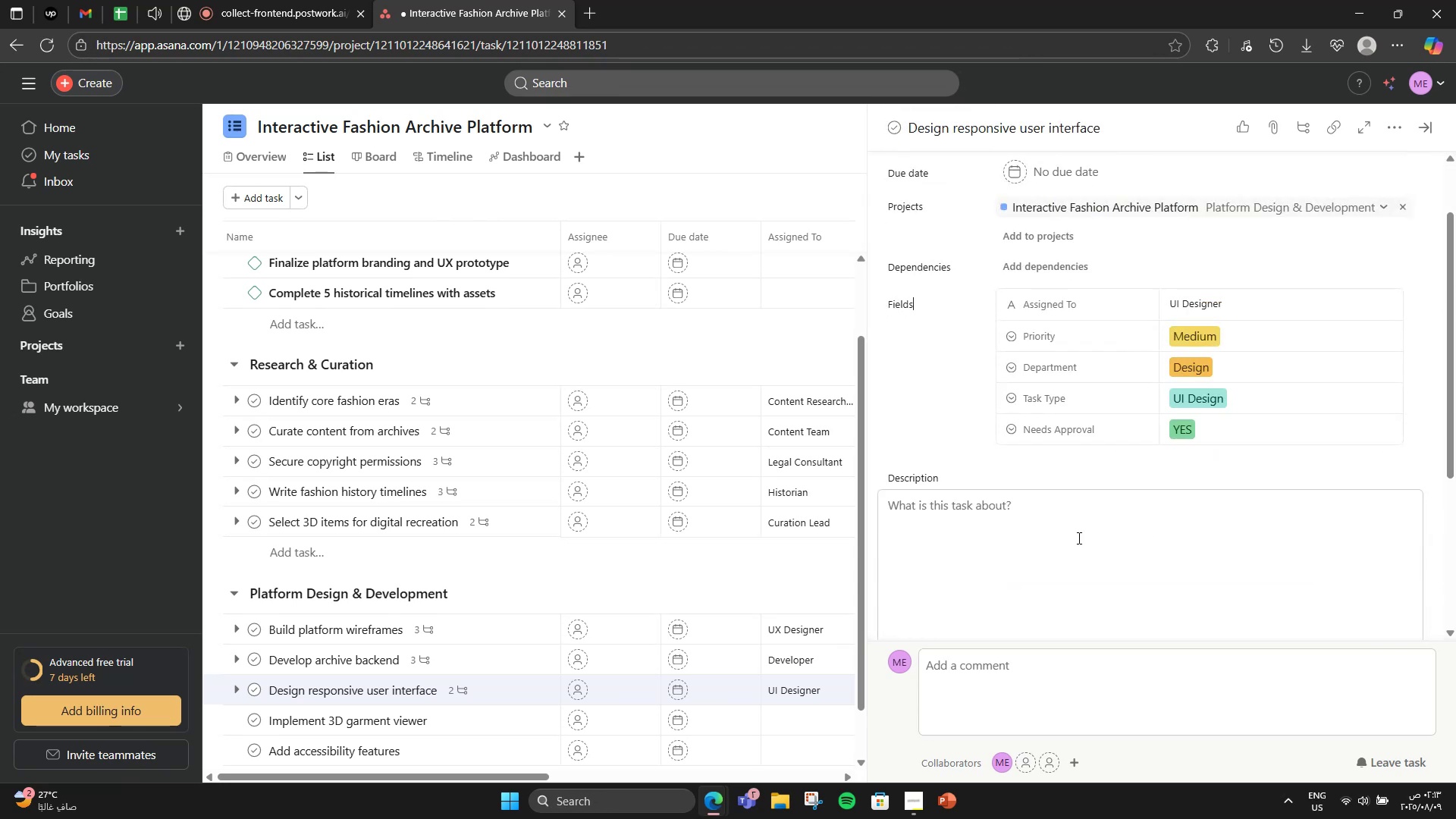 
scroll: coordinate [627, 649], scroll_direction: down, amount: 4.0
 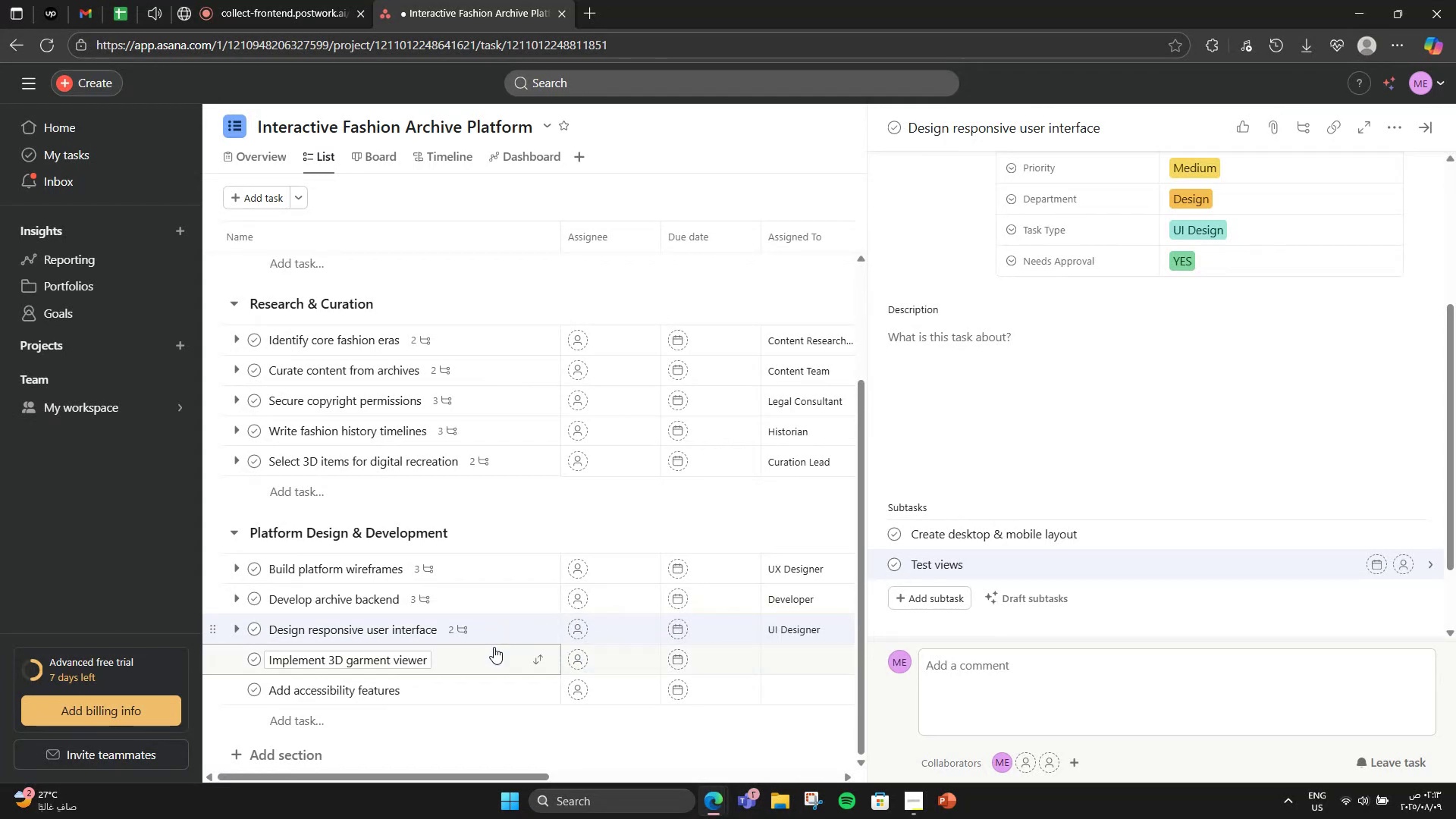 
left_click([494, 652])
 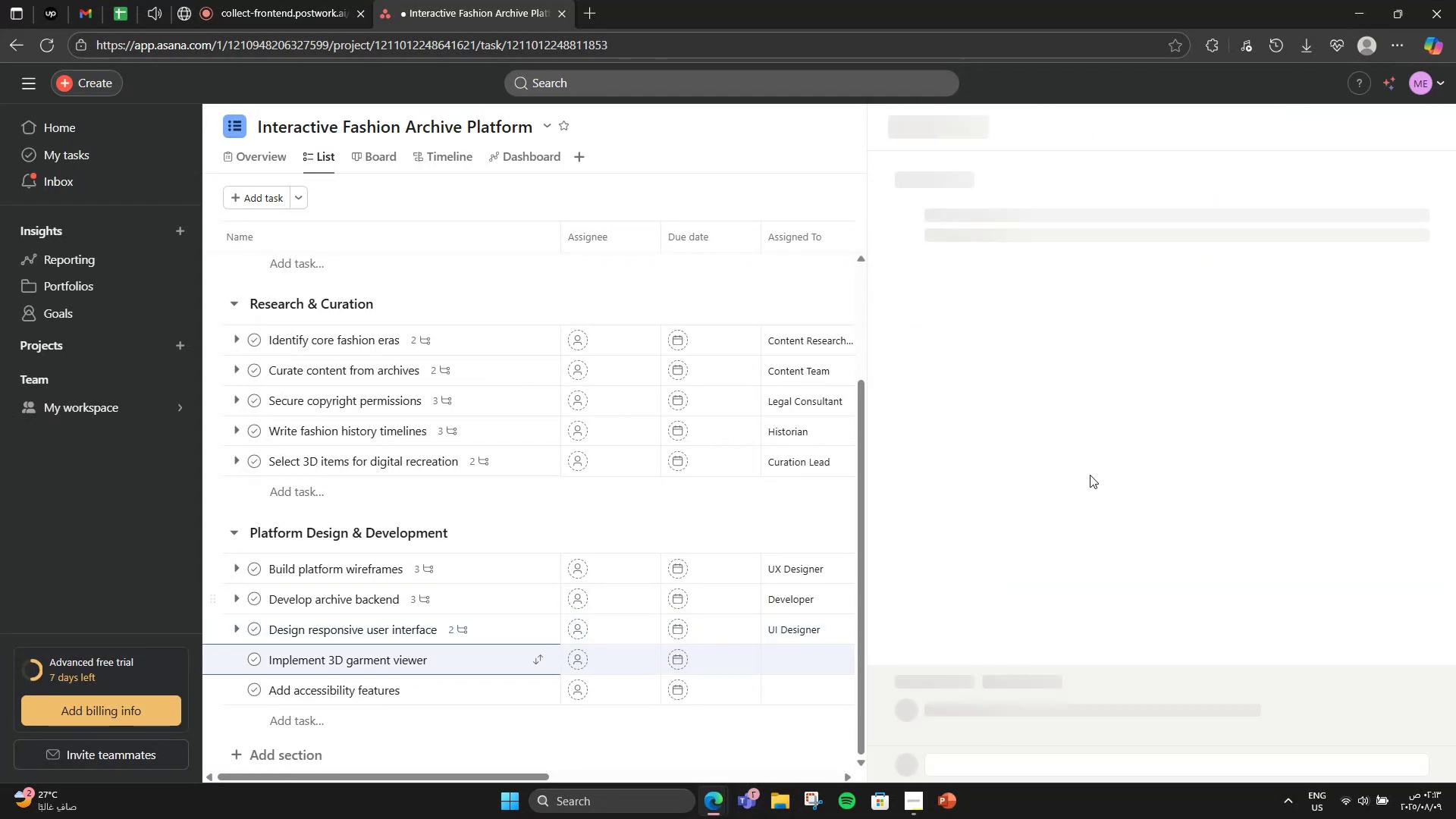 
scroll: coordinate [1115, 441], scroll_direction: down, amount: 2.0
 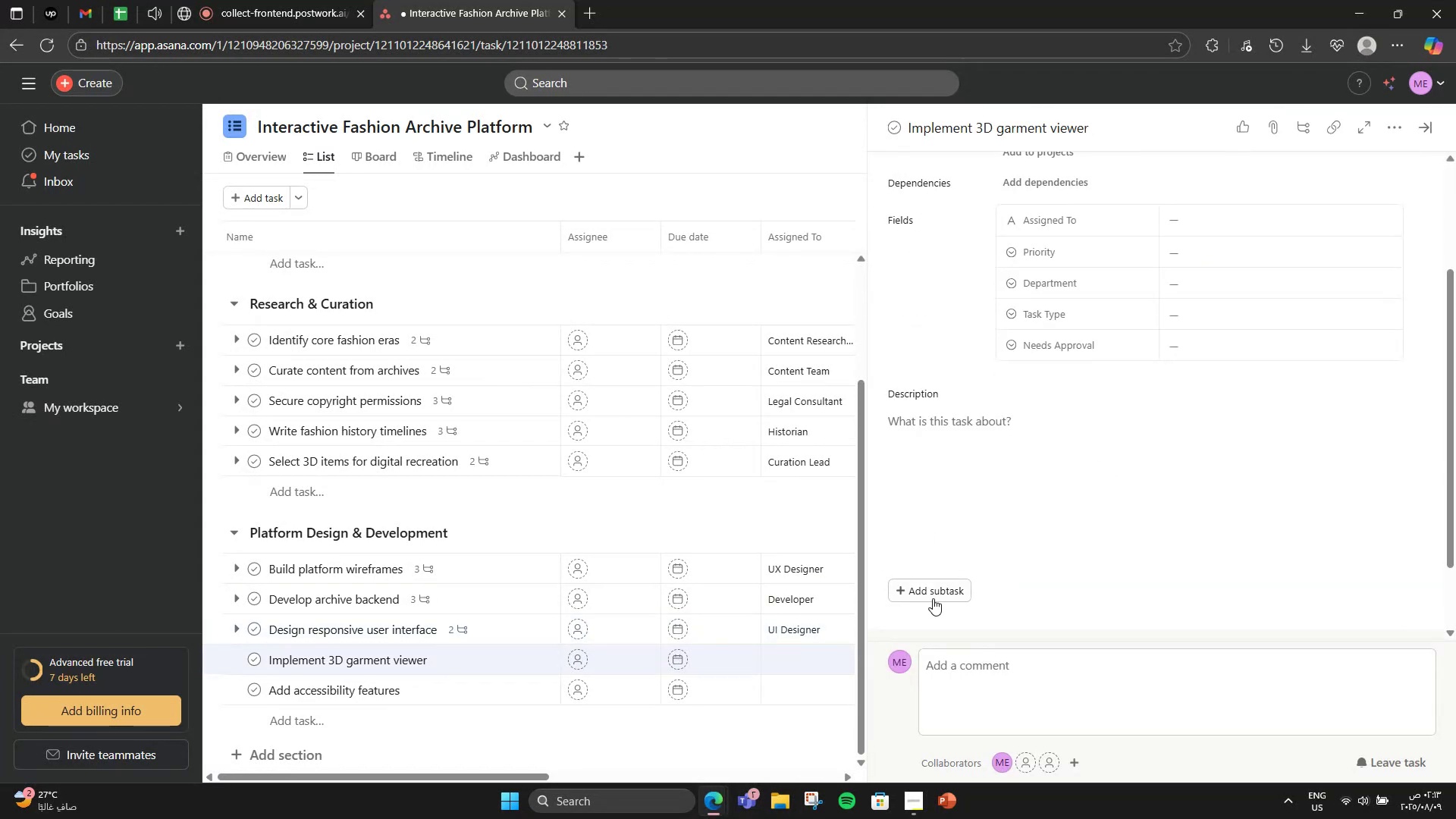 
left_click([931, 592])
 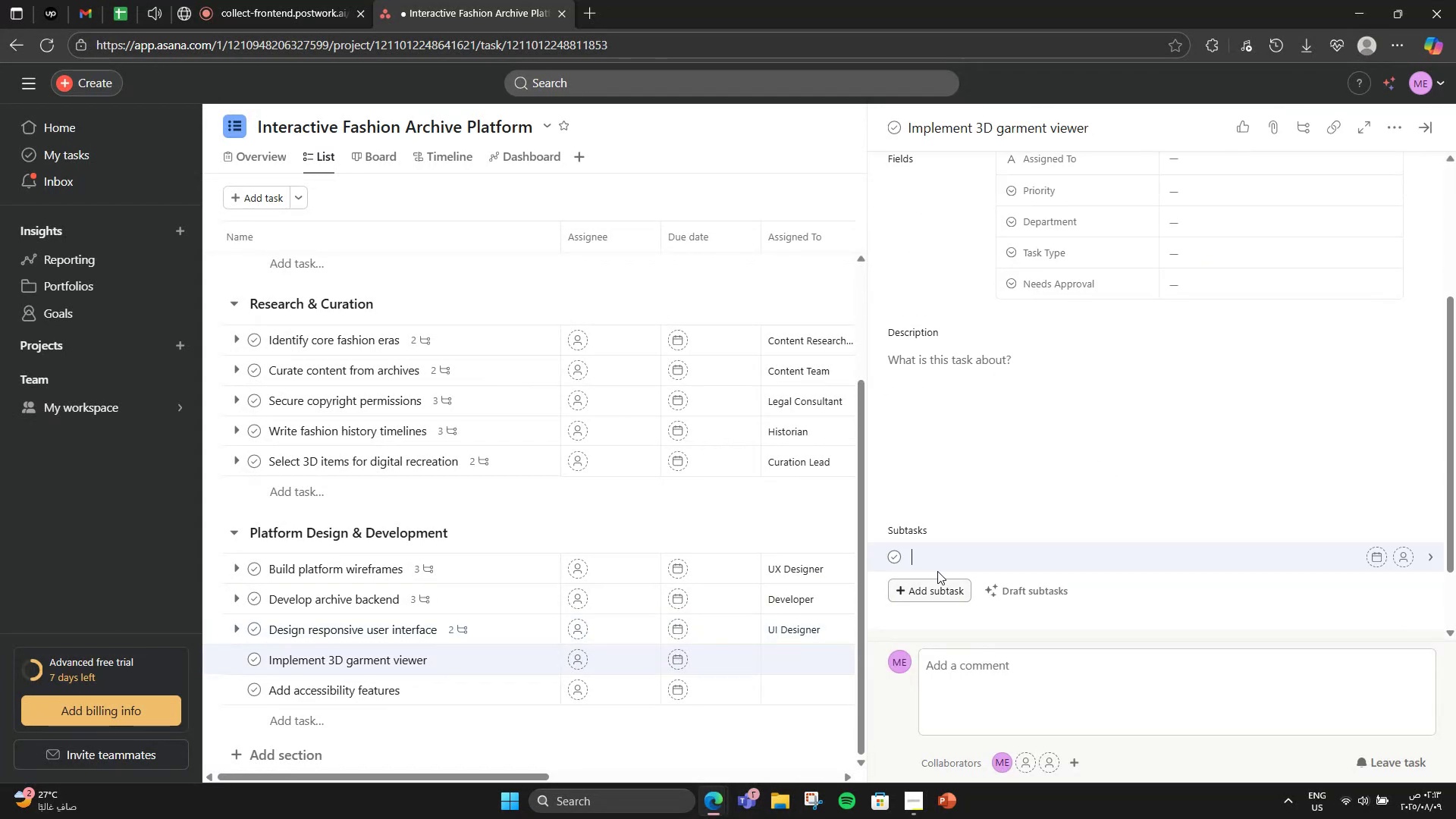 
scroll: coordinate [981, 485], scroll_direction: down, amount: 3.0
 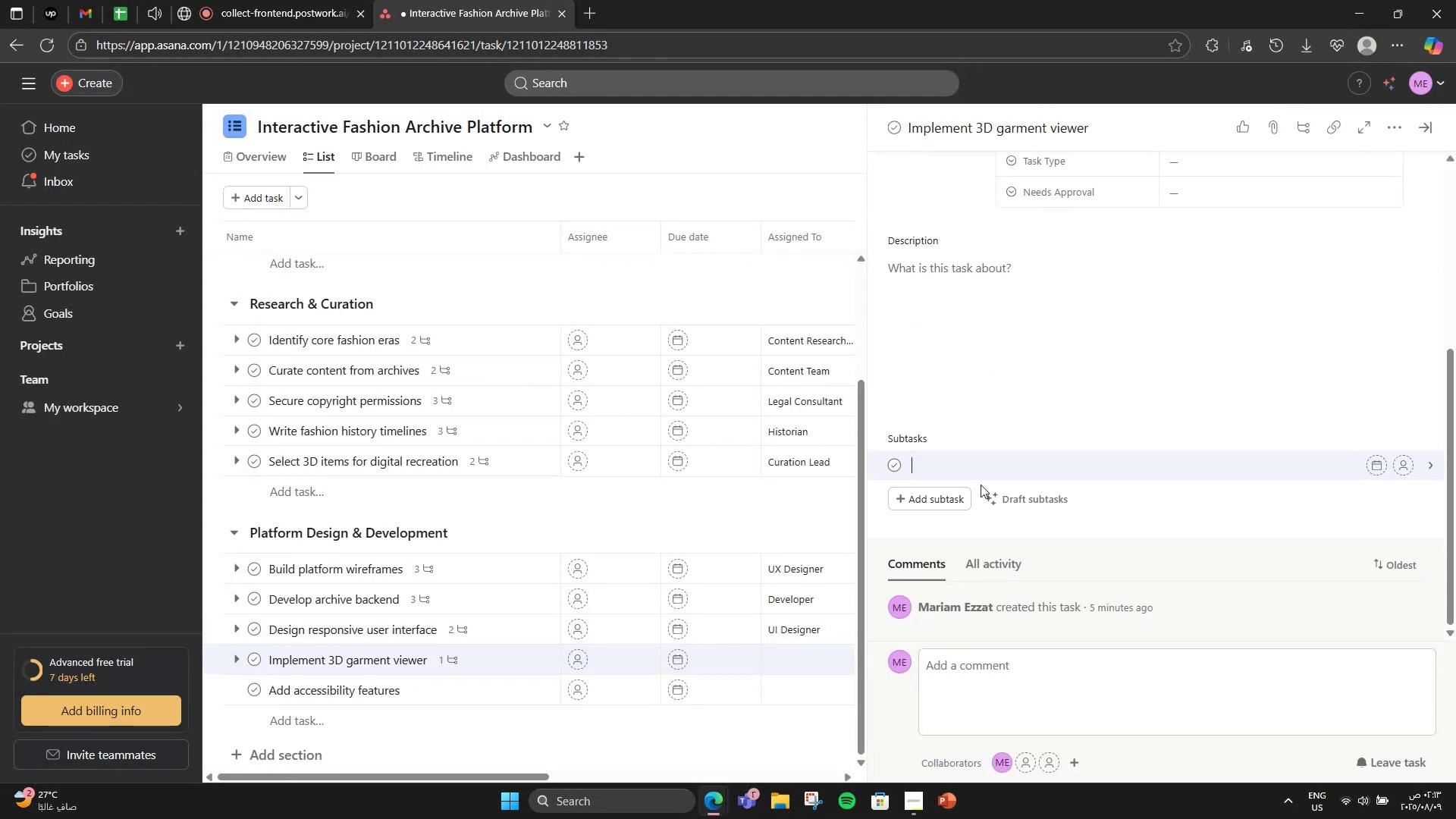 
type(Integrate WepGL/)
 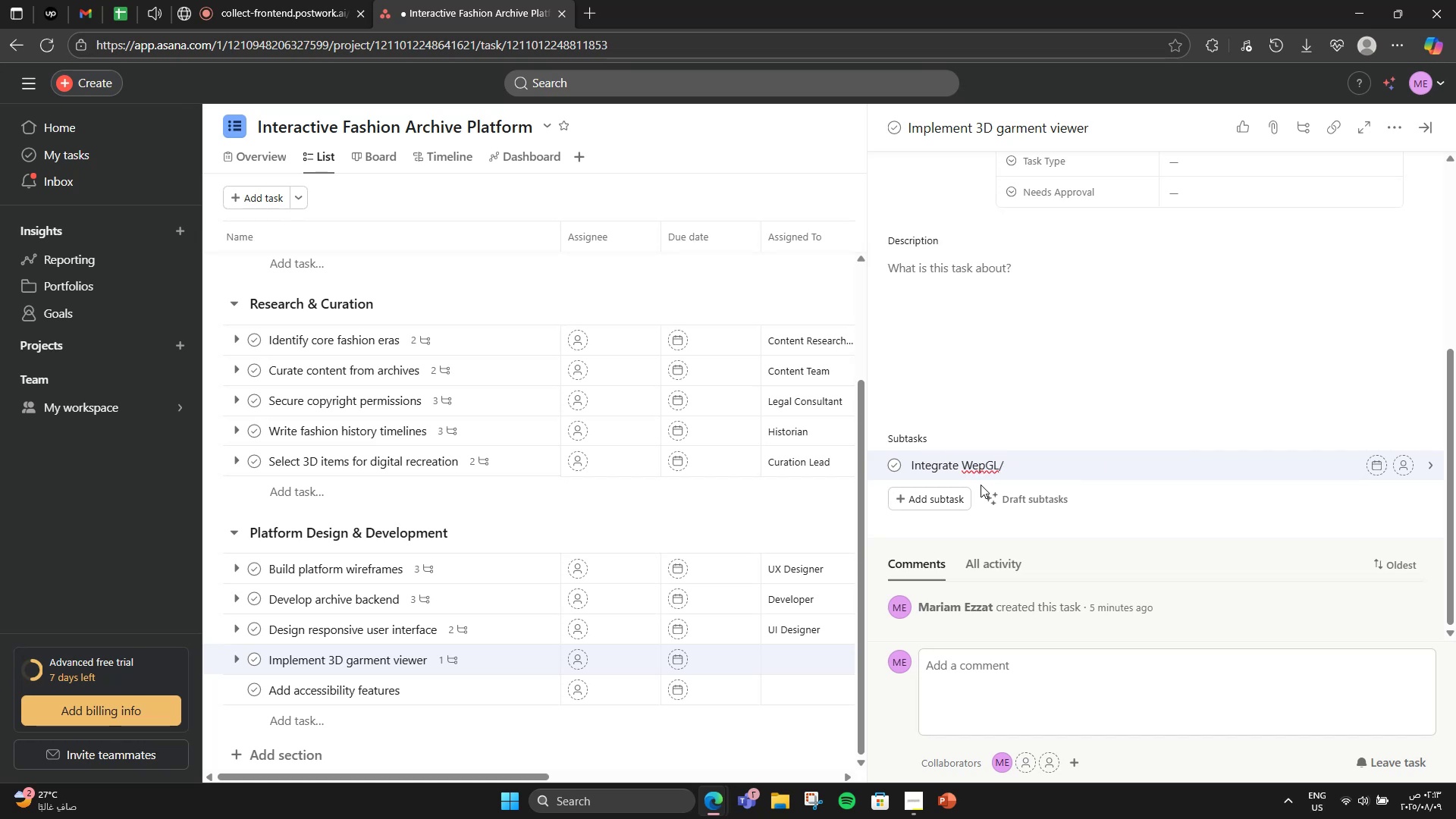 
type(Three.js)
key(NumpadEnter)
type(Test on models)
 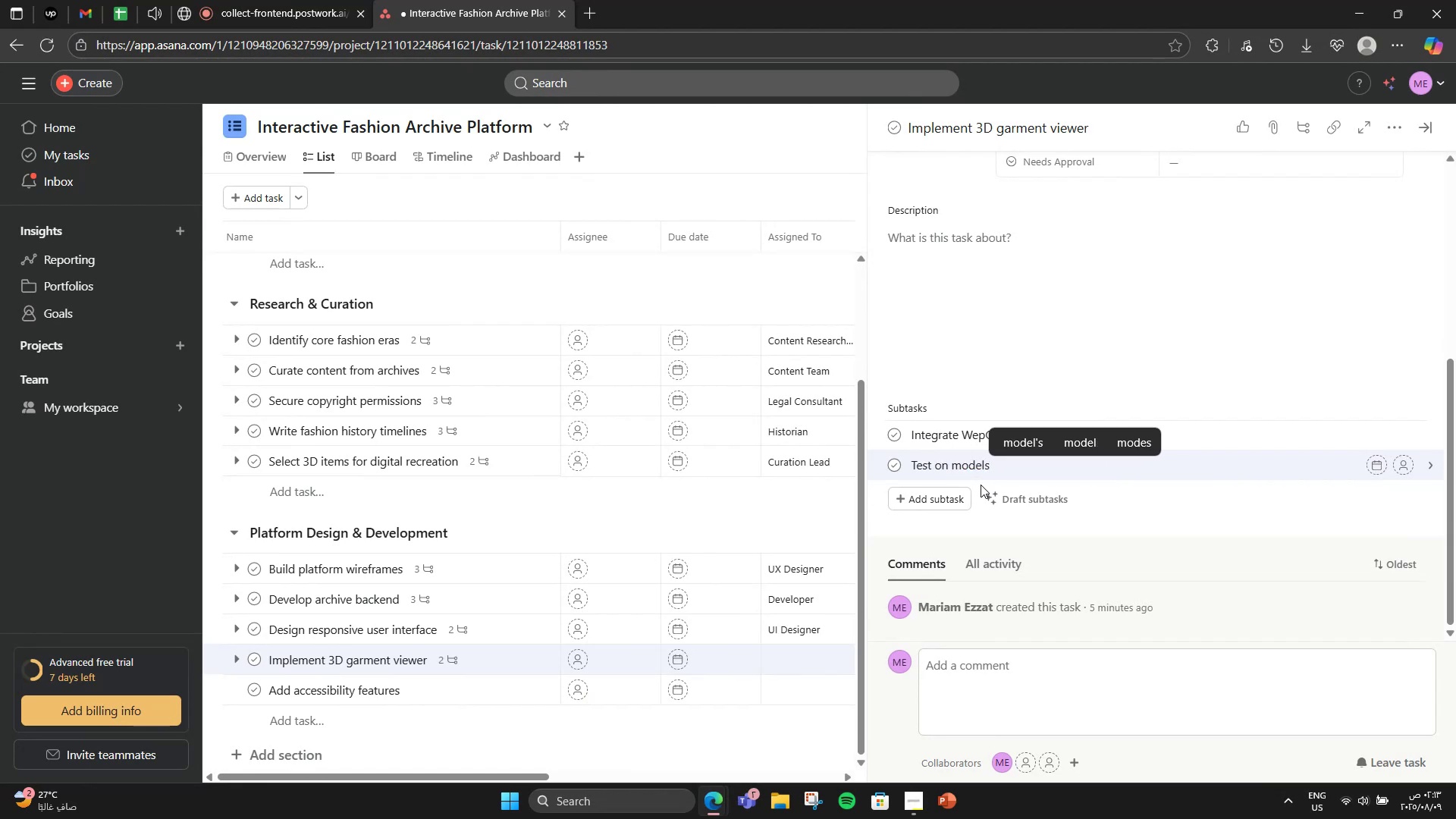 
scroll: coordinate [1207, 306], scroll_direction: up, amount: 3.0
 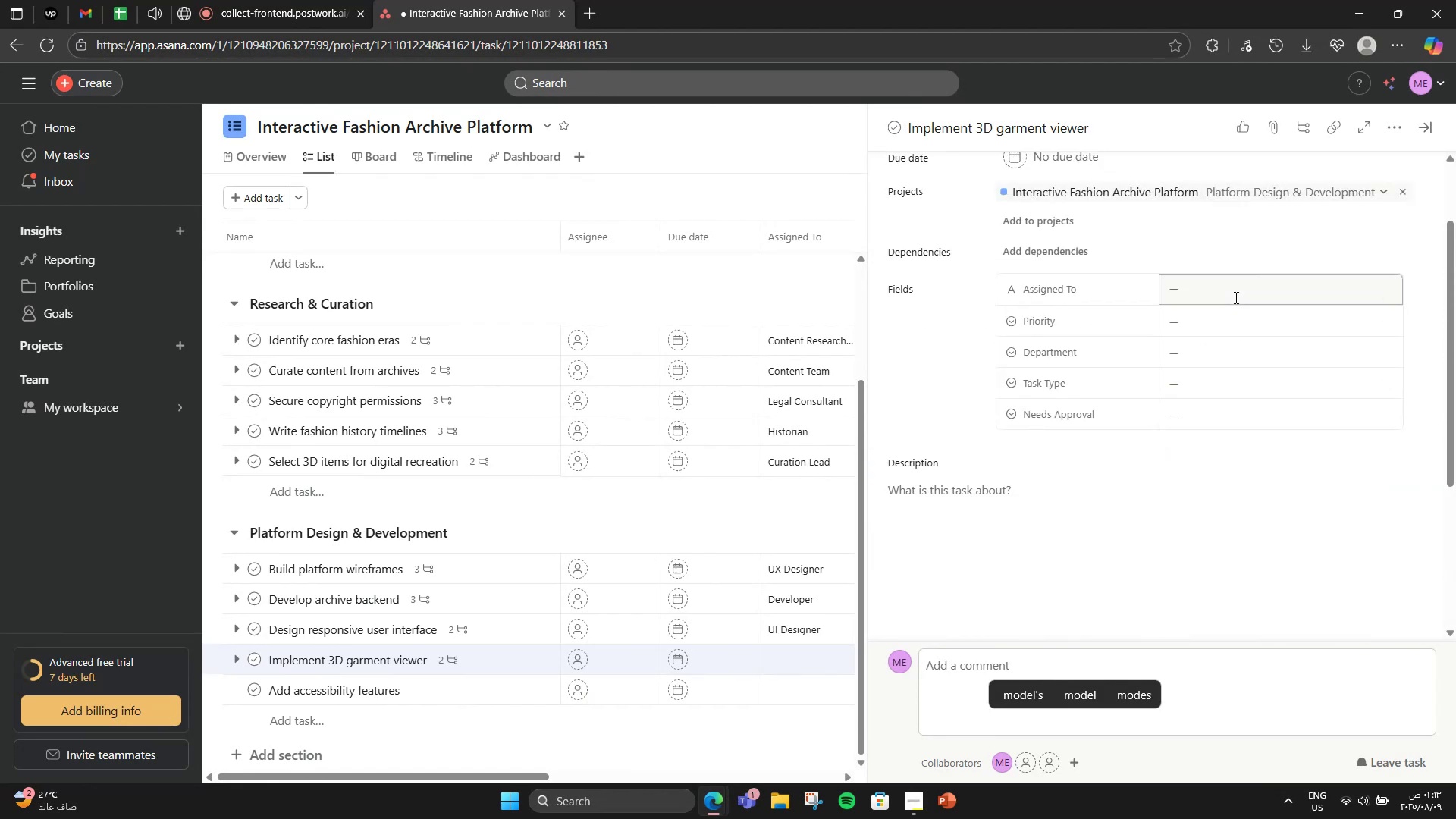 
left_click([1235, 297])
 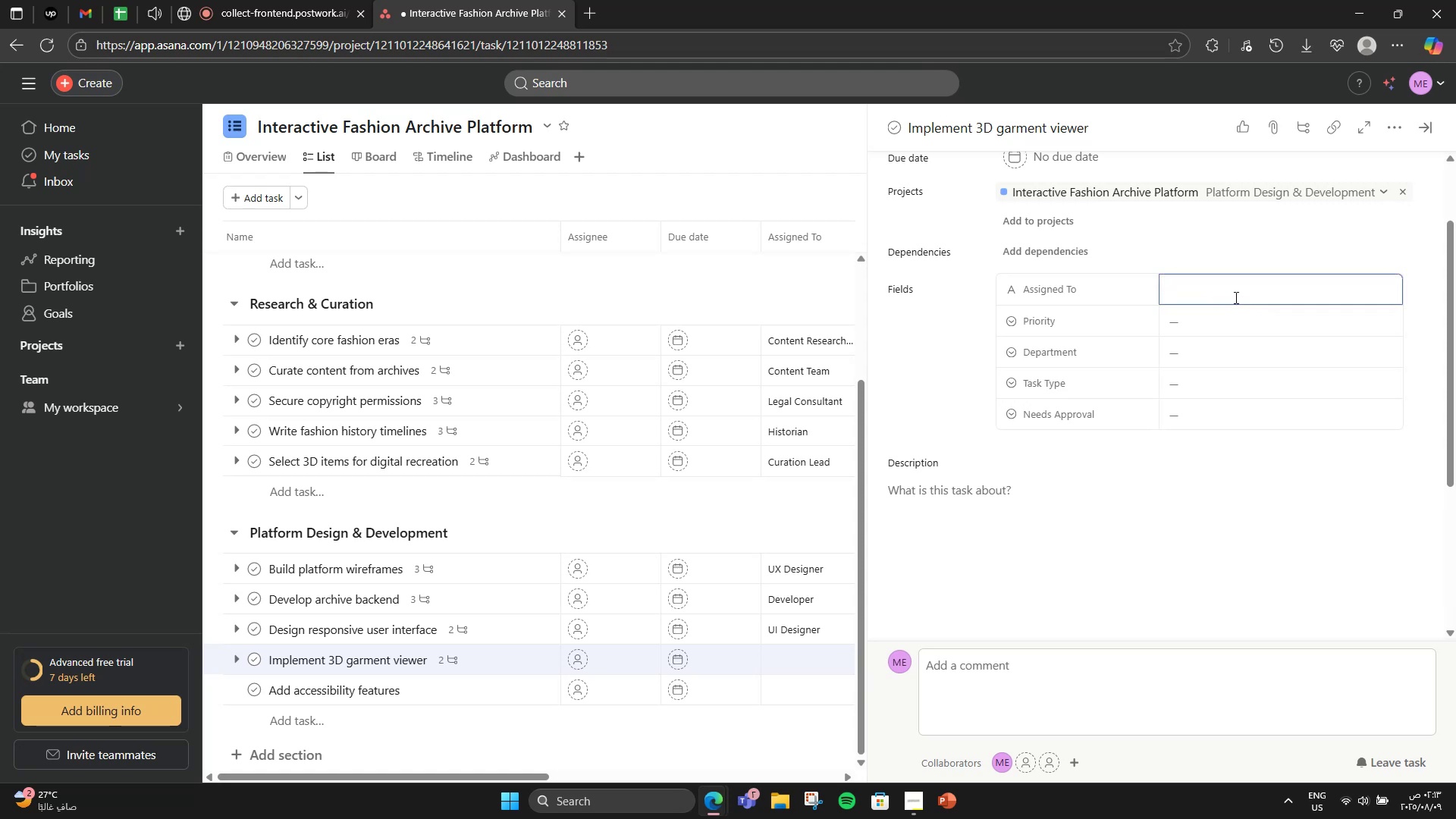 
type(Dev Team)
 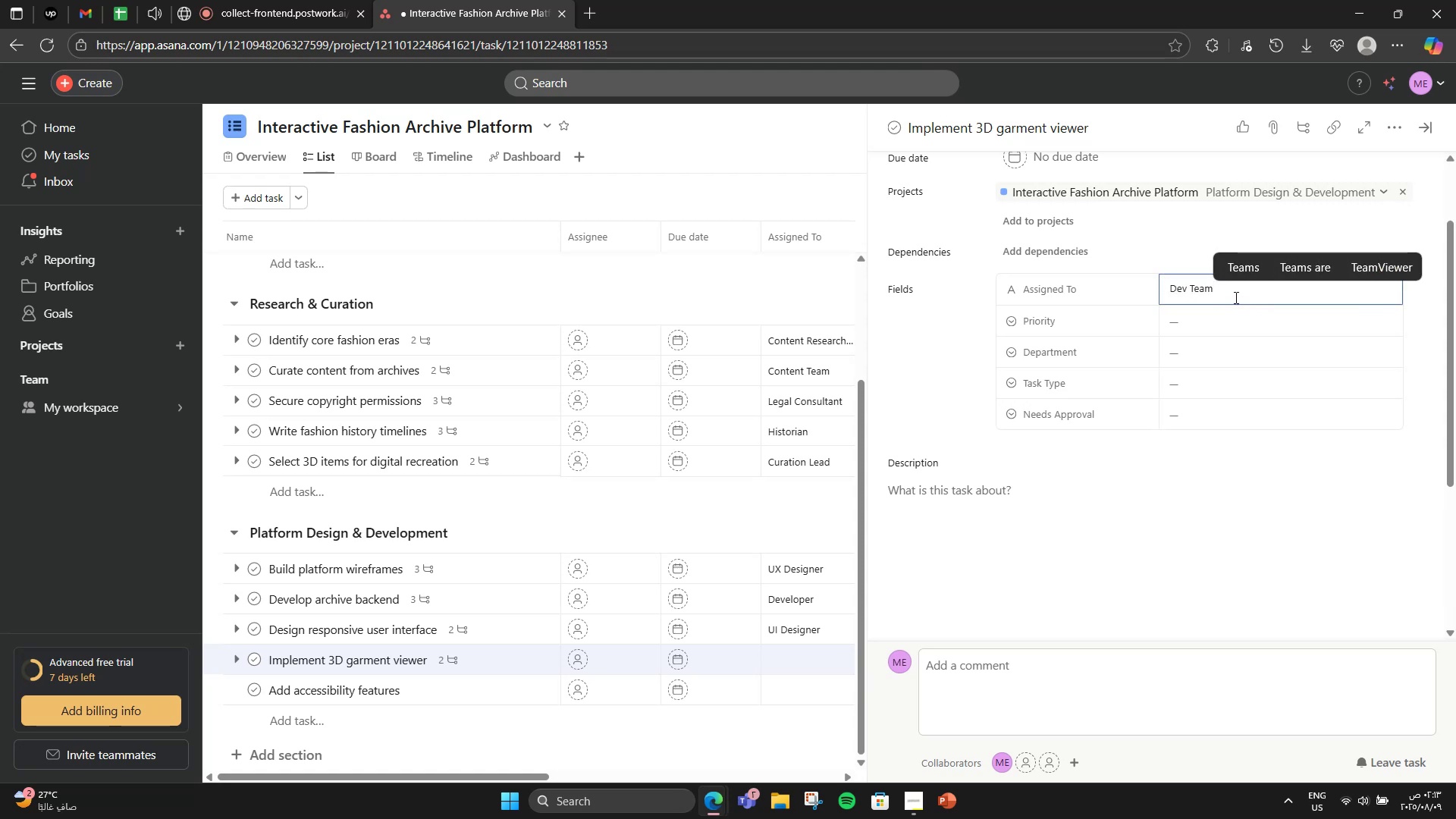 
left_click([1249, 315])
 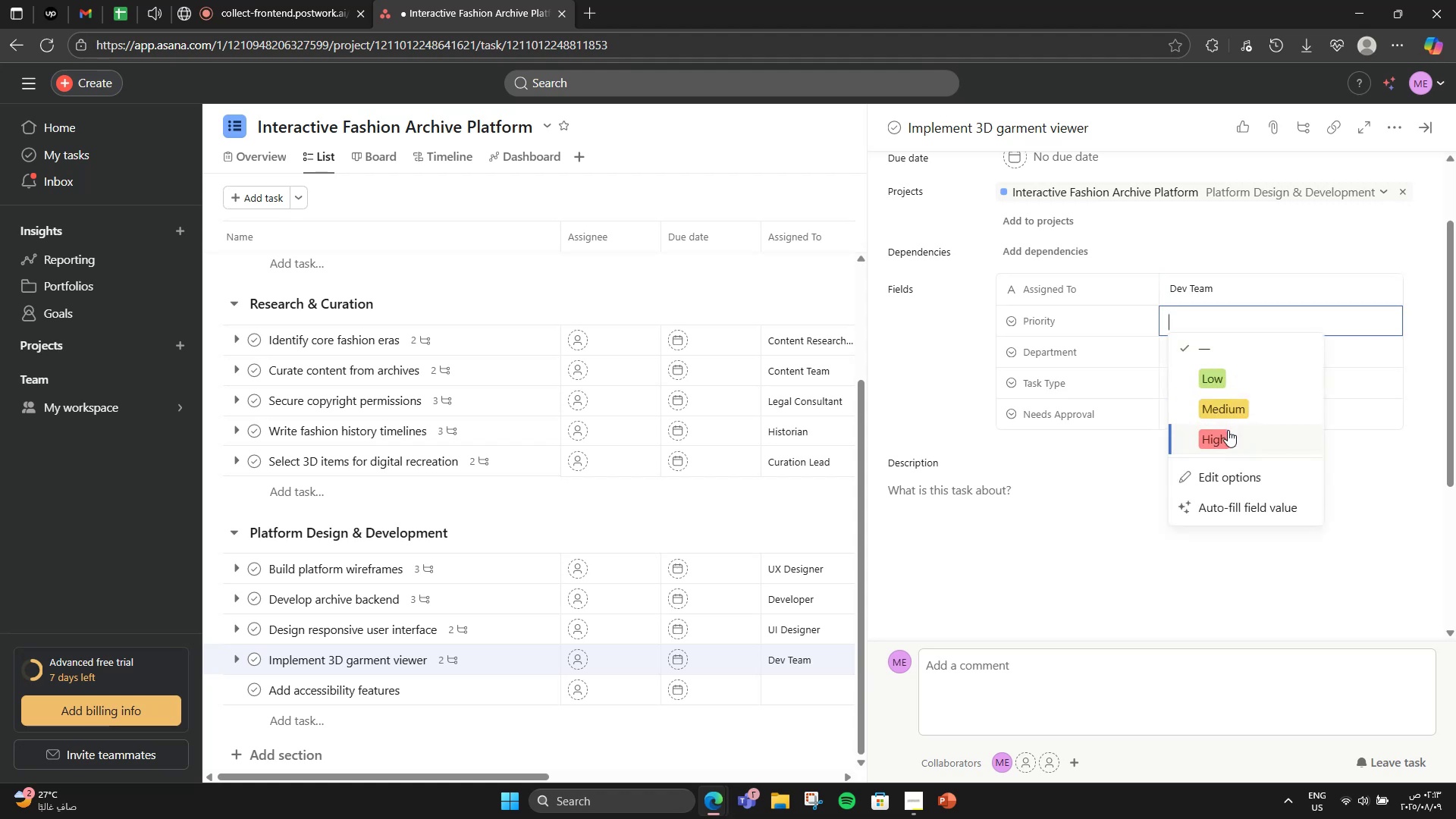 
double_click([1238, 355])
 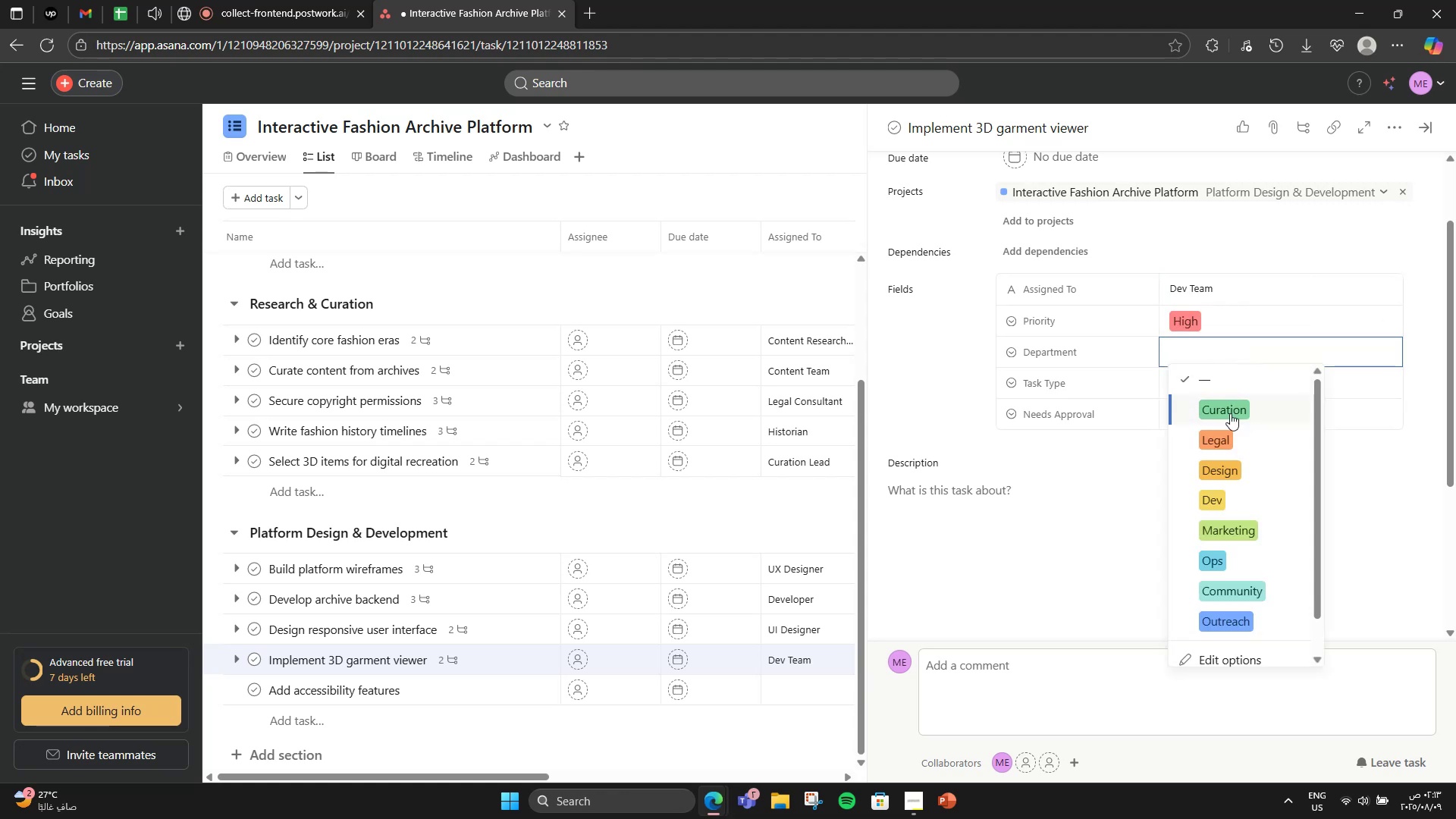 
left_click([1219, 489])
 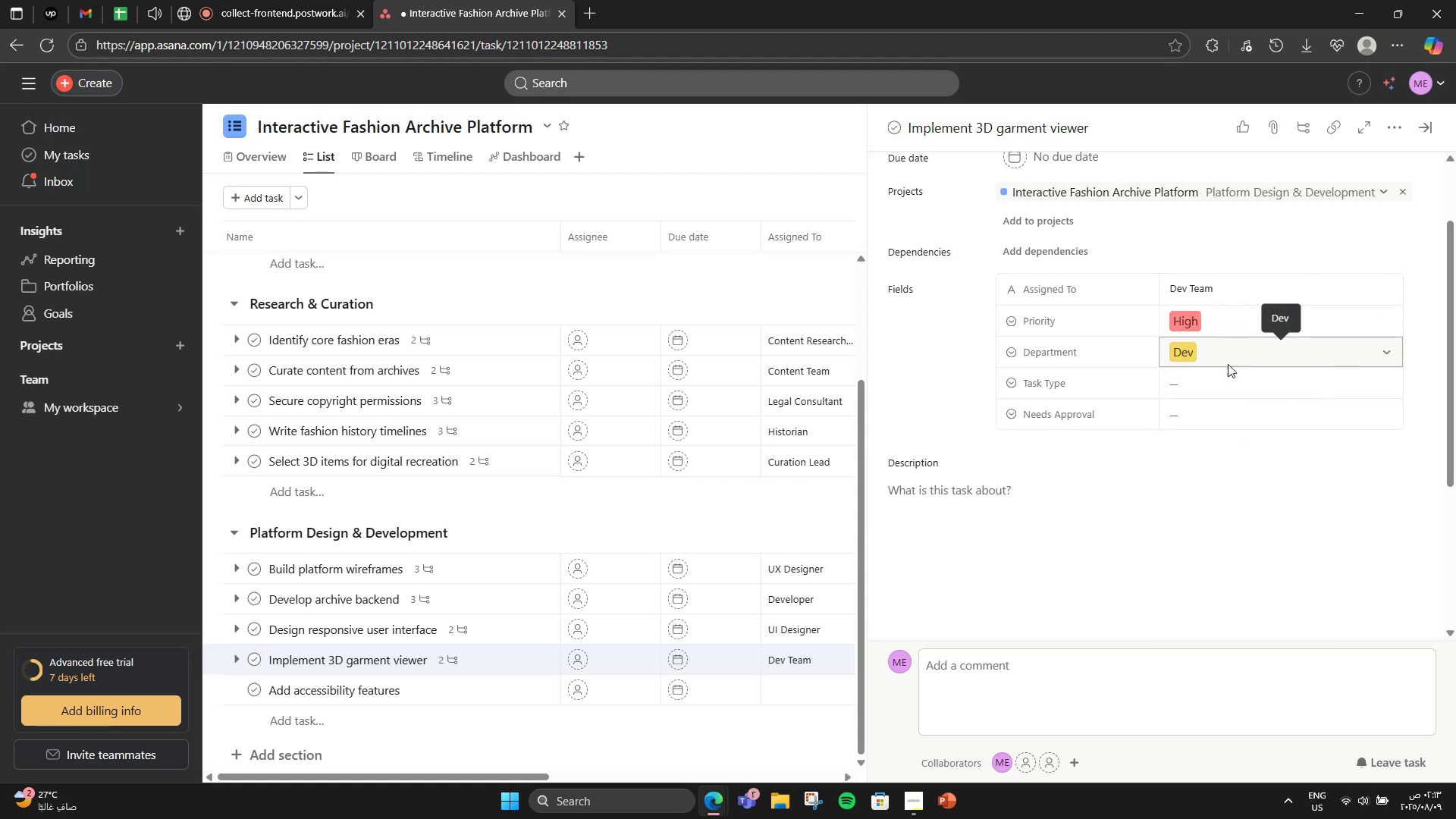 
left_click([1225, 381])
 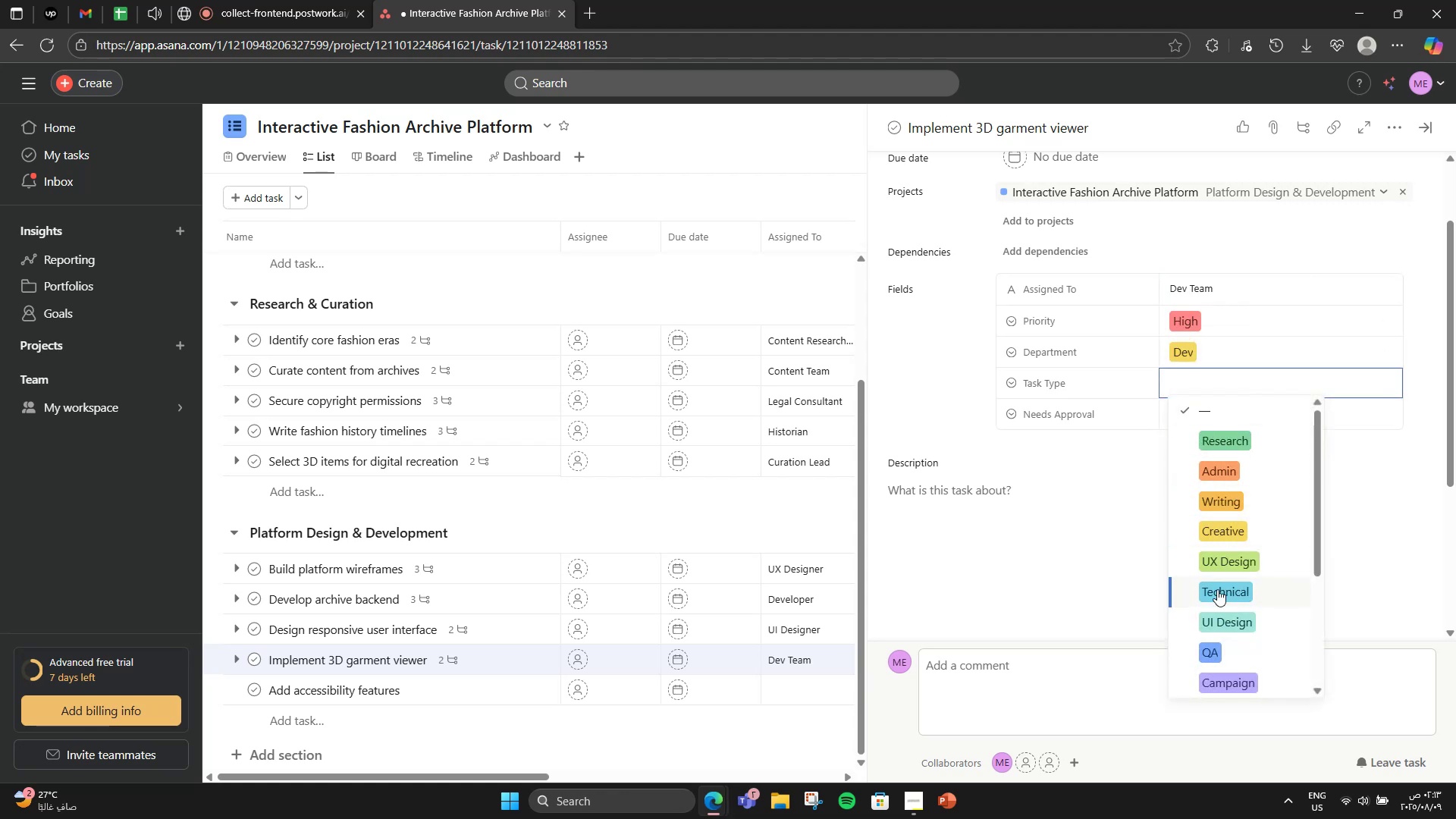 
left_click([1216, 604])
 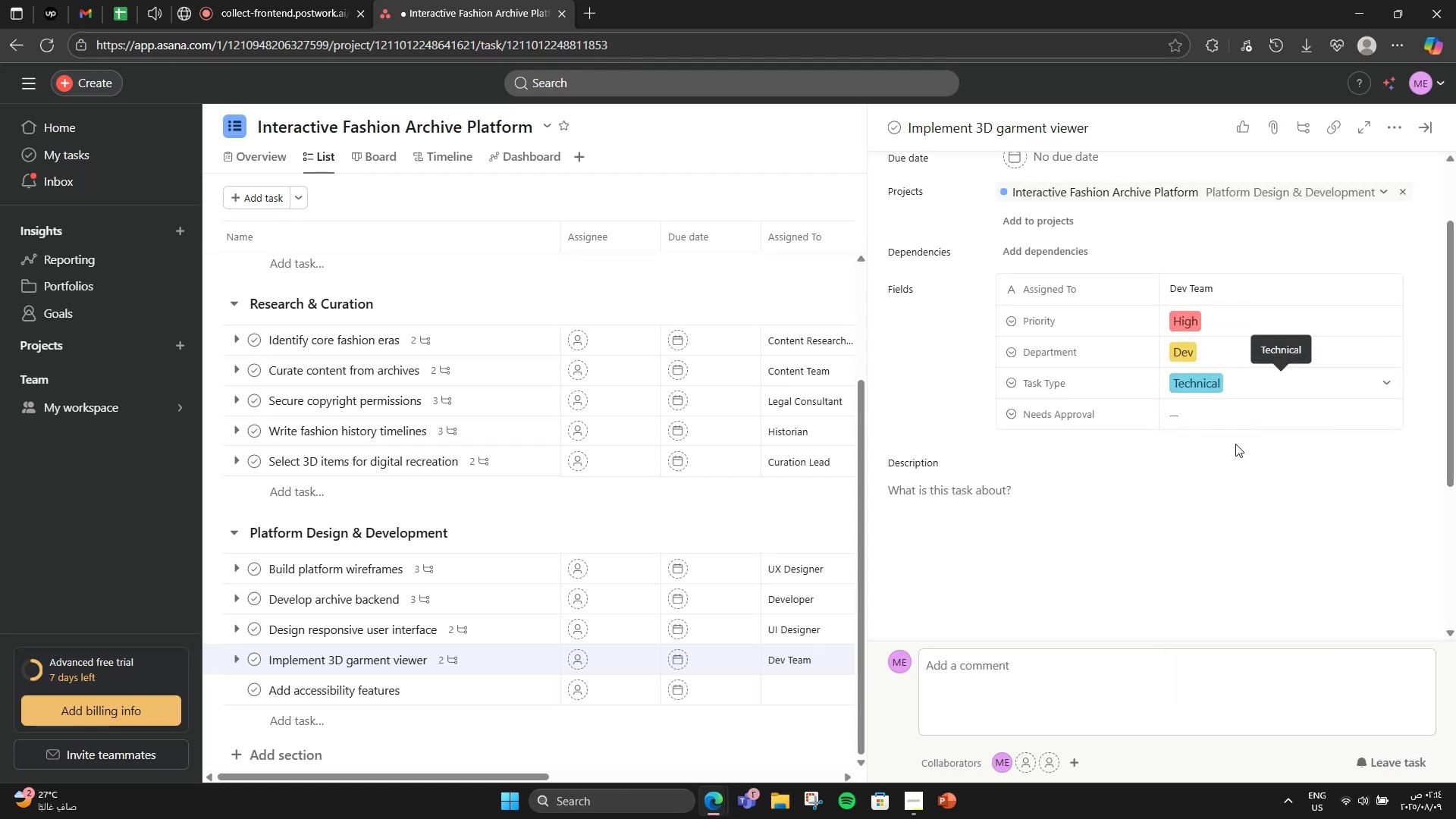 
left_click([1236, 428])
 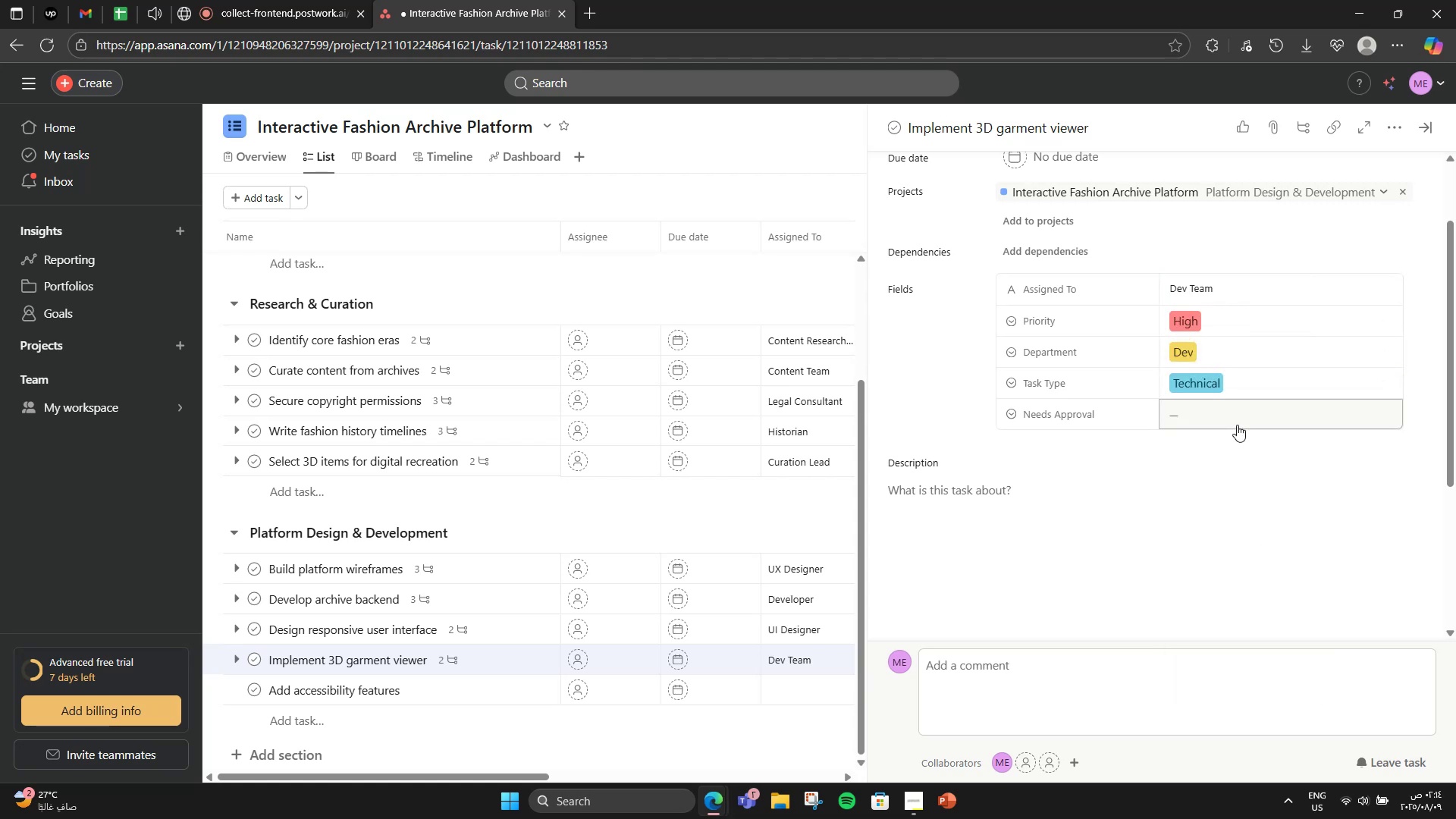 
left_click([1237, 425])
 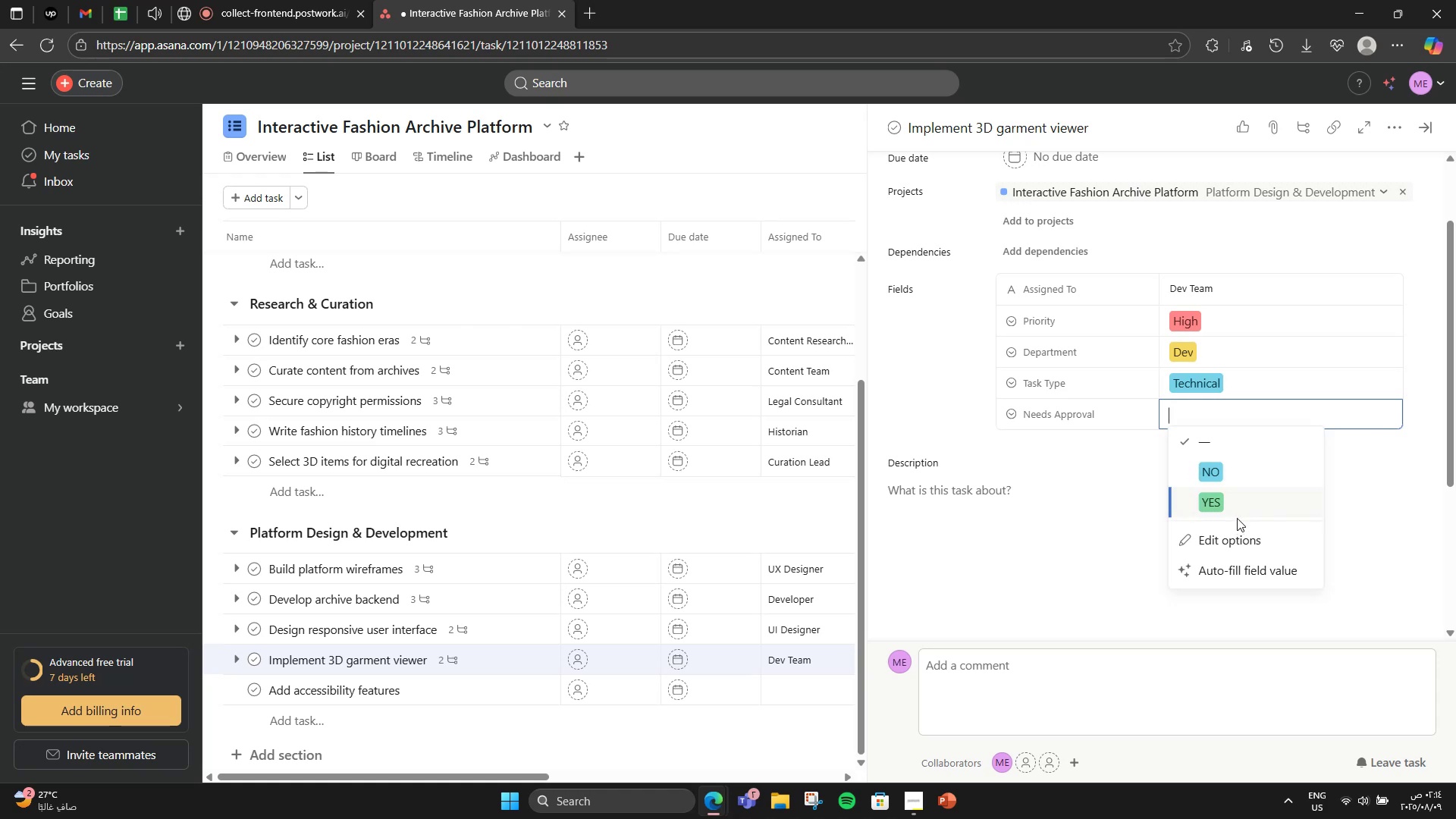 
left_click([1237, 513])
 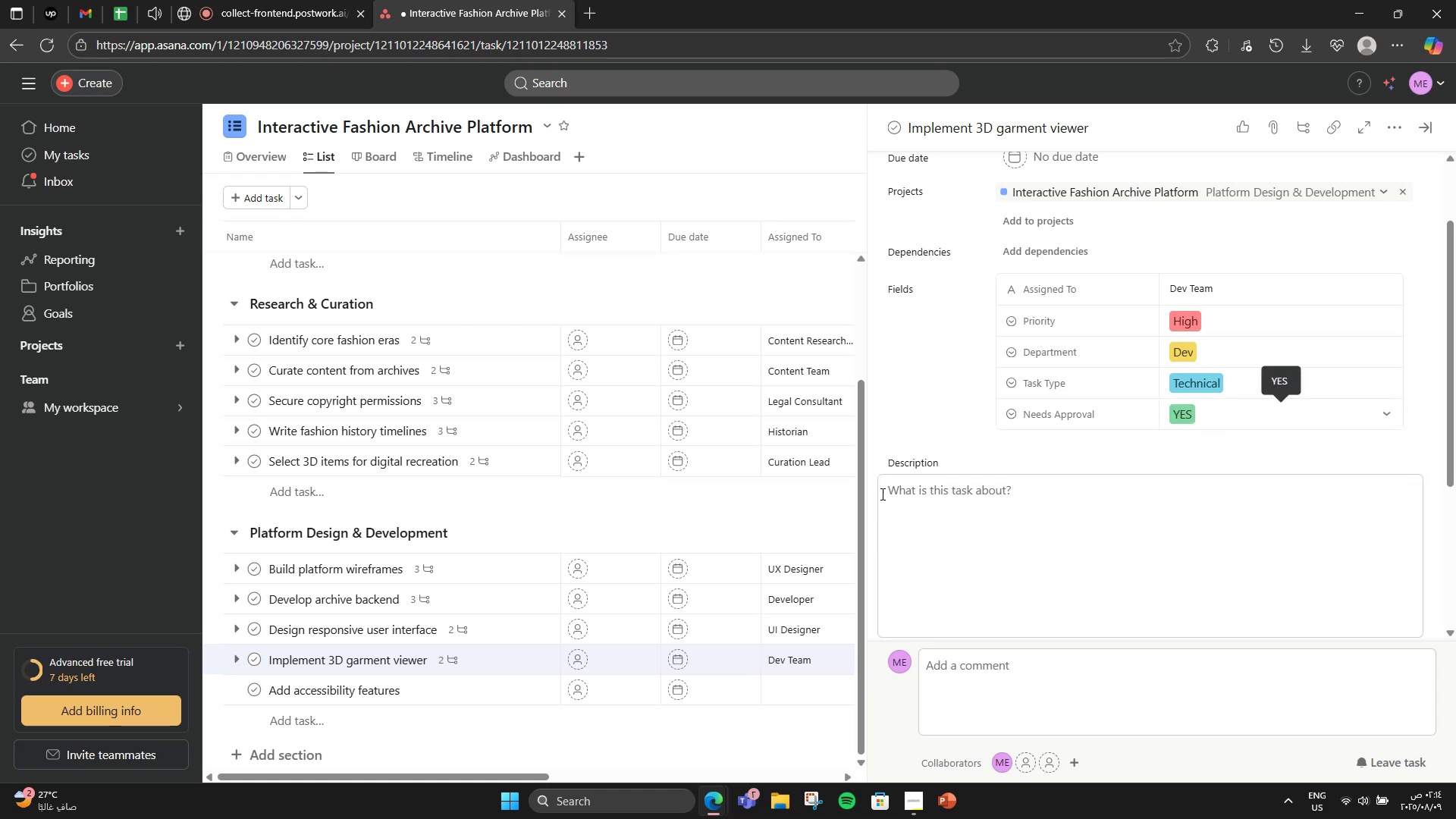 
scroll: coordinate [882, 488], scroll_direction: down, amount: 1.0
 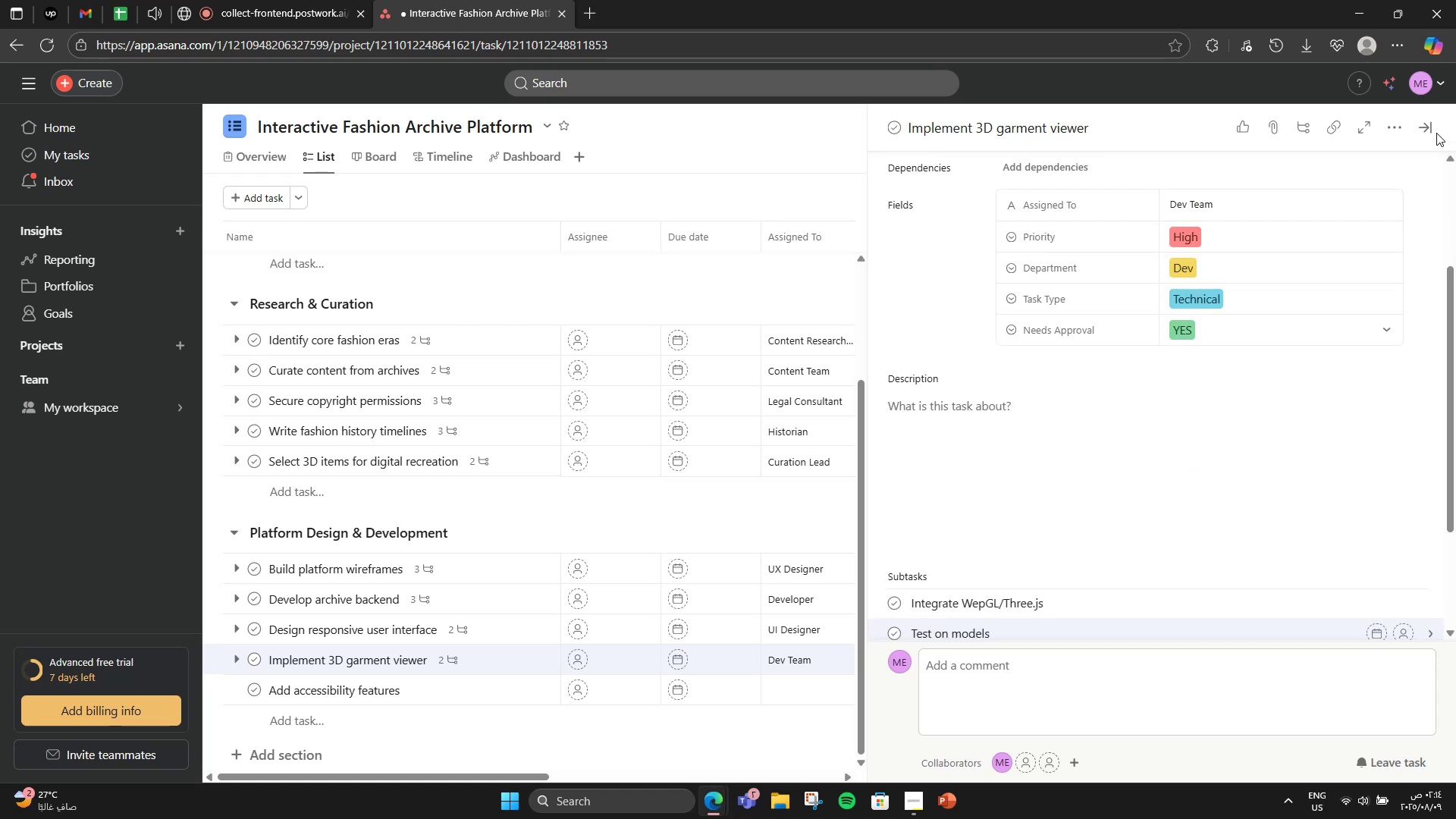 
left_click([1431, 130])
 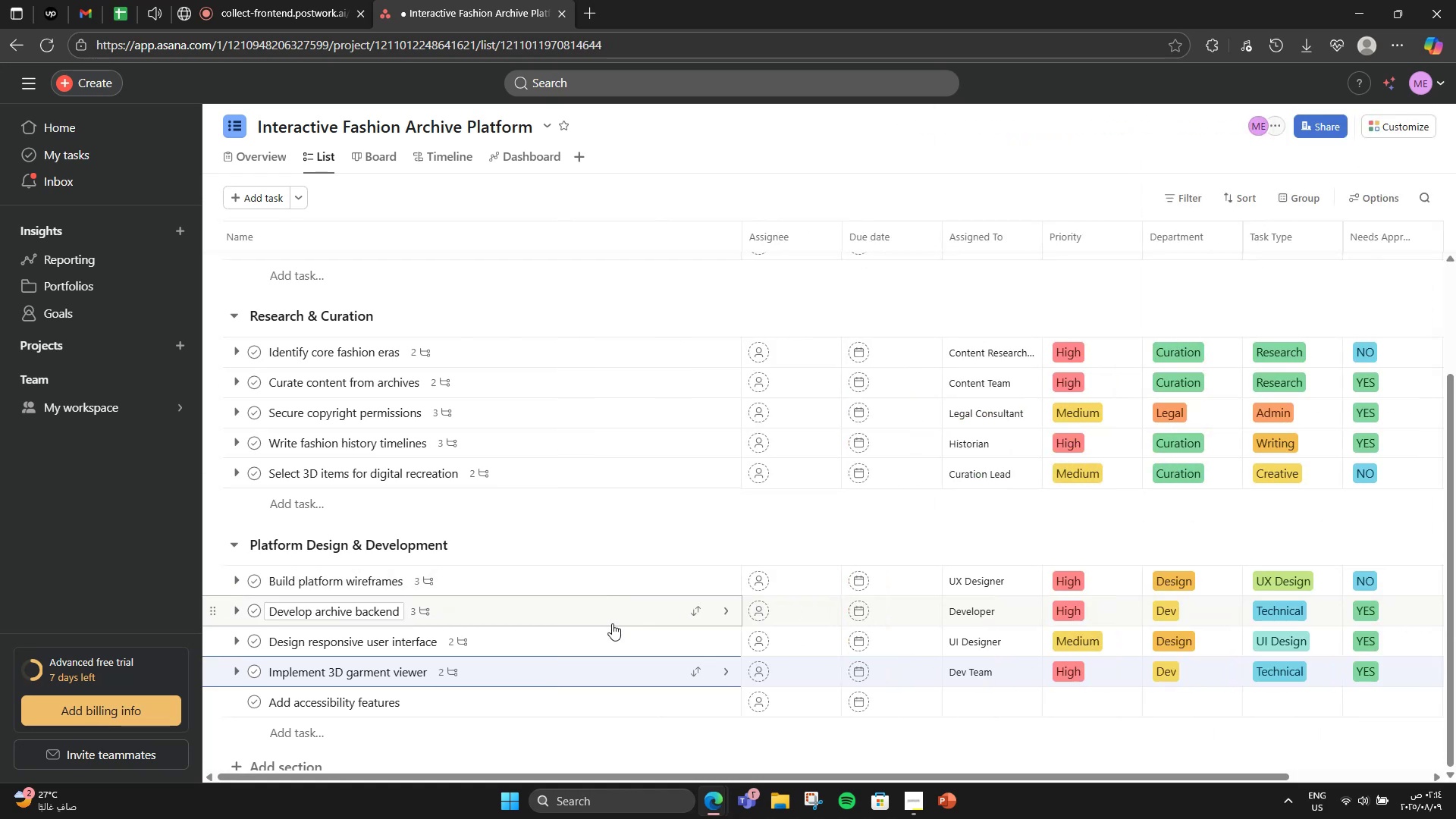 
left_click([574, 699])
 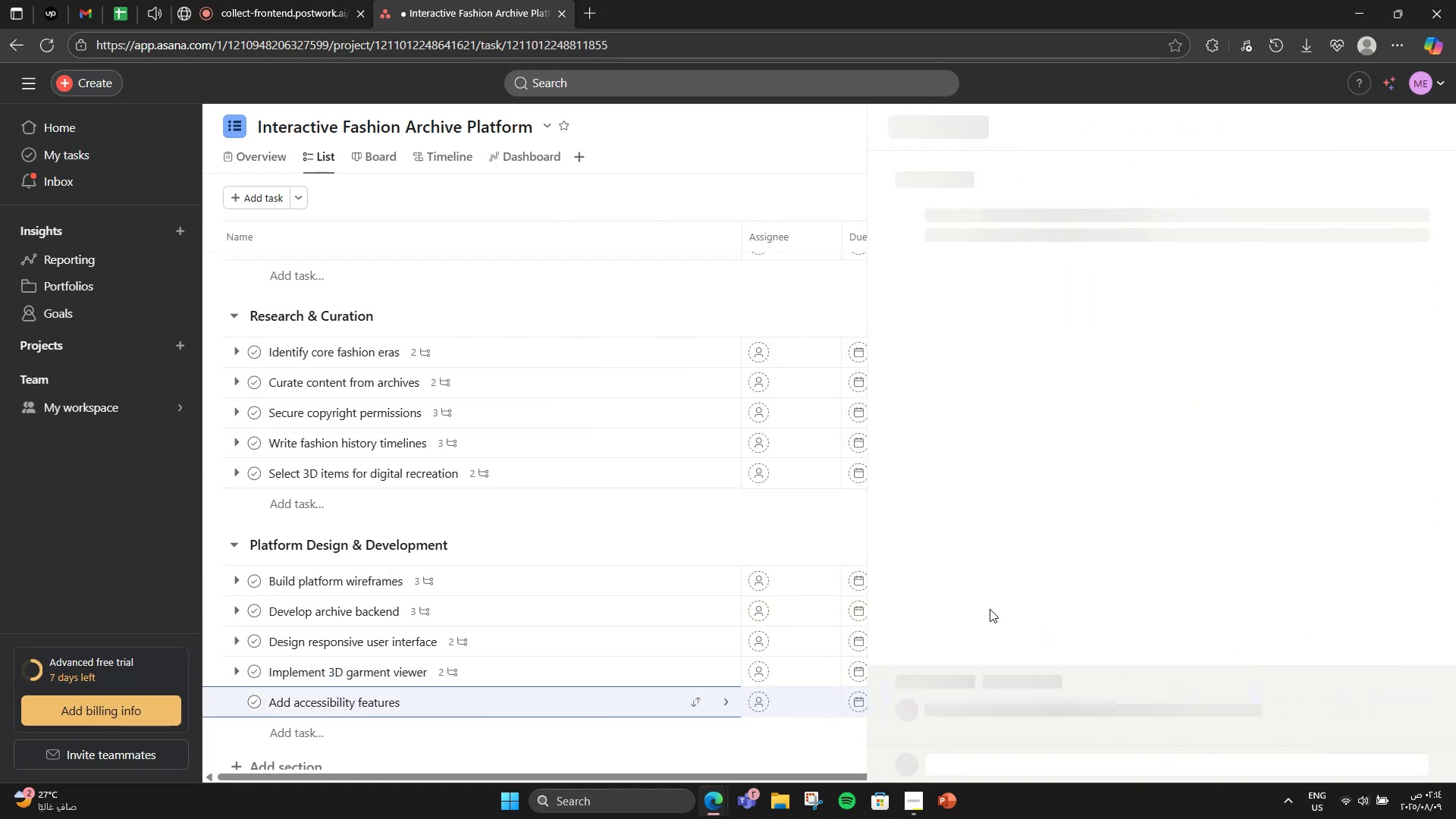 
scroll: coordinate [942, 598], scroll_direction: down, amount: 4.0
 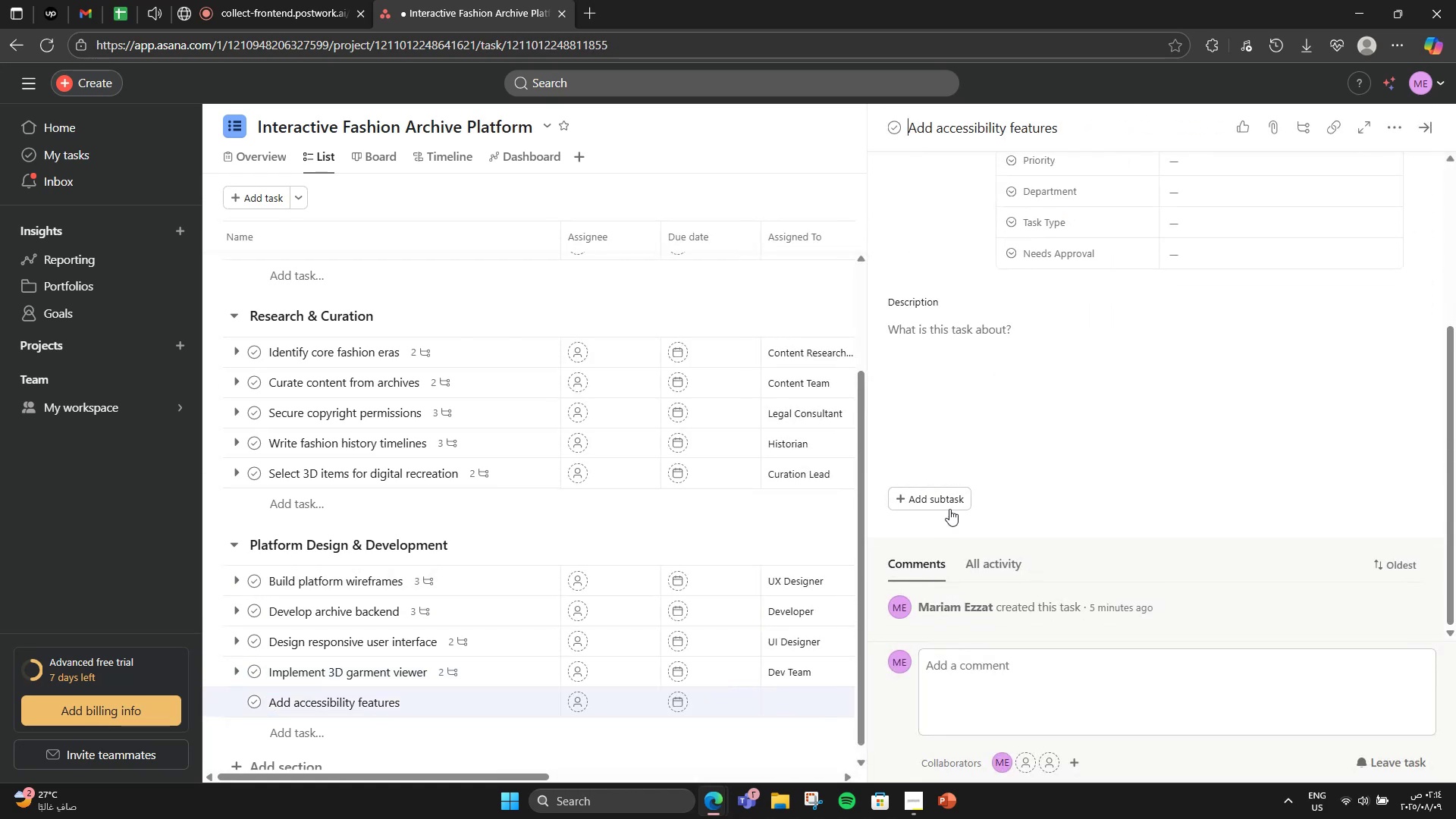 
left_click([949, 496])
 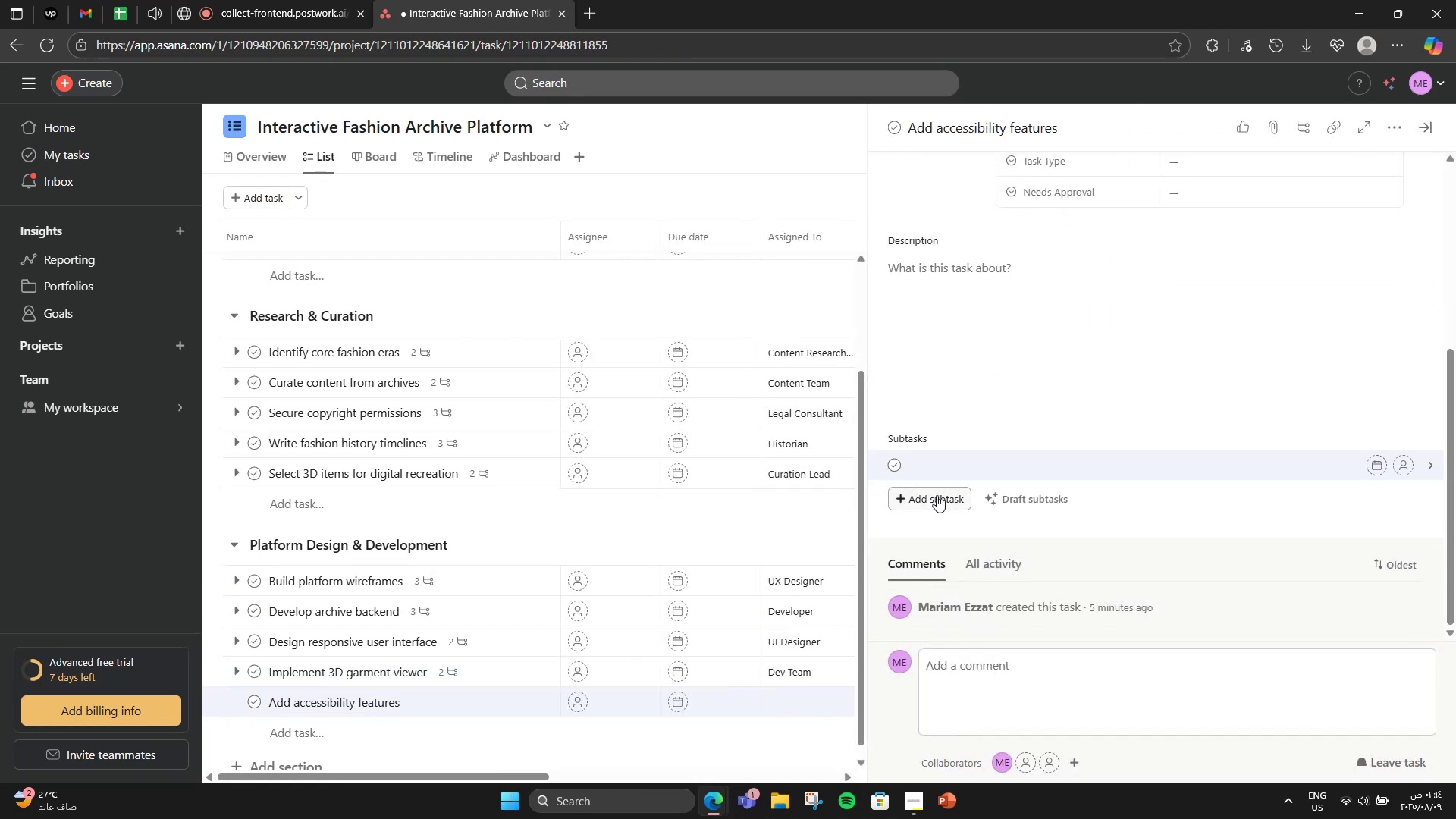 
type(Add text for items)
 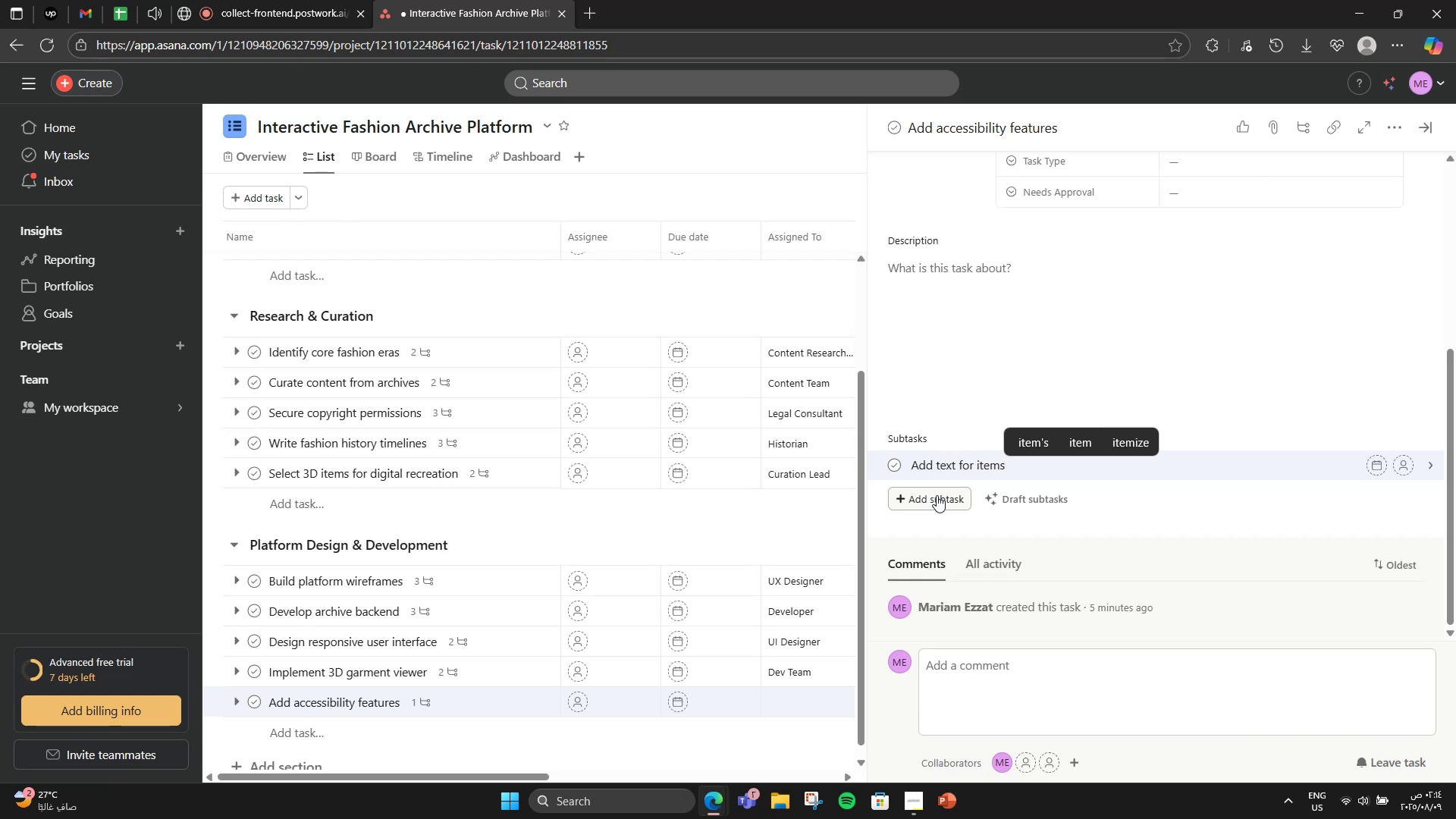 
key(Enter)
 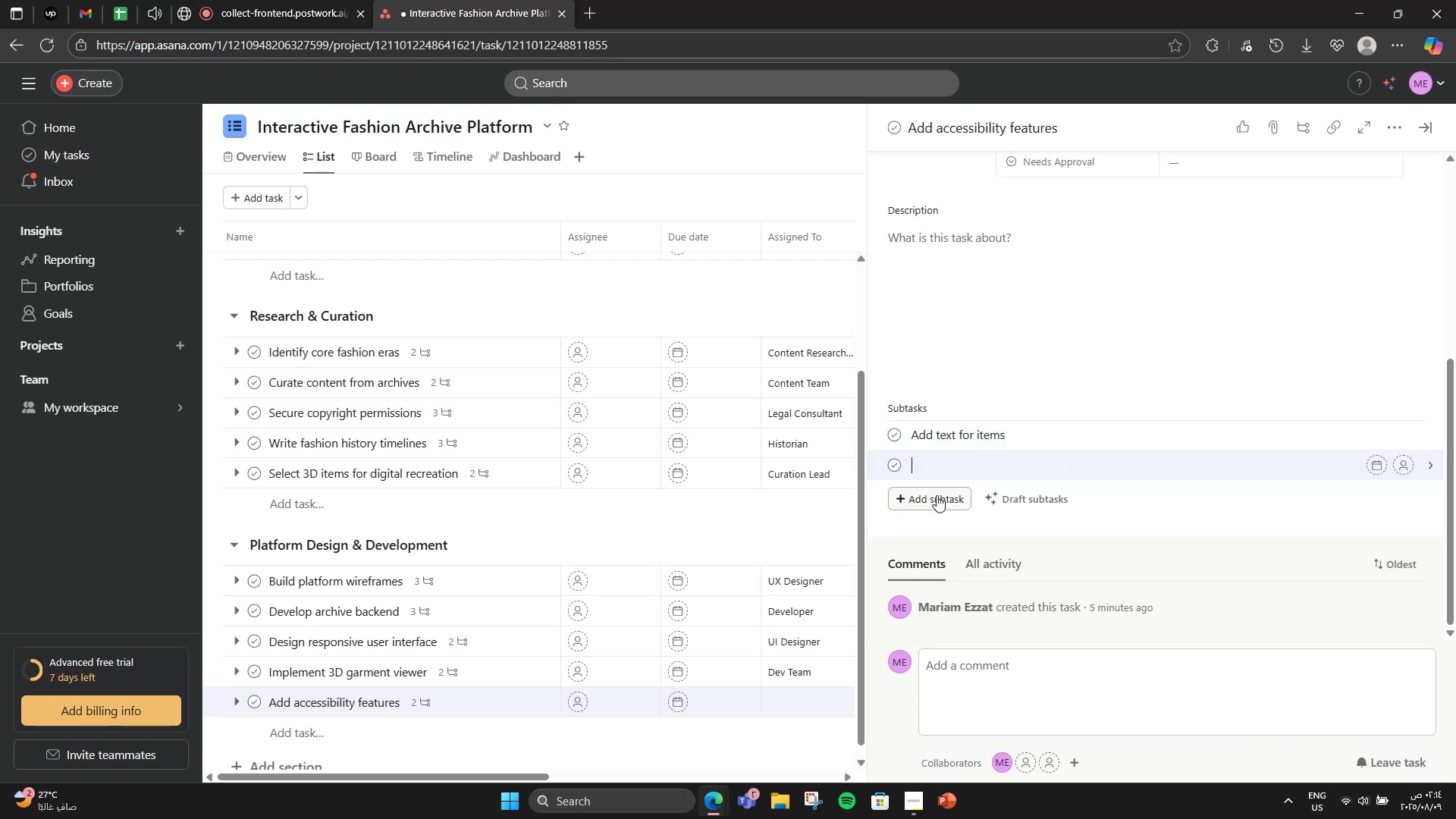 
type(High contrast h)
key(Backspace)
type(md)
key(Backspace)
type(ode )
key(Backspace)
 